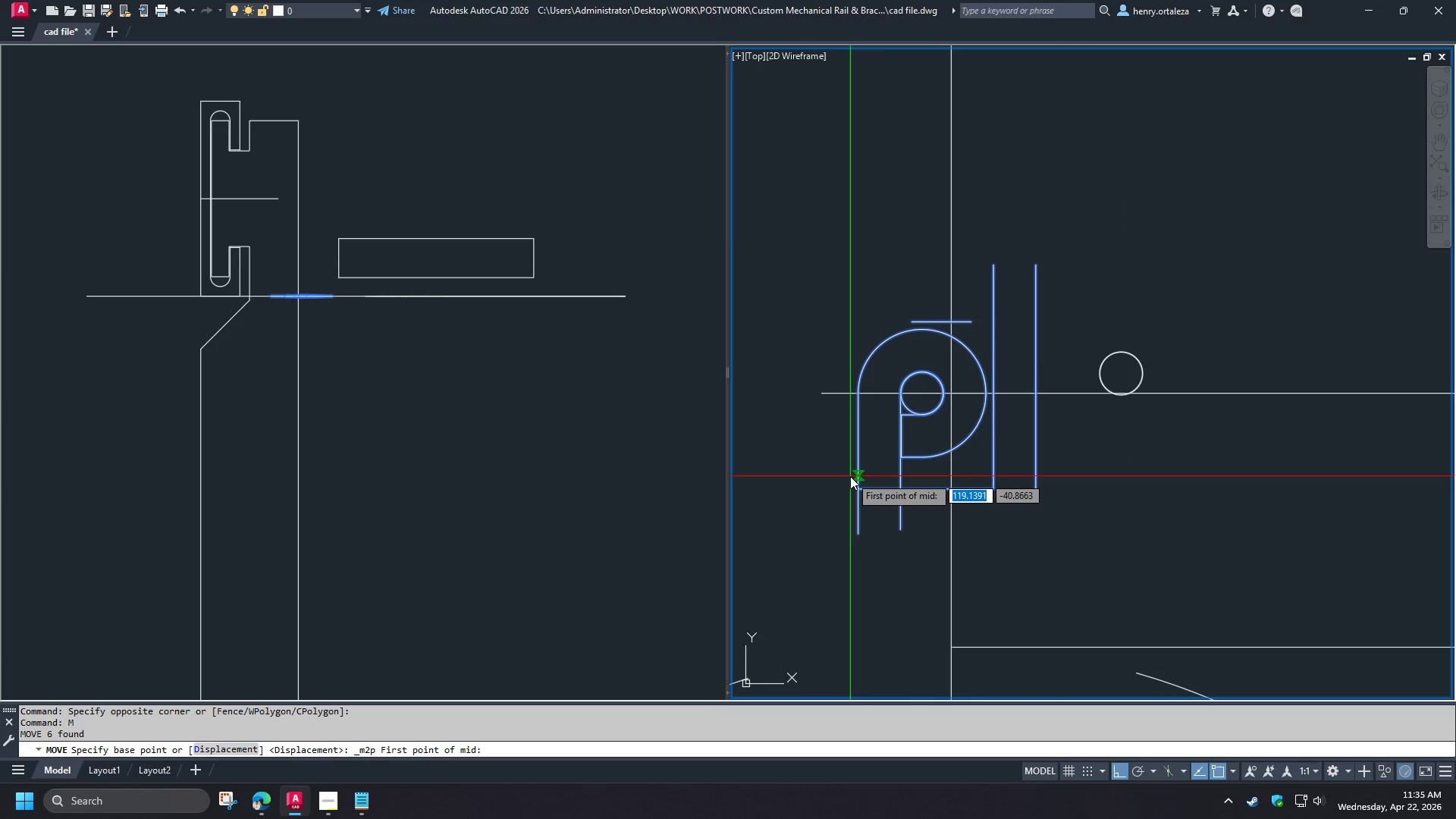 
left_click([850, 476])
 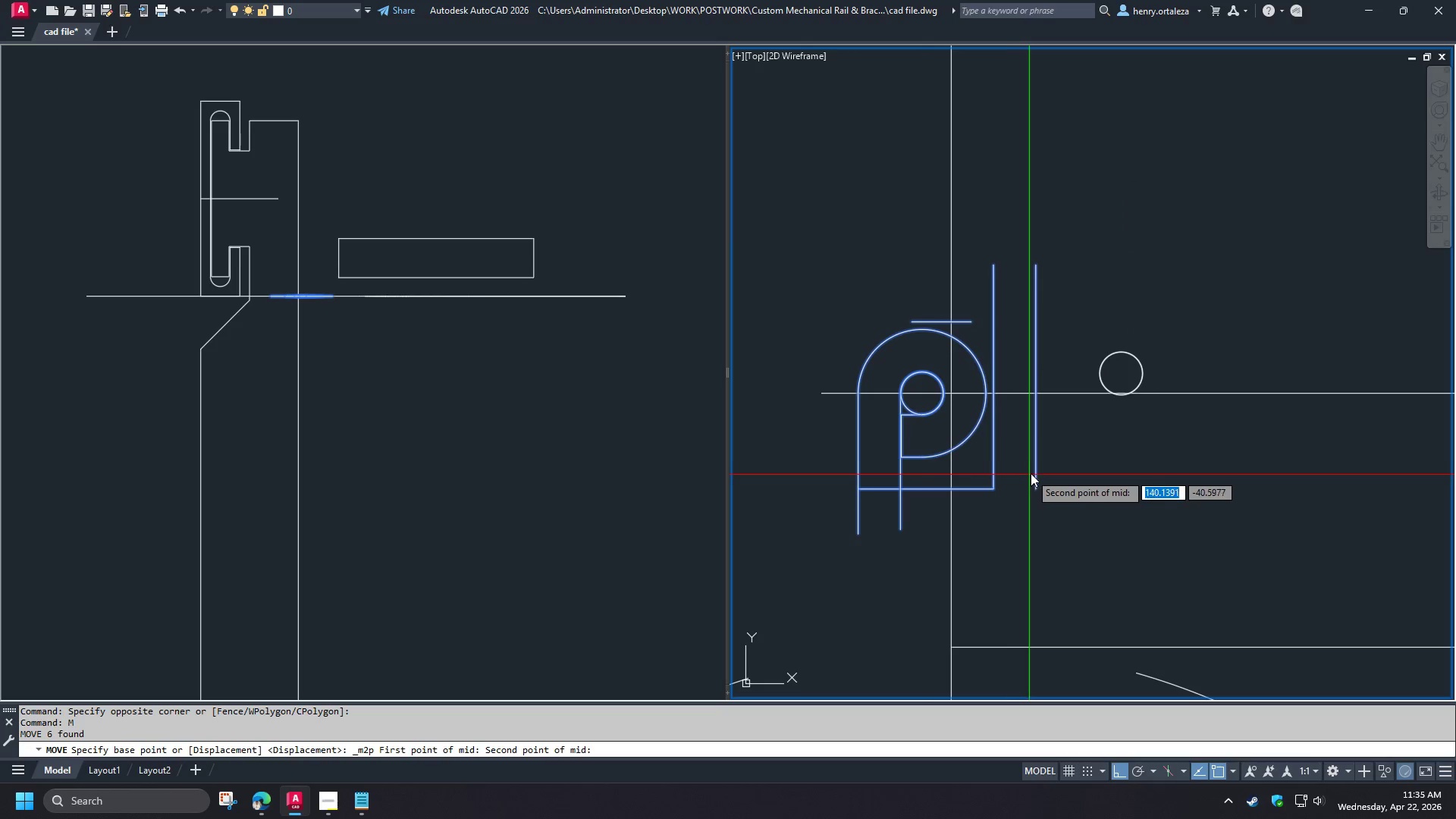 
left_click([1031, 473])
 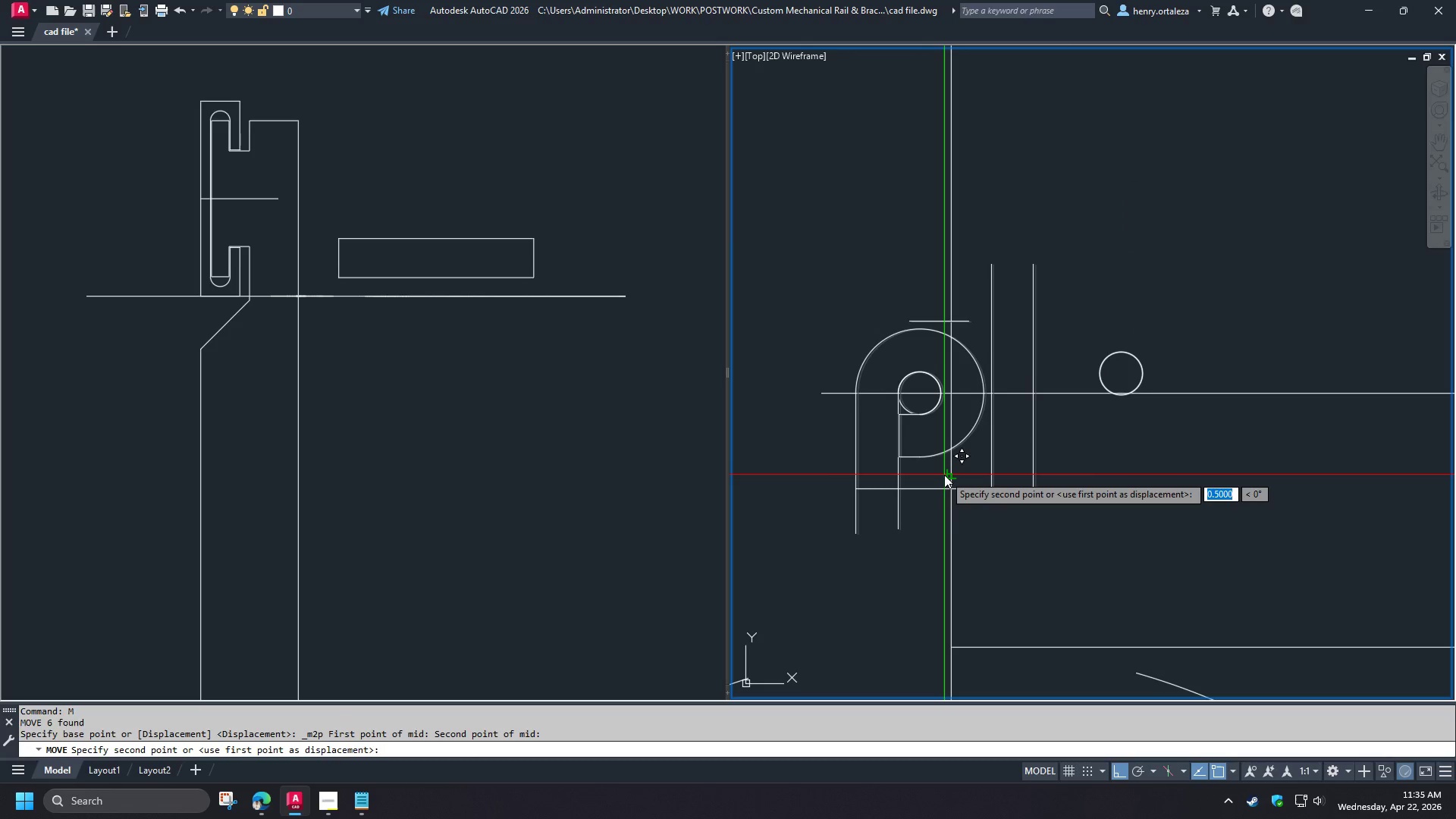 
left_click([944, 475])
 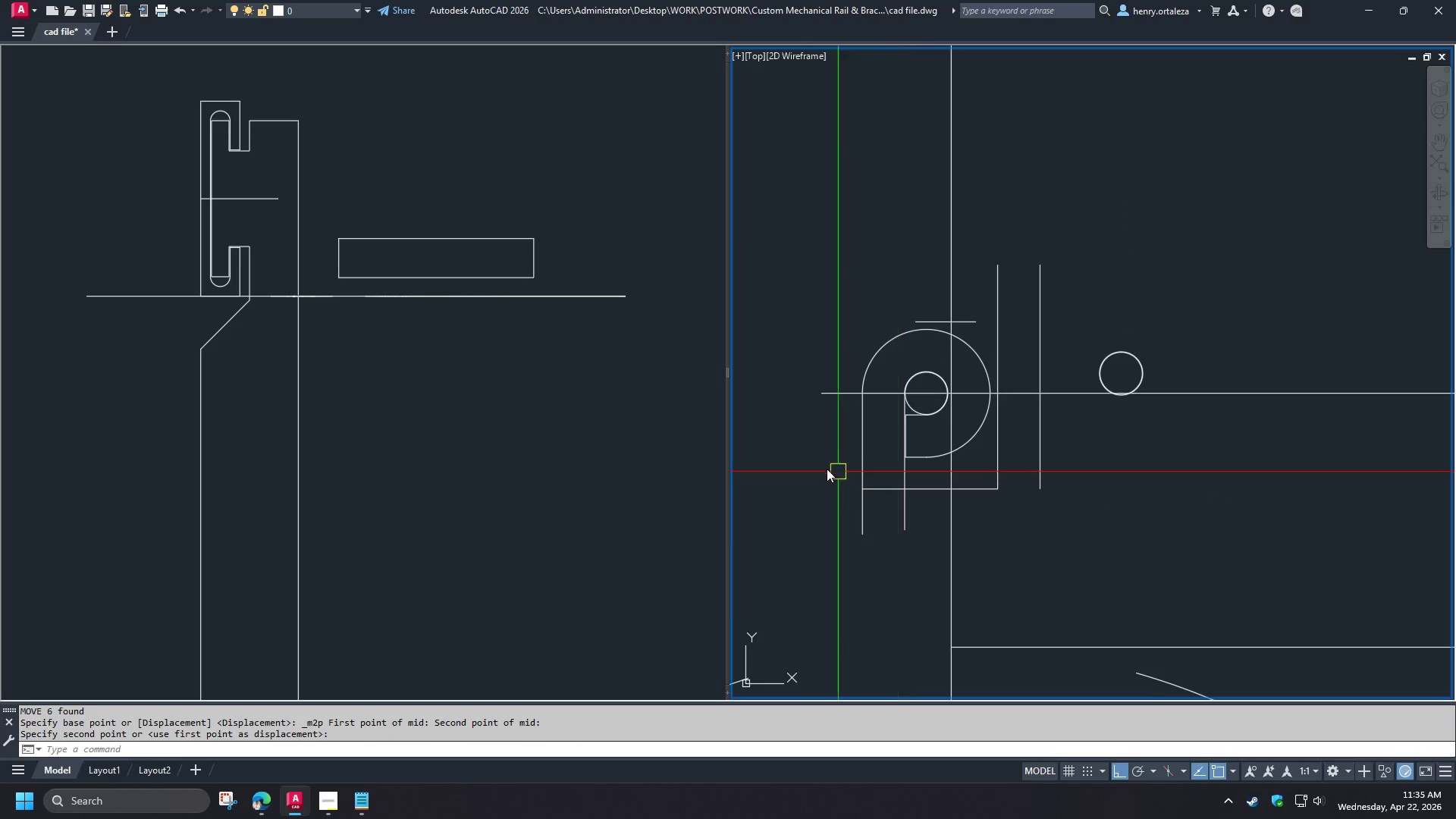 
scroll: coordinate [827, 468], scroll_direction: down, amount: 2.0
 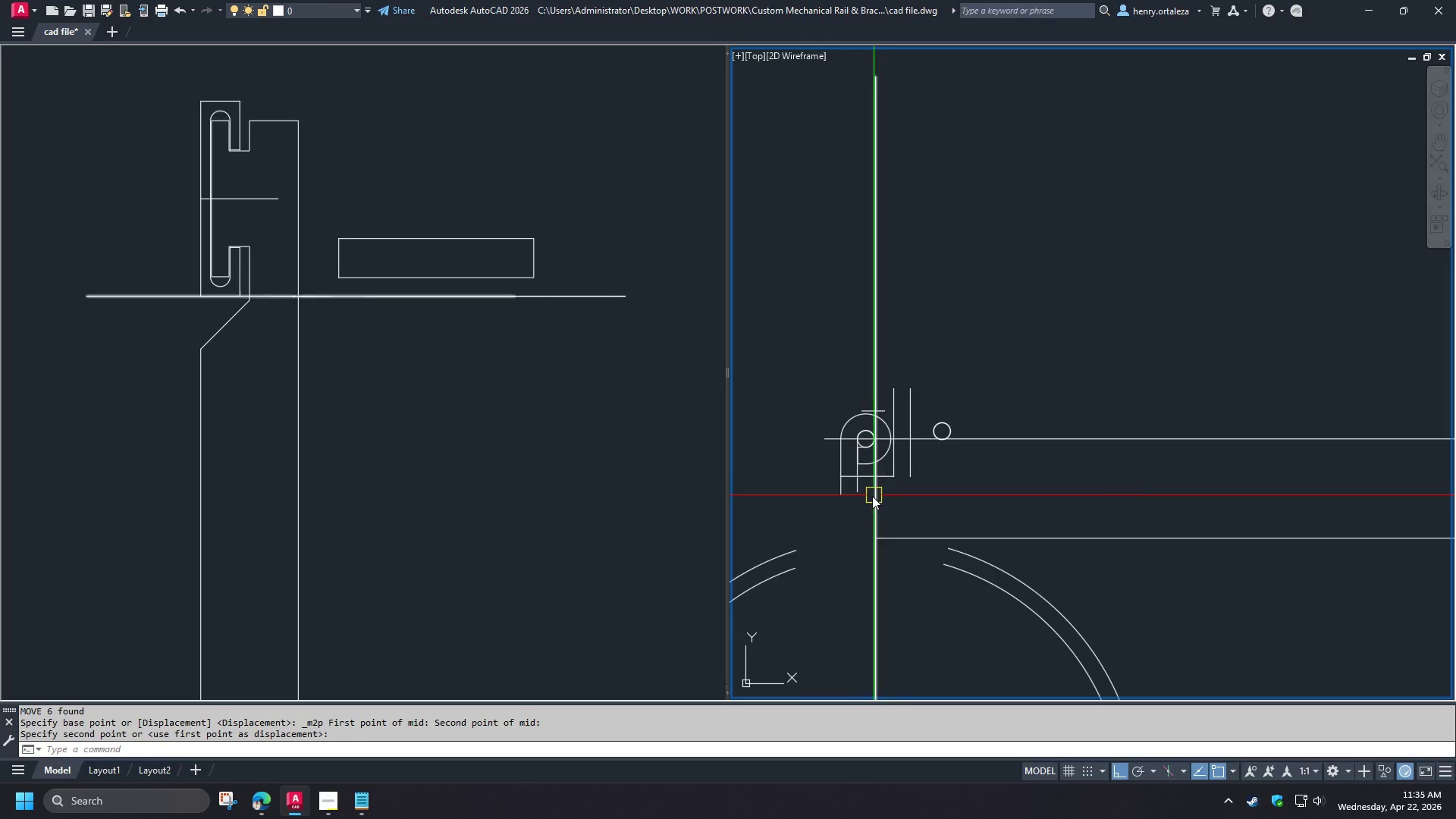 
scroll: coordinate [866, 496], scroll_direction: up, amount: 2.0
 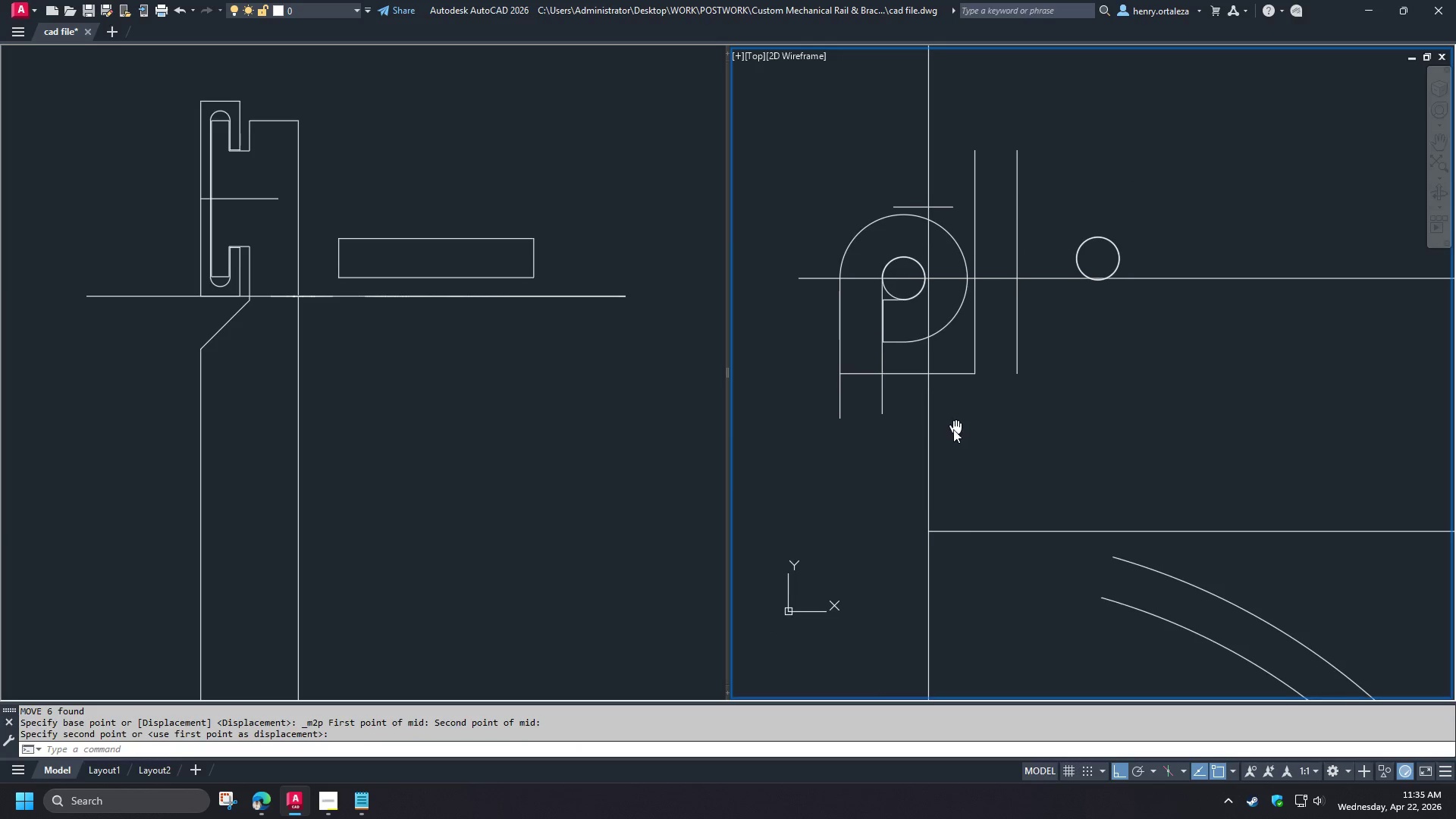 
type(di )
 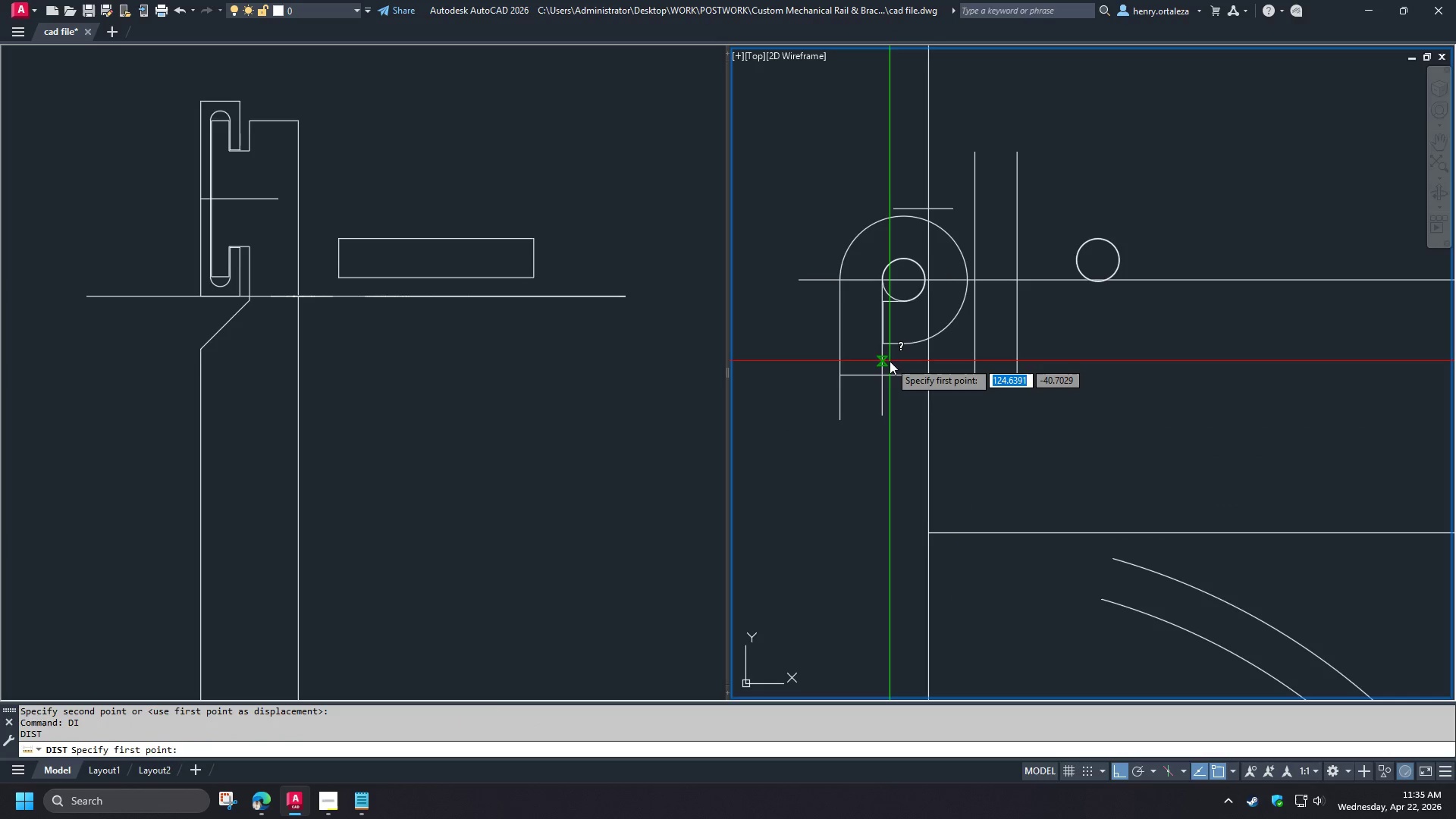 
left_click([888, 361])
 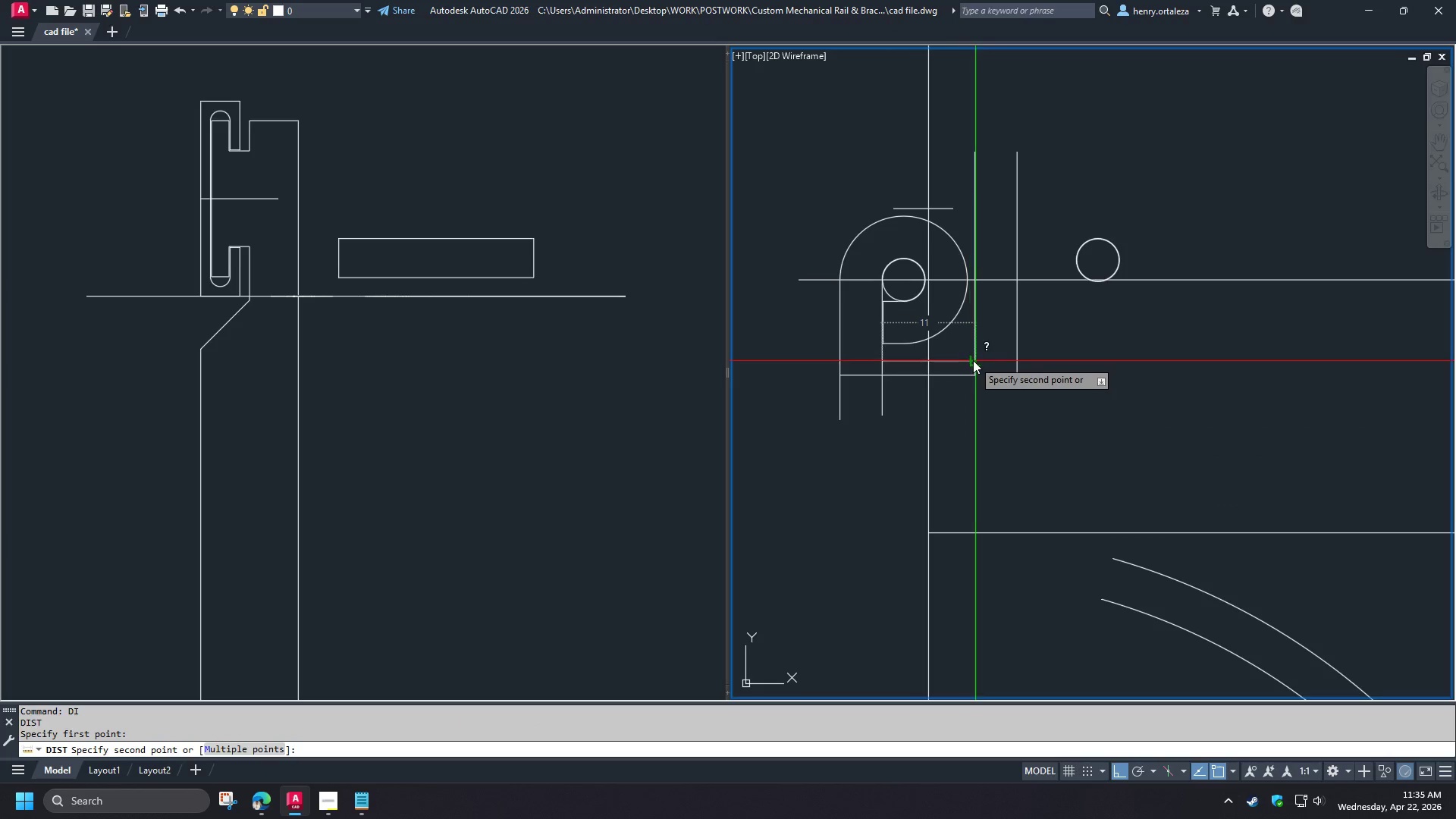 
key(Escape)
 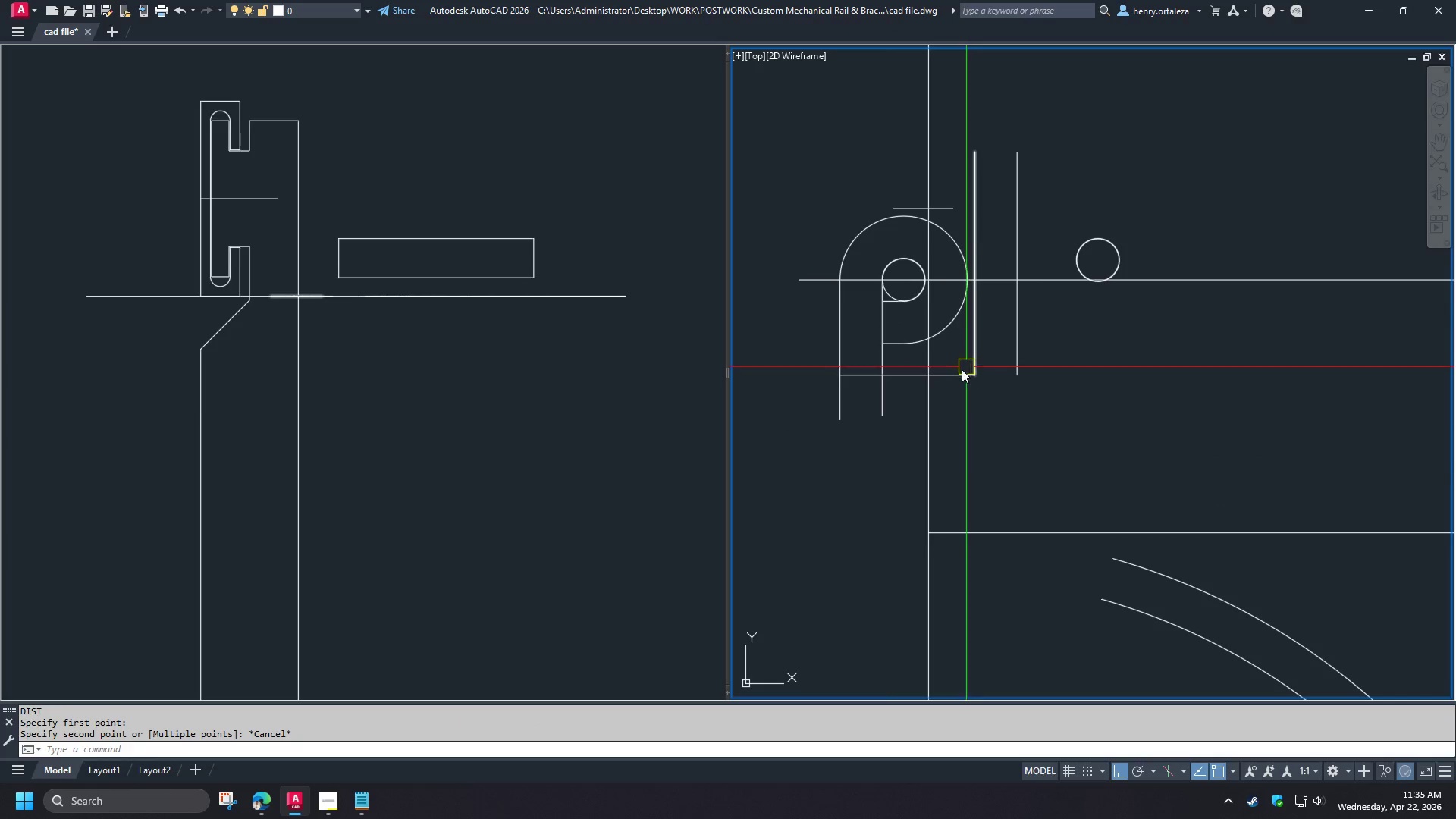 
scroll: coordinate [910, 431], scroll_direction: down, amount: 1.0
 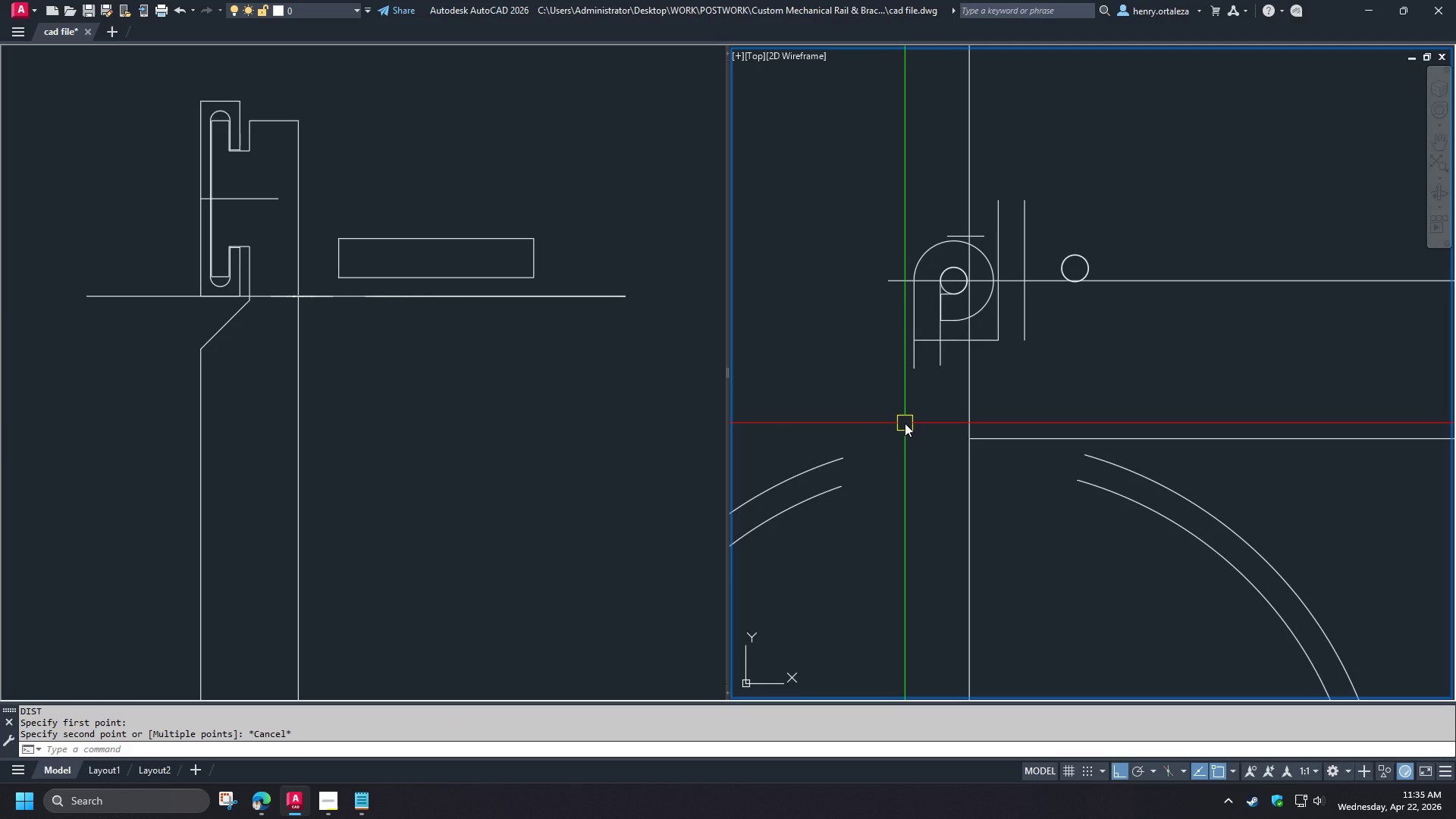 
type(f r 15)
 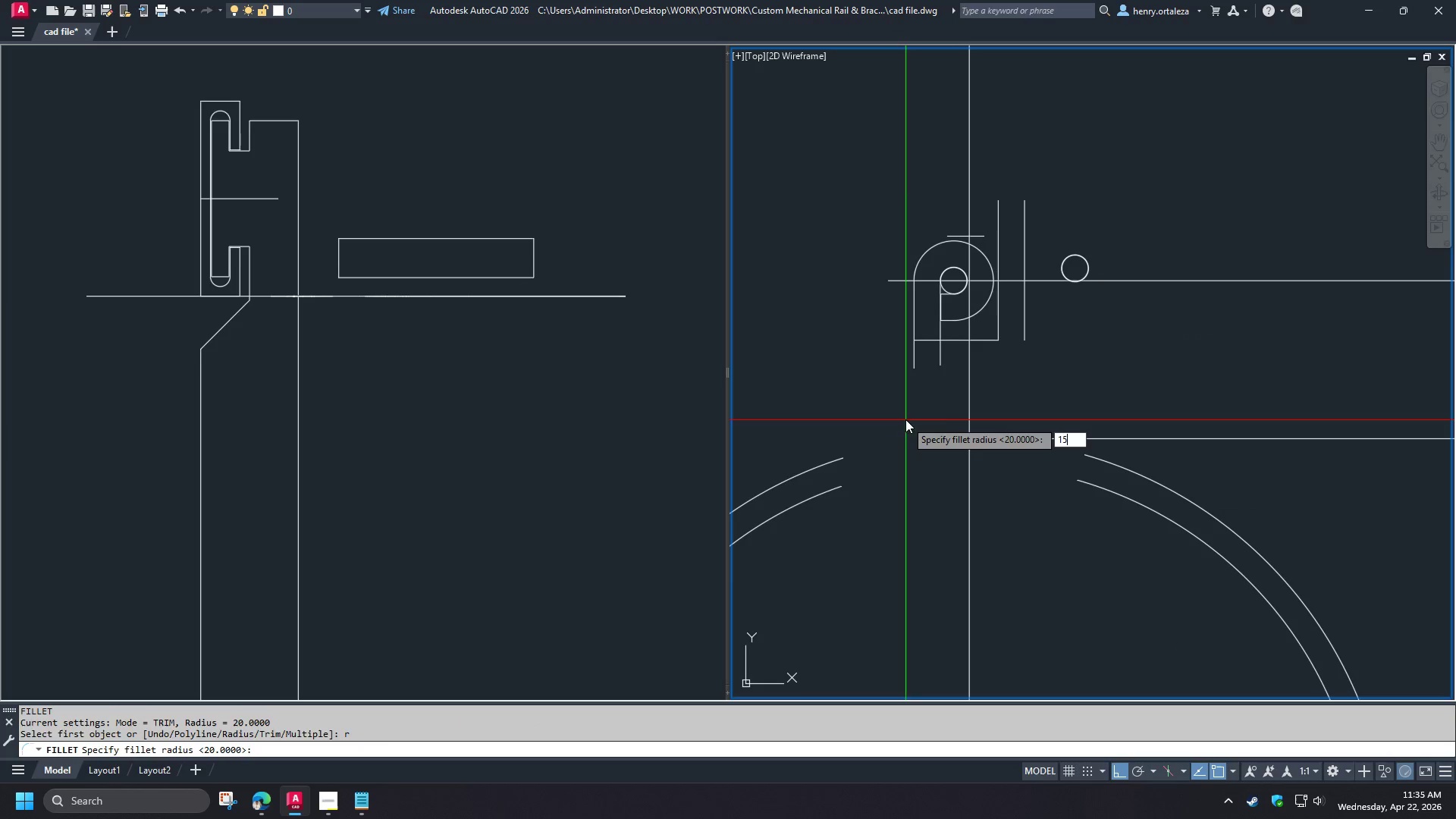 
key(Space)
 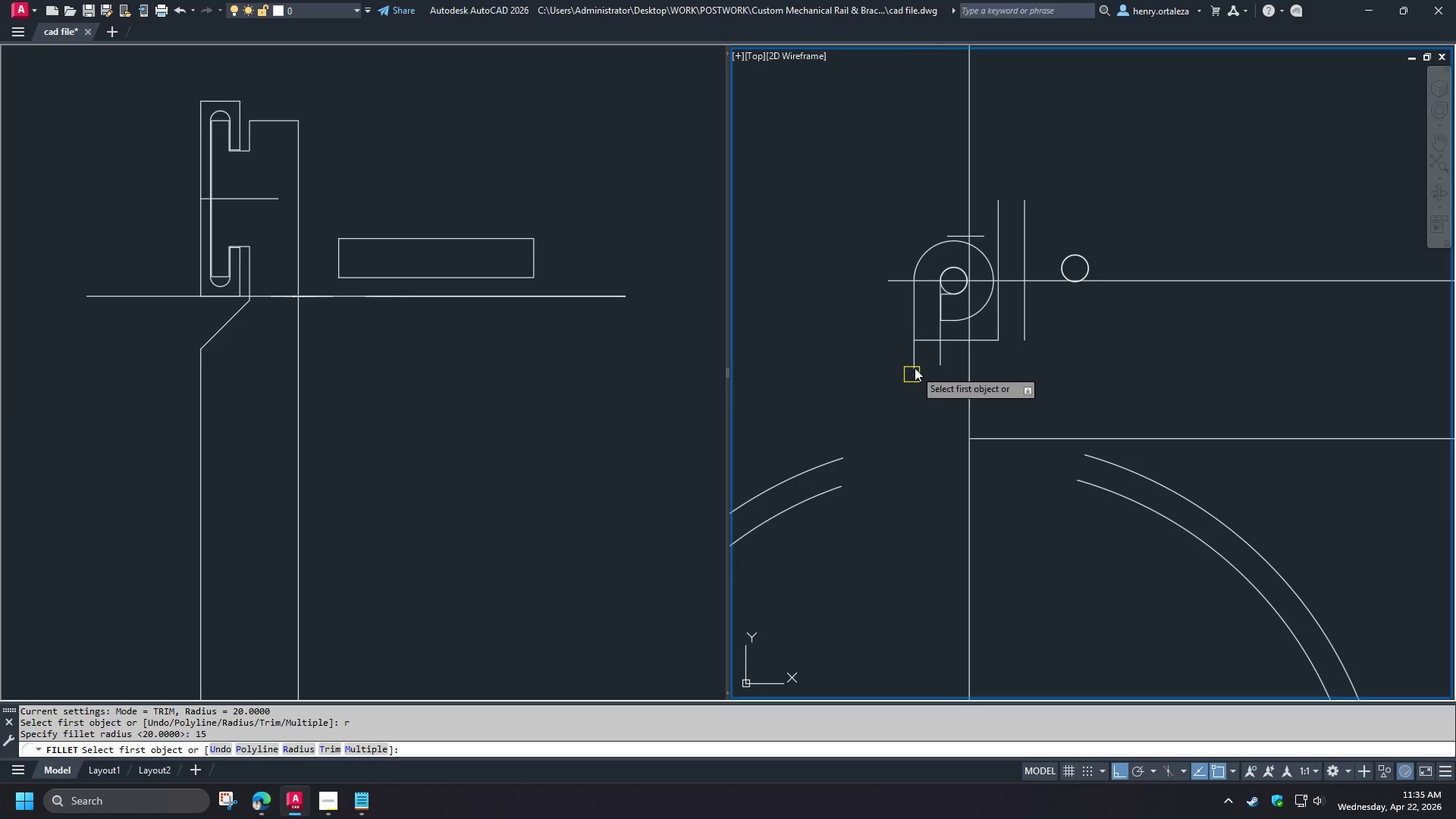 
left_click([916, 364])
 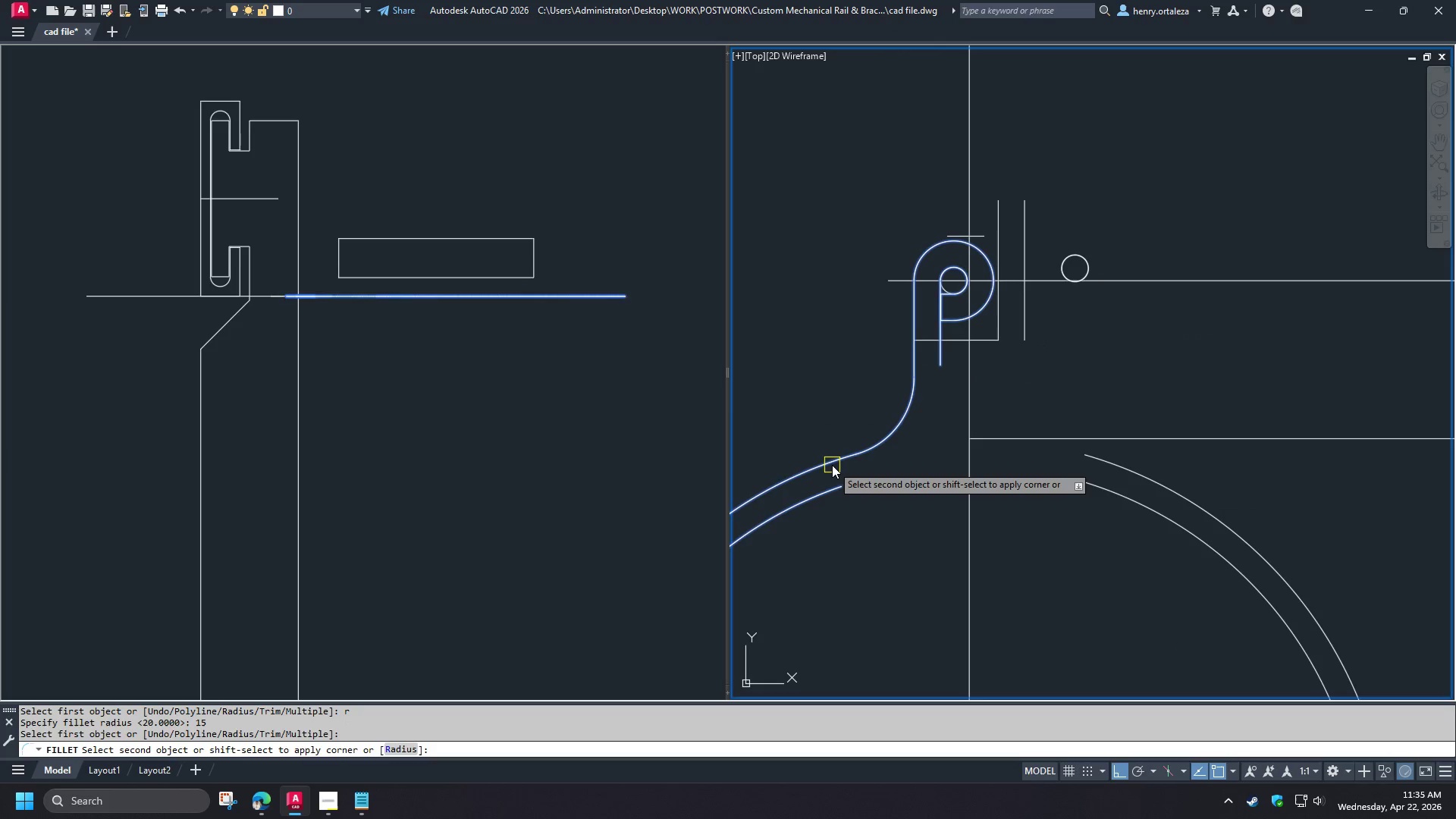 
left_click([832, 465])
 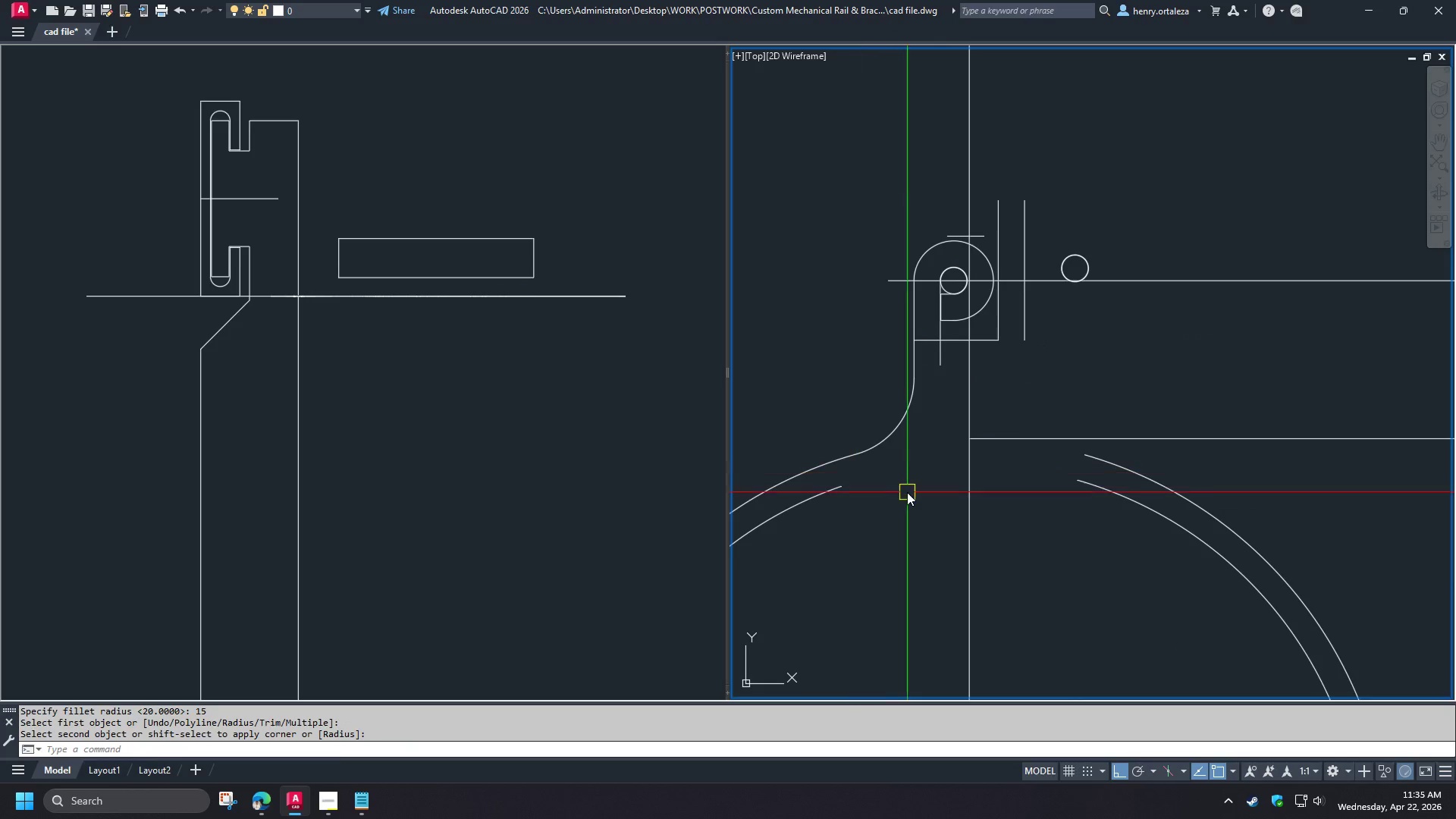 
key(F)
 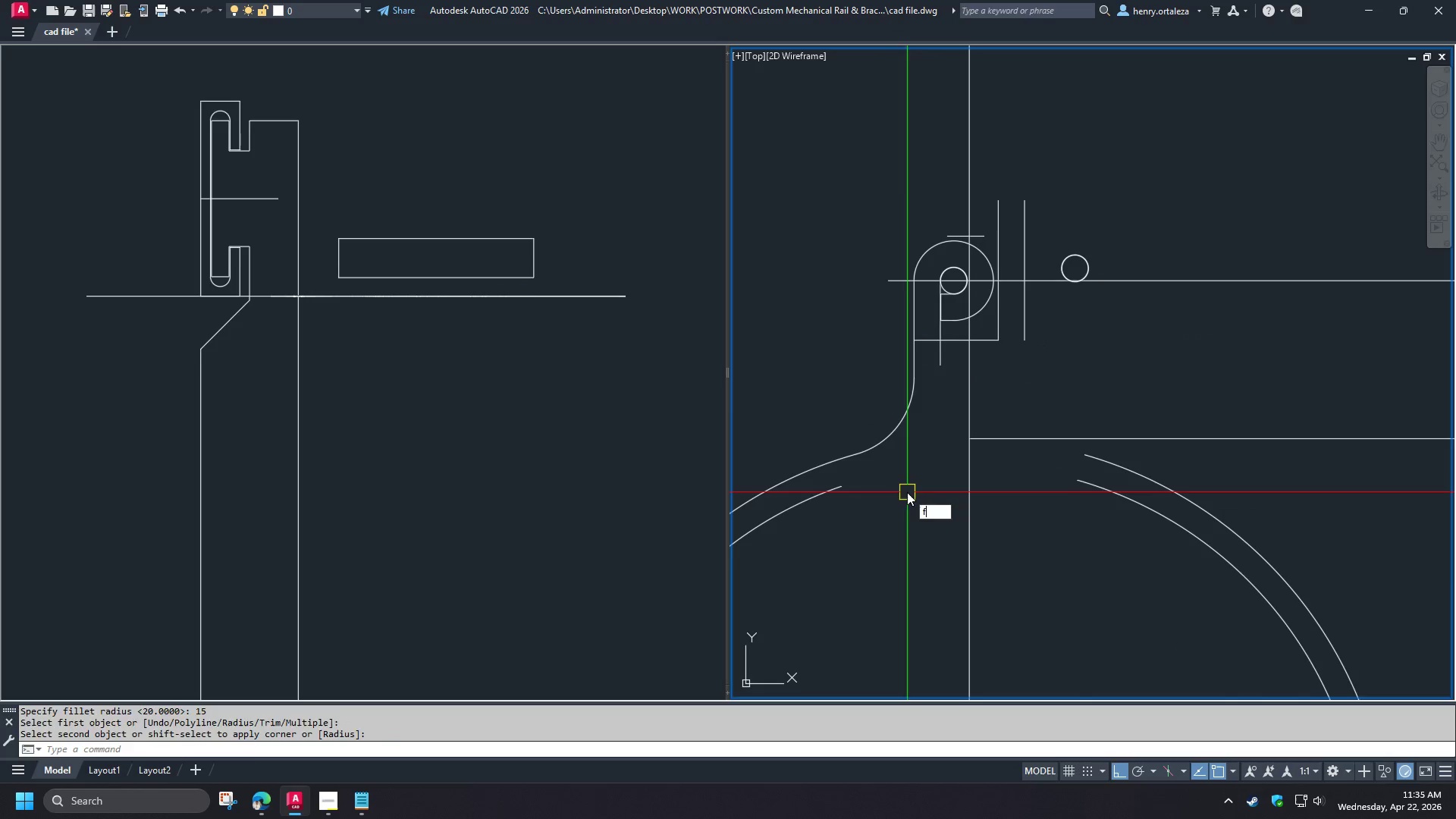 
key(Space)
 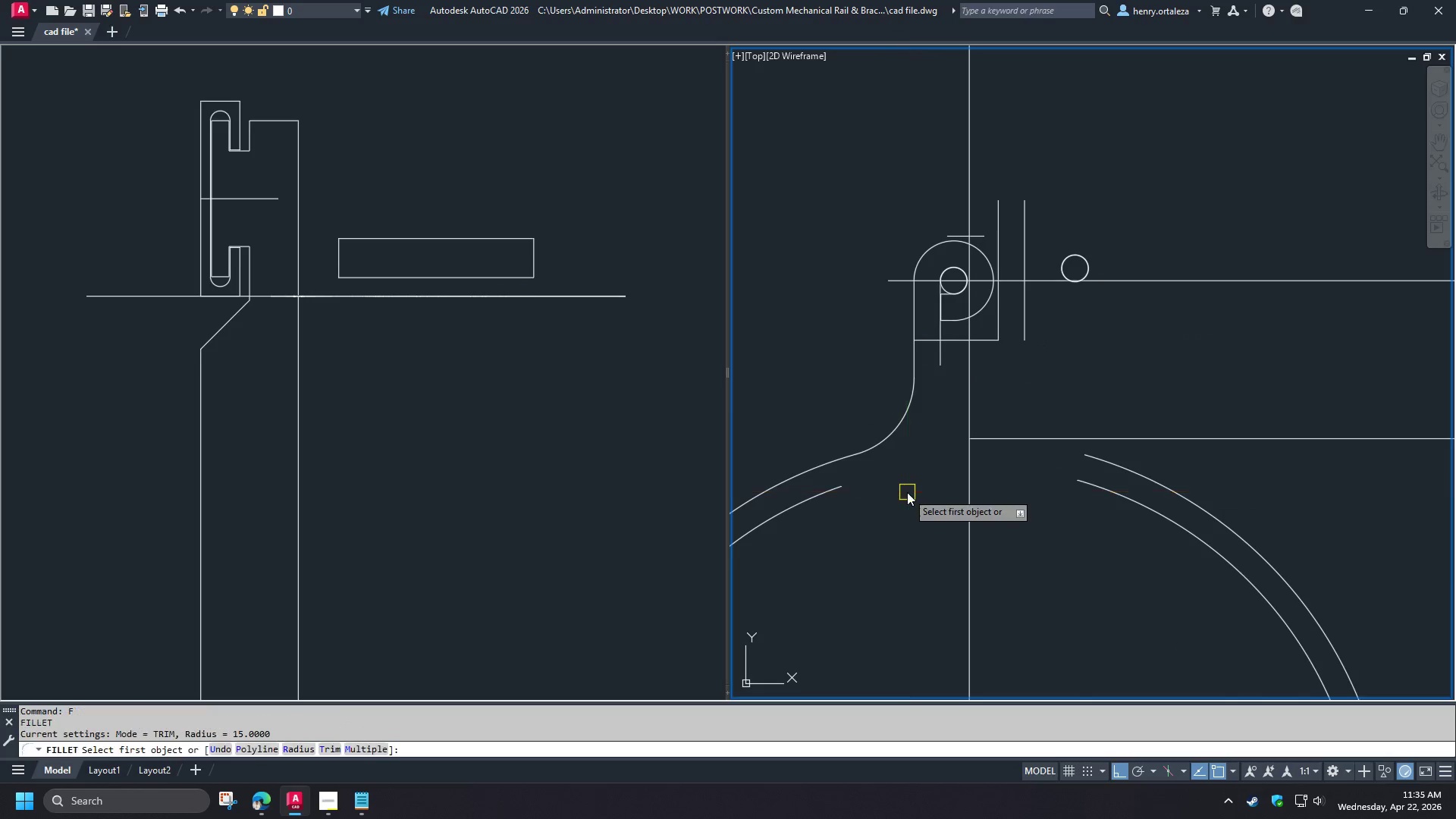 
key(R)
 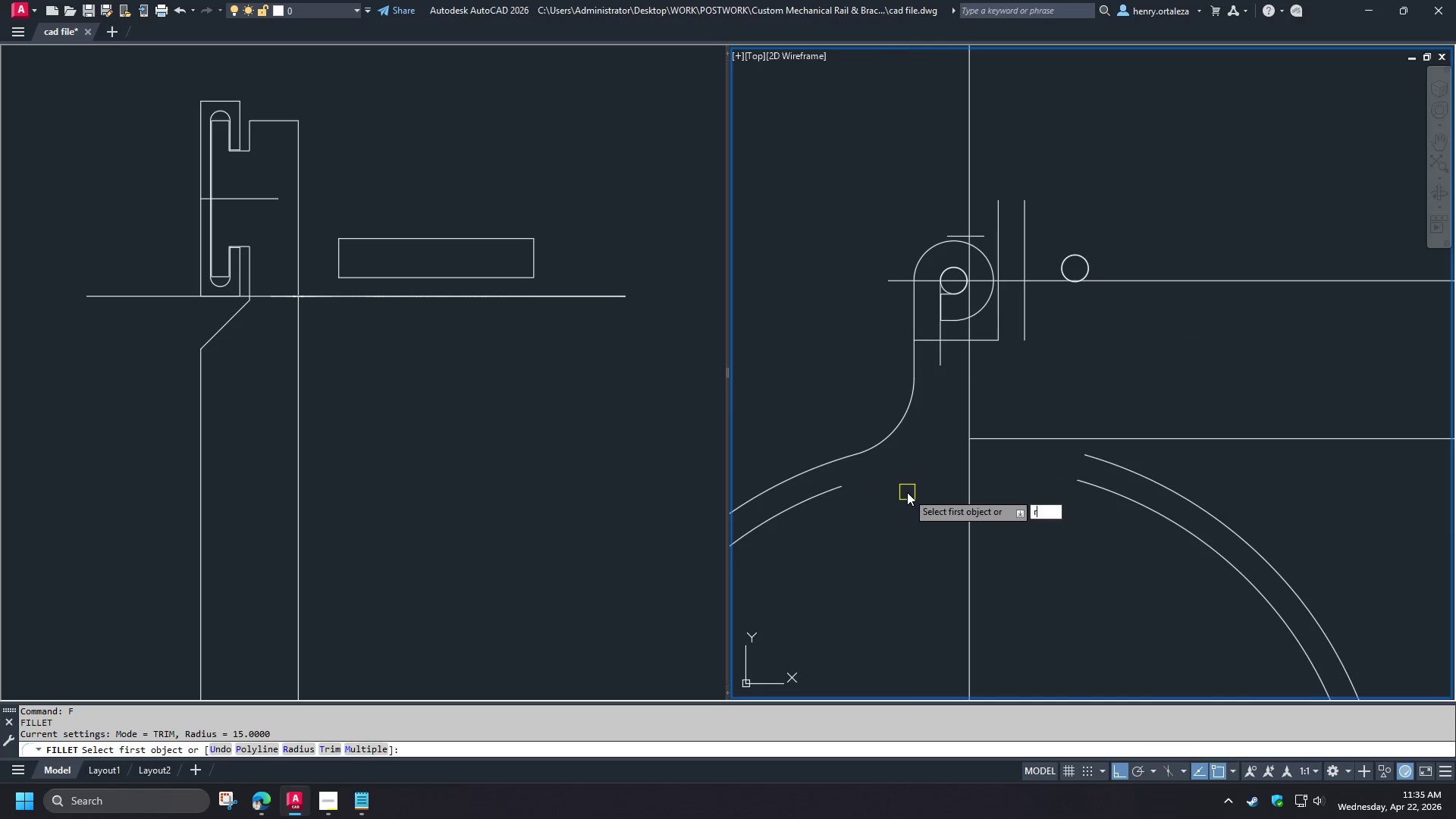 
key(Space)
 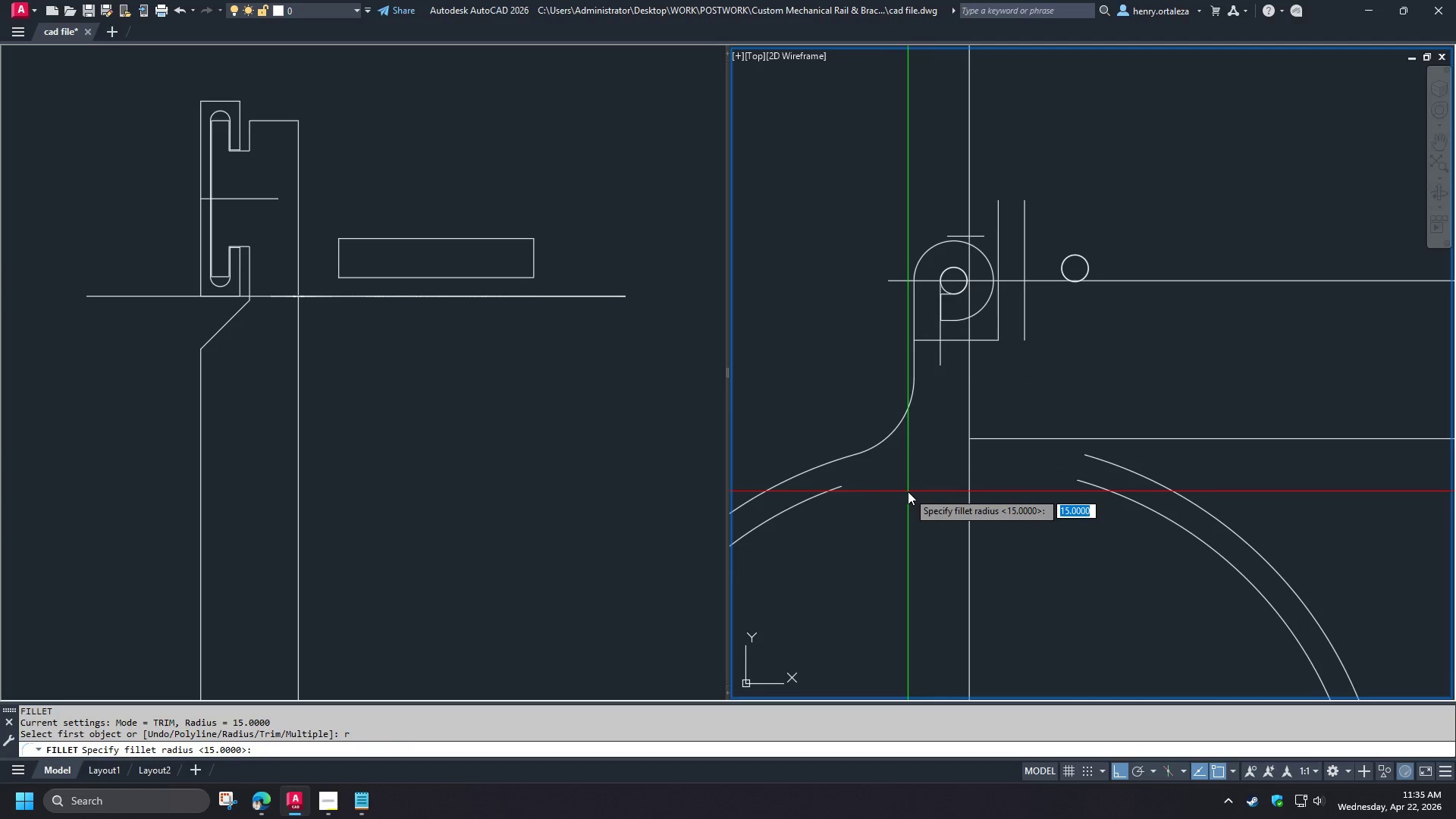 
key(Escape)
 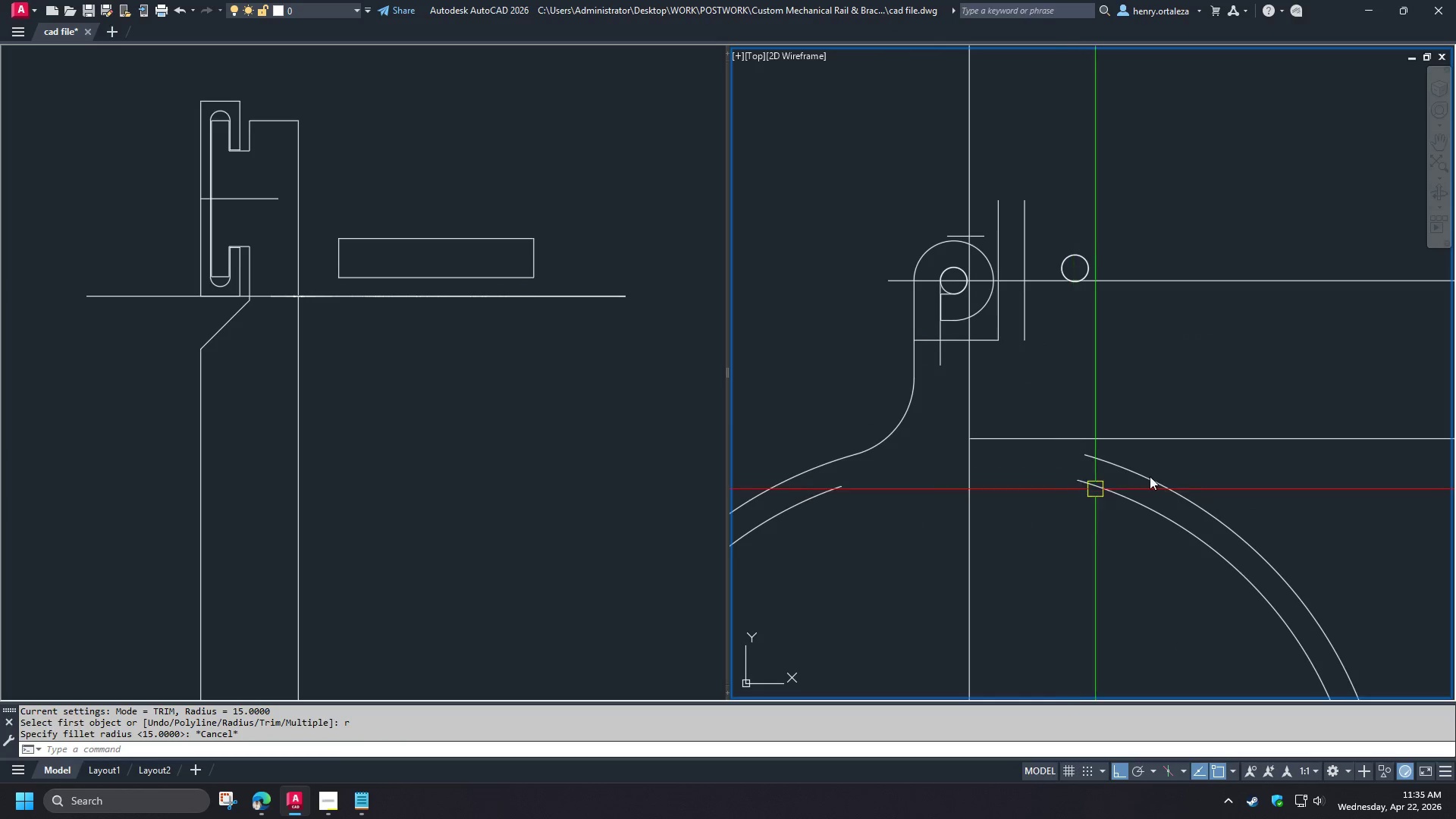 
key(F)
 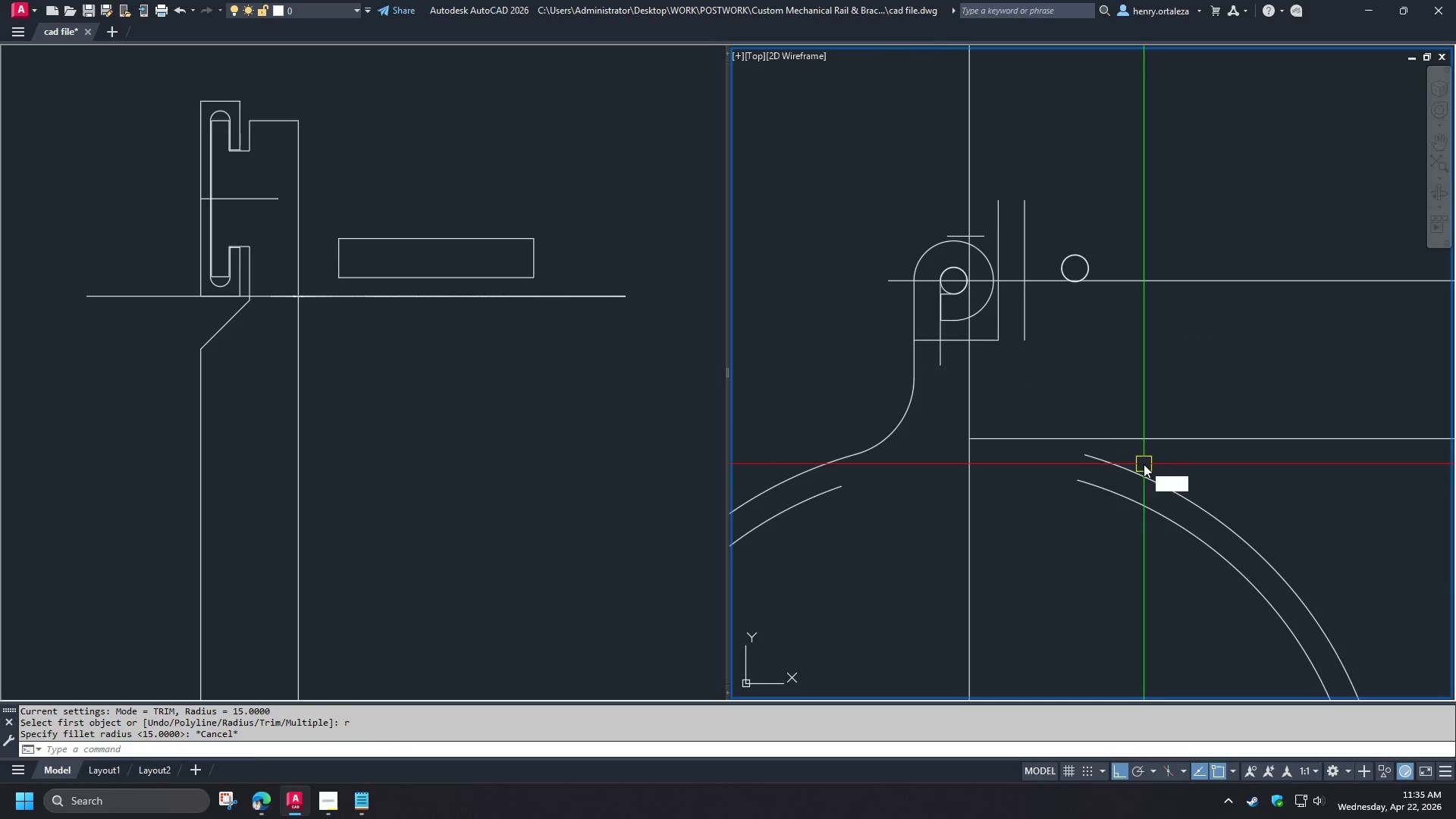 
key(Space)
 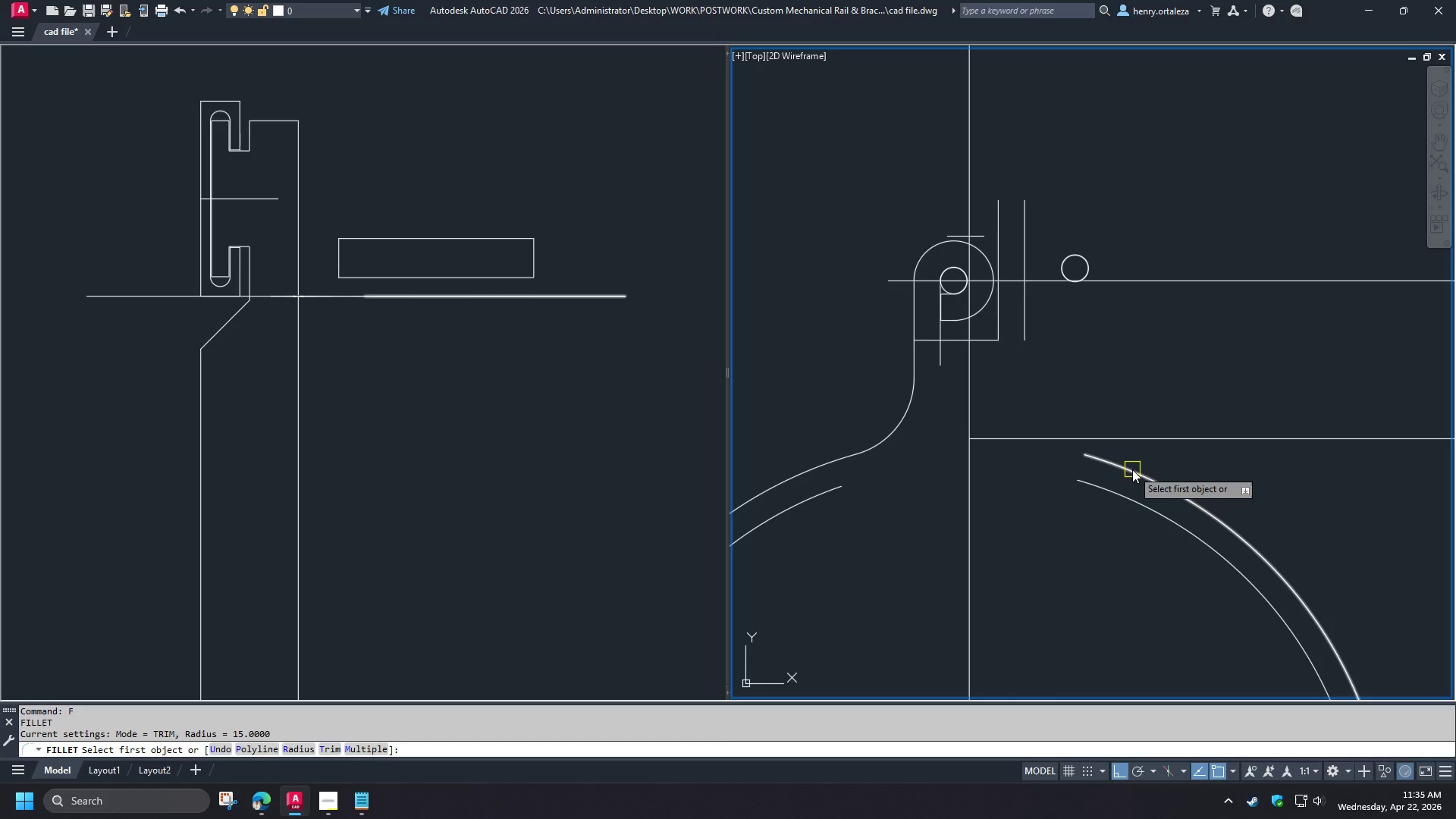 
left_click([1132, 469])
 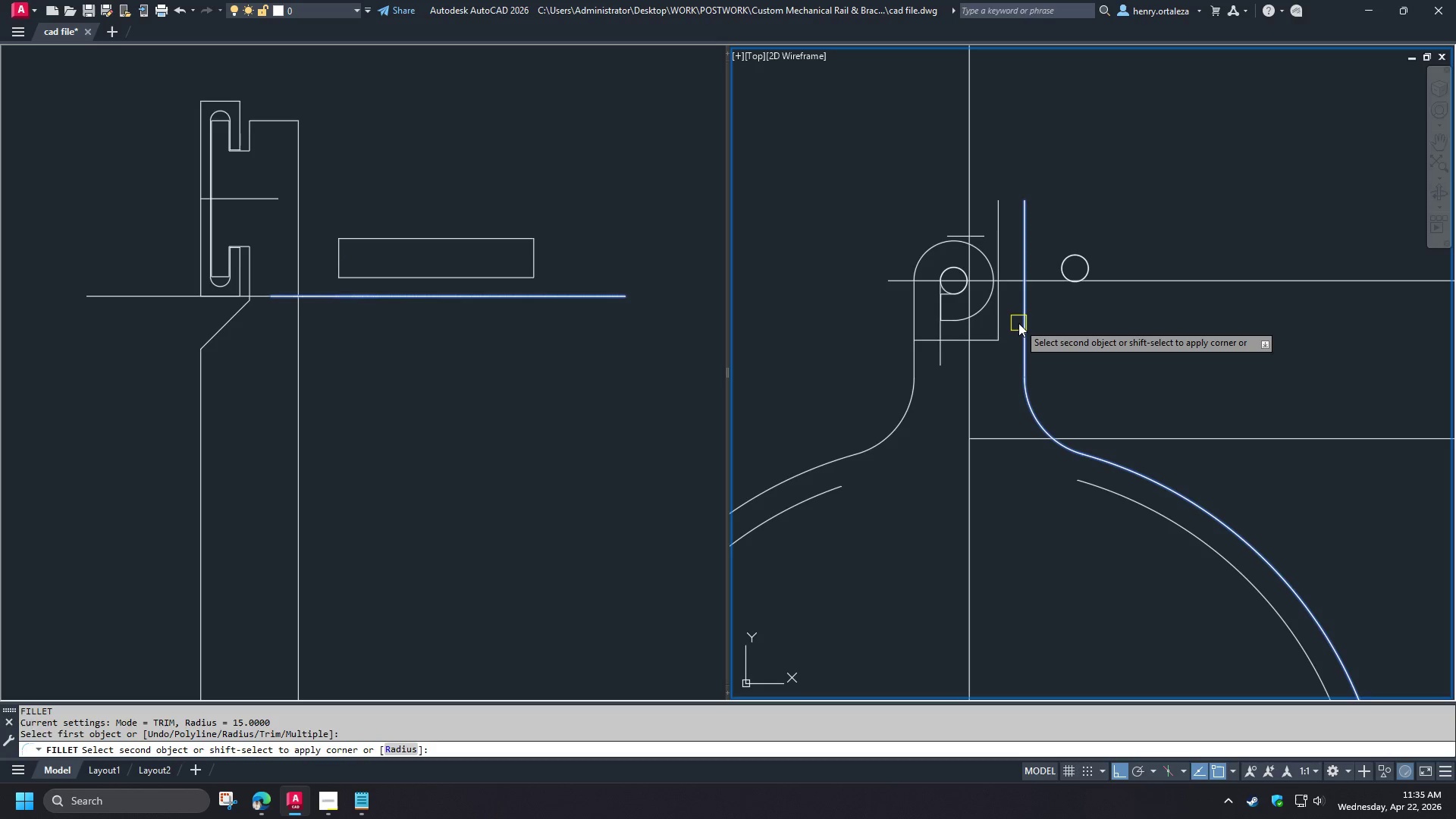 
left_click([1021, 323])
 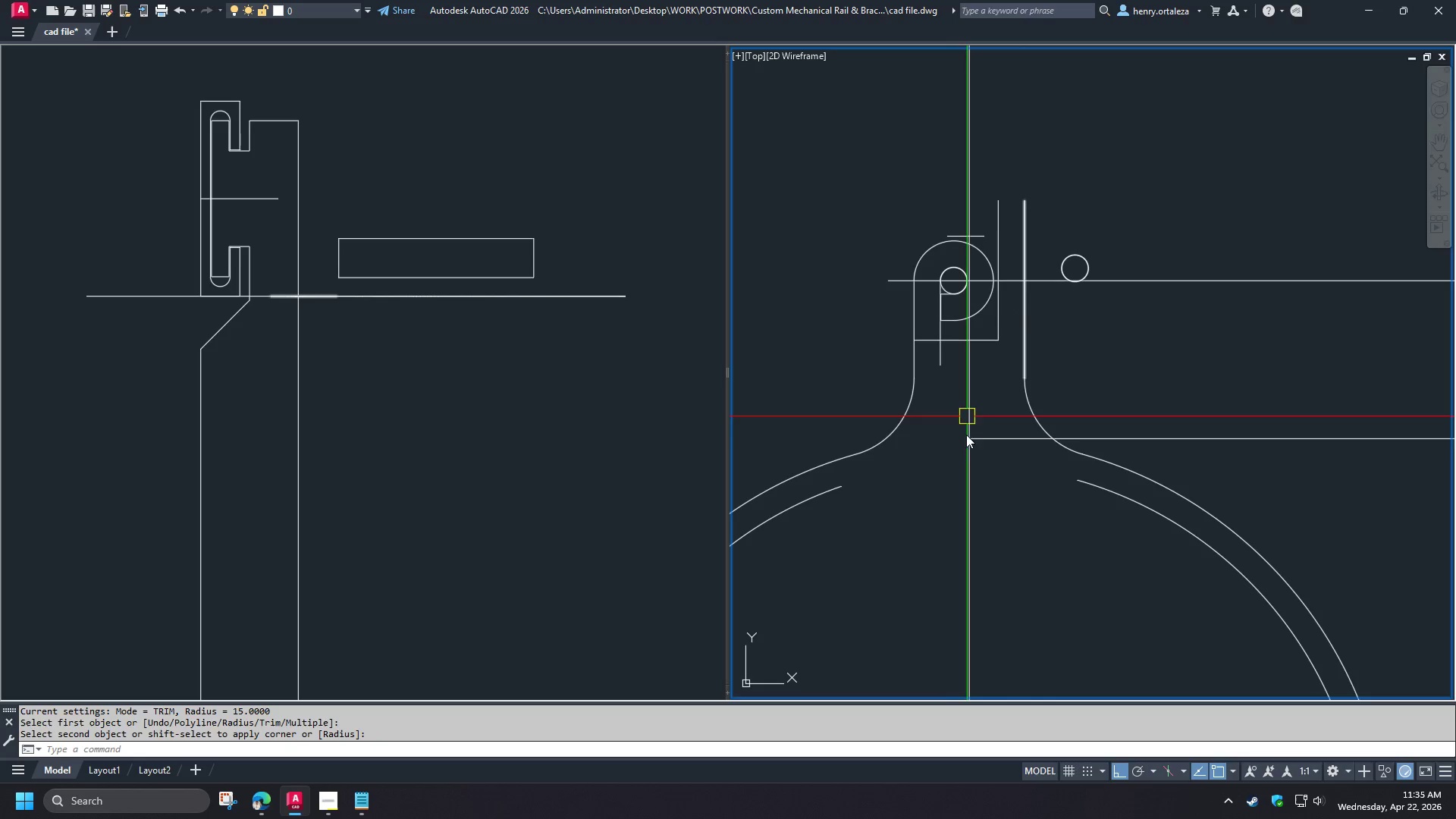 
key(F)
 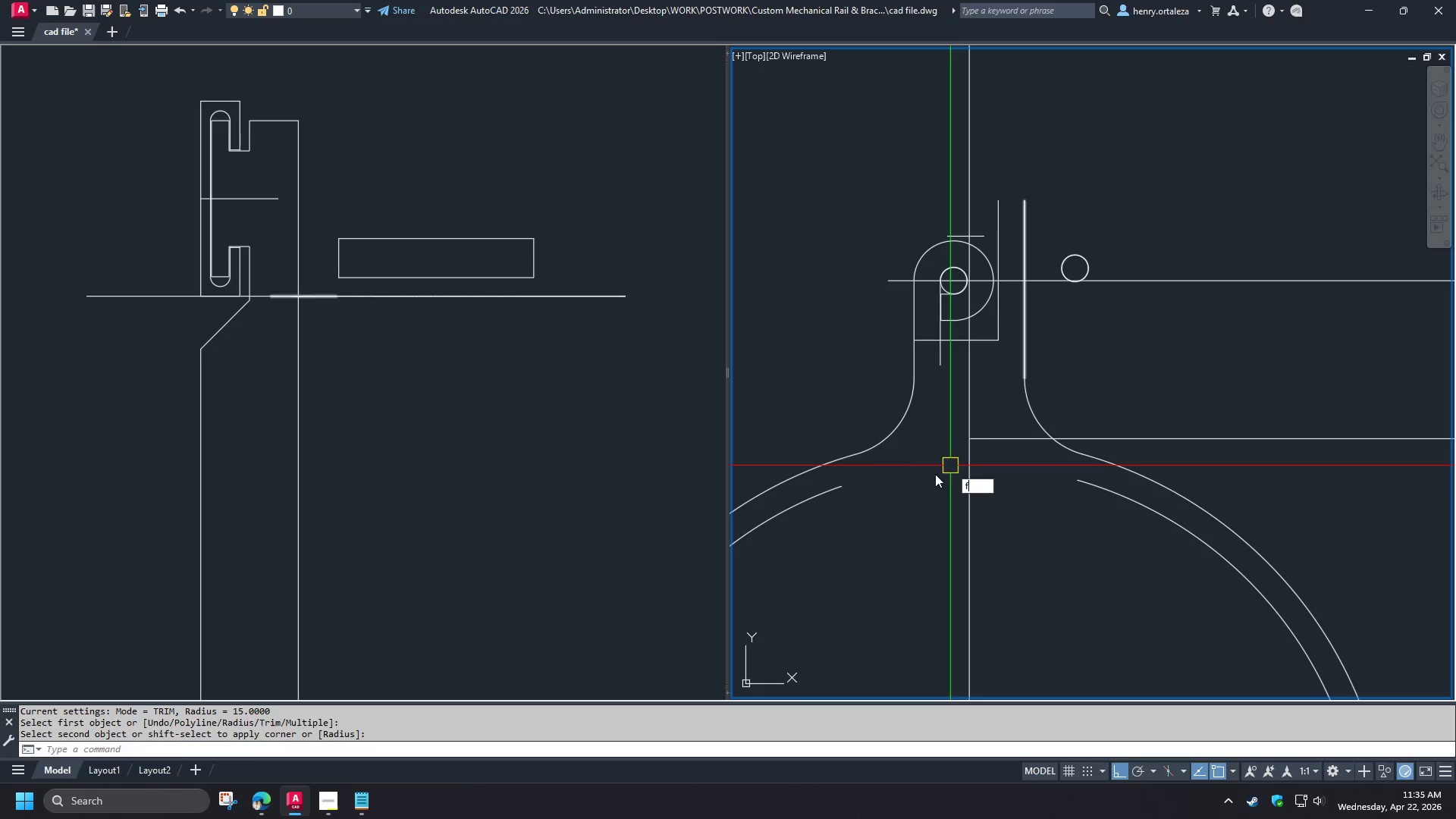 
key(Space)
 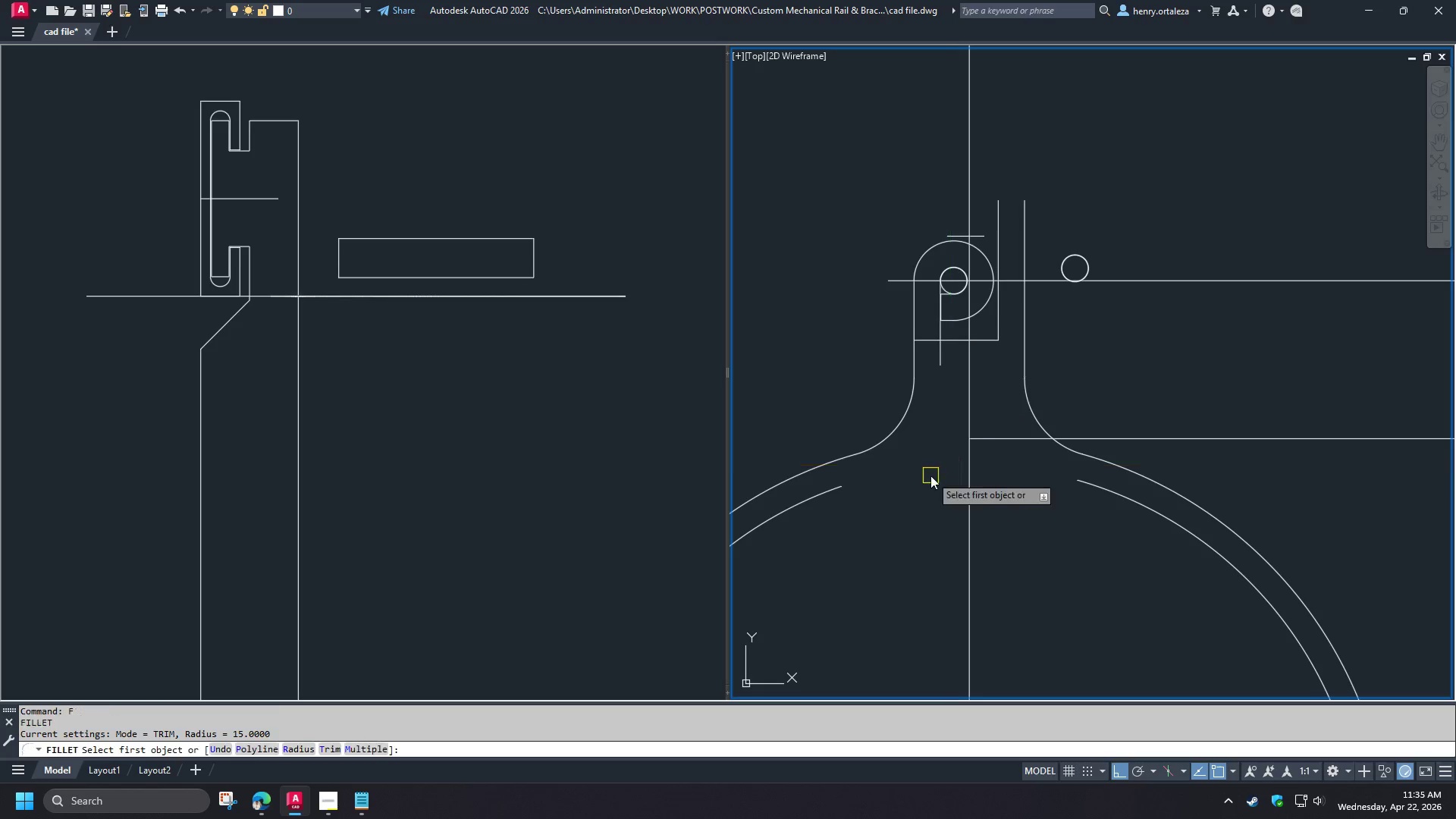 
key(R)
 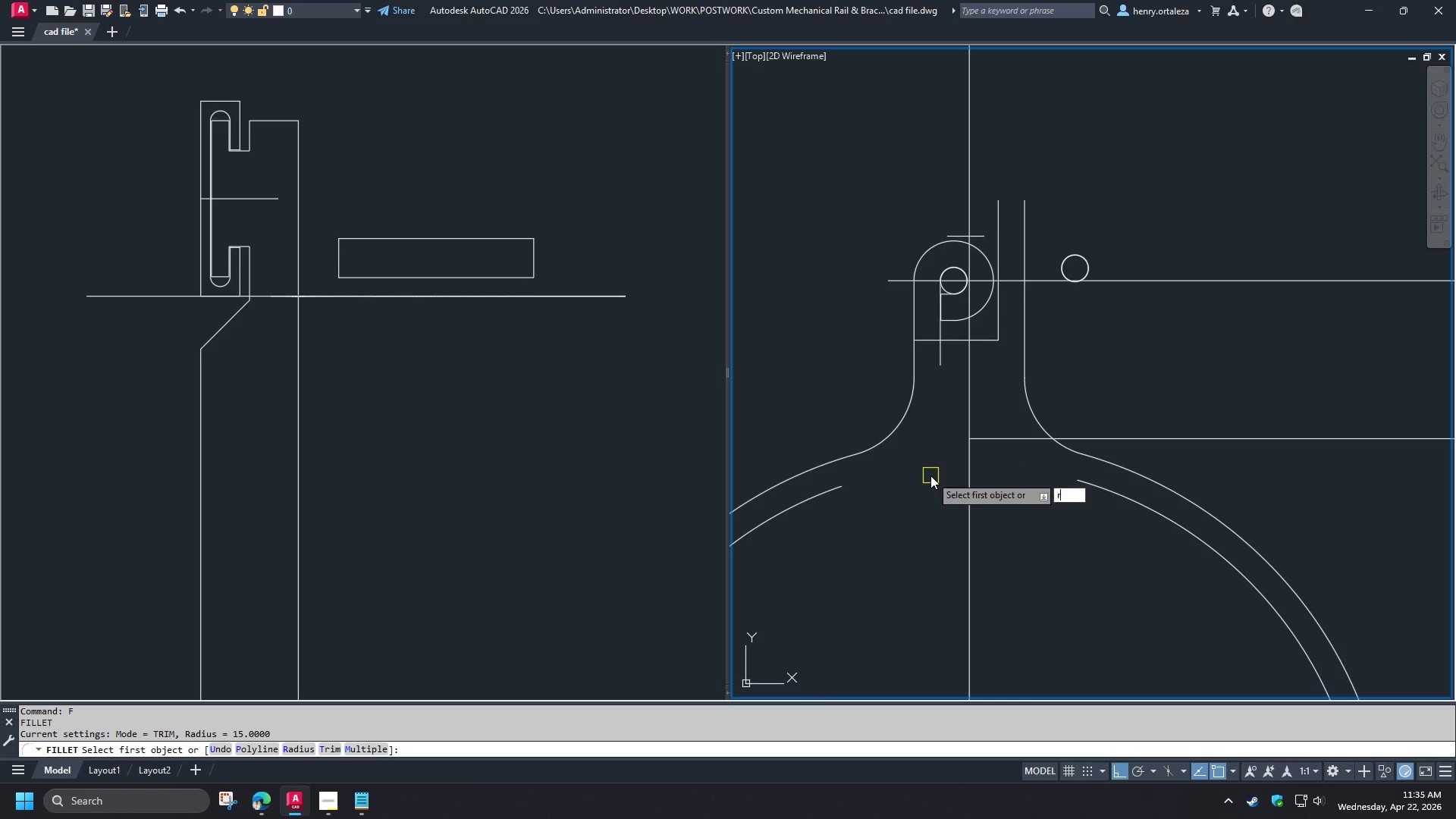 
key(Space)
 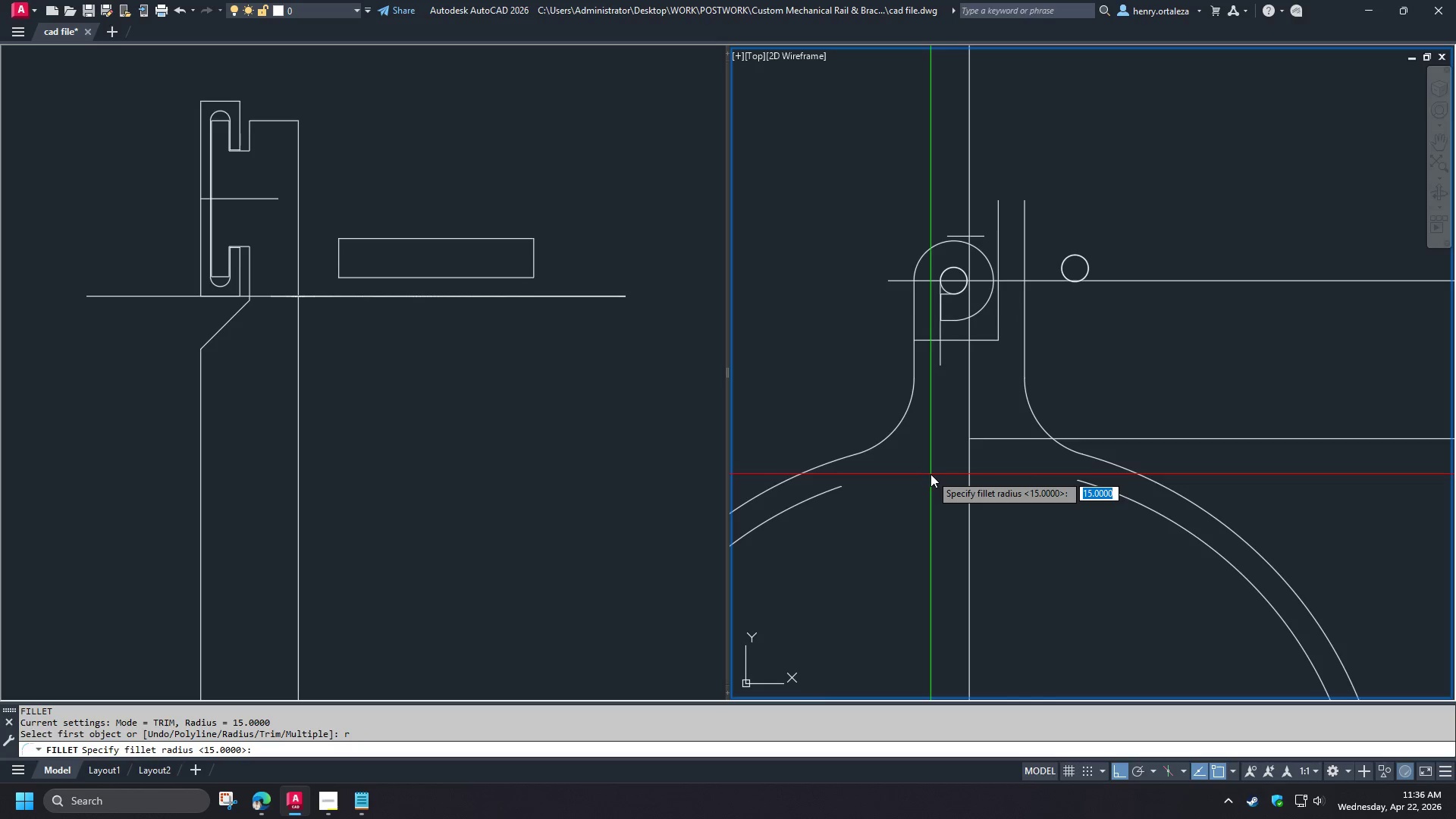 
key(Numpad2)
 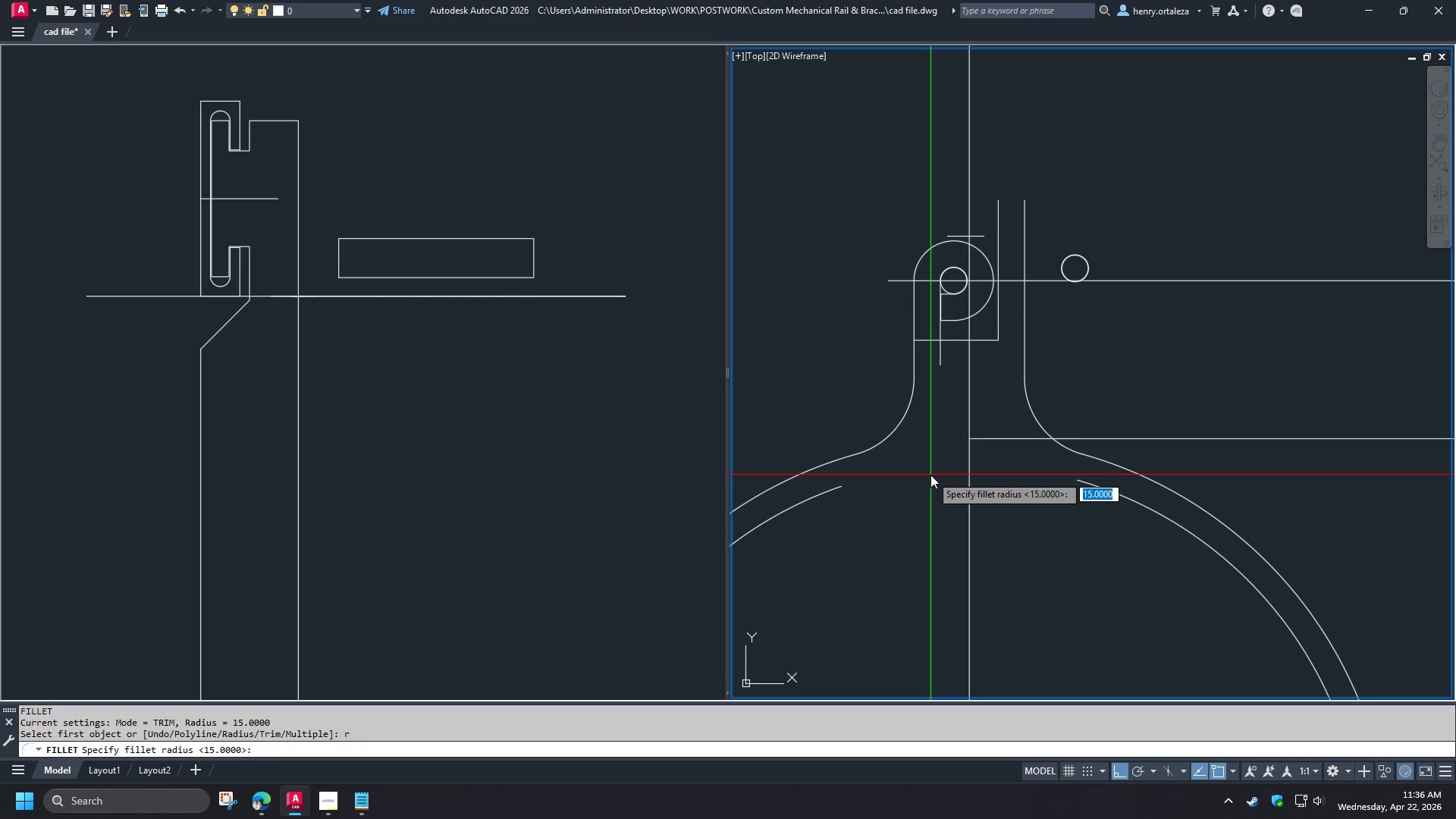 
key(Numpad0)
 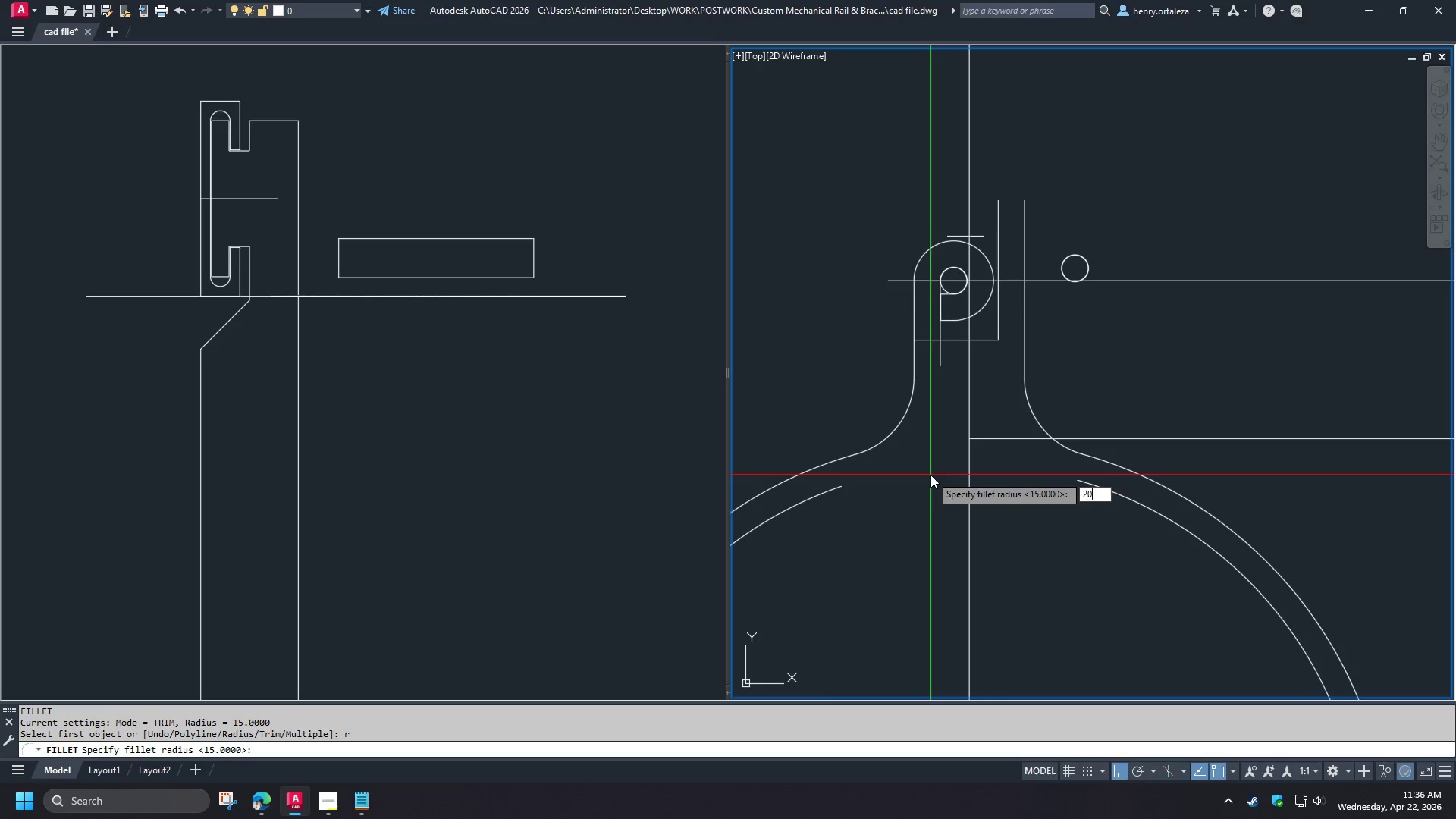 
key(NumpadEnter)
 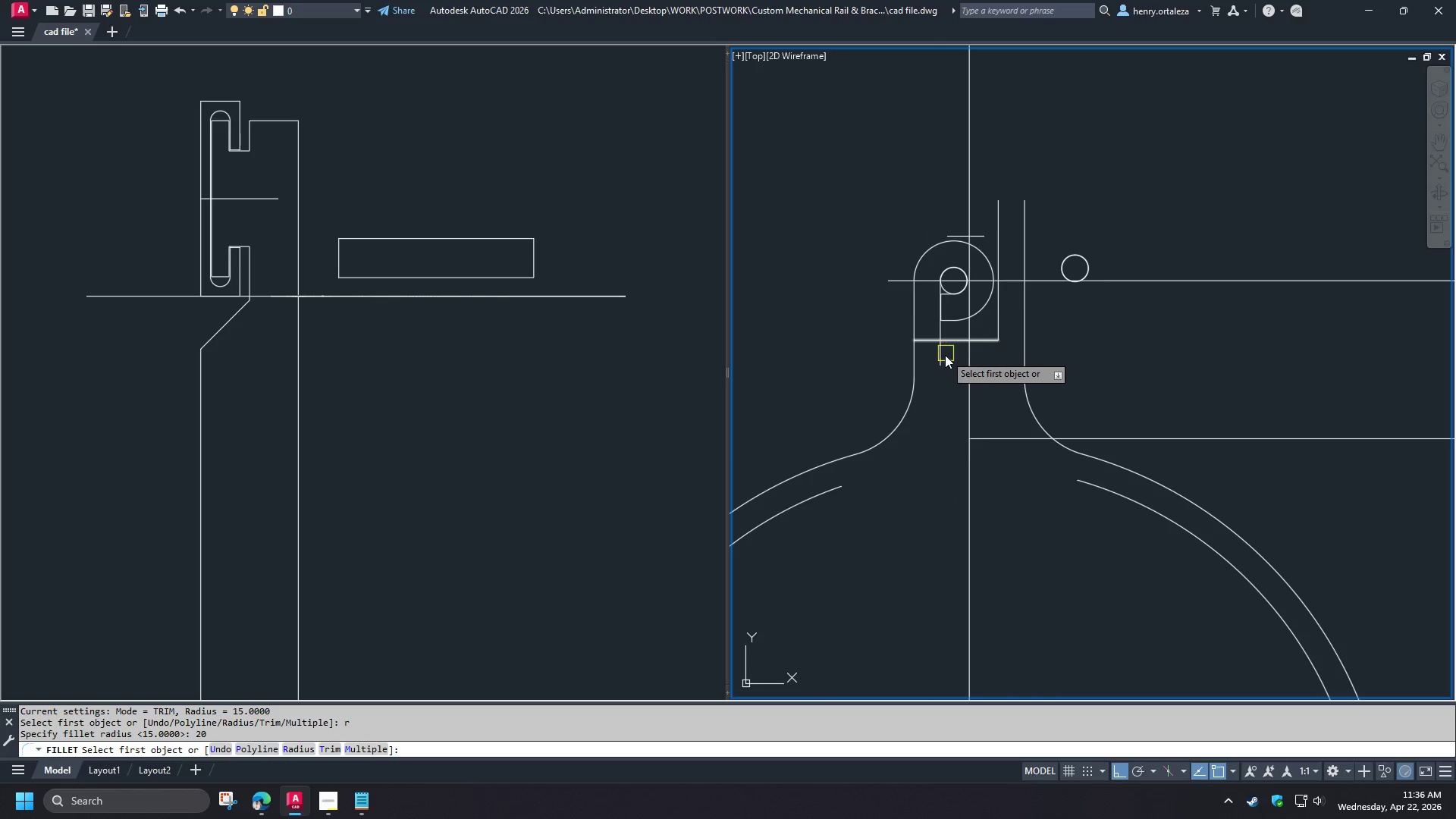 
left_click([943, 356])
 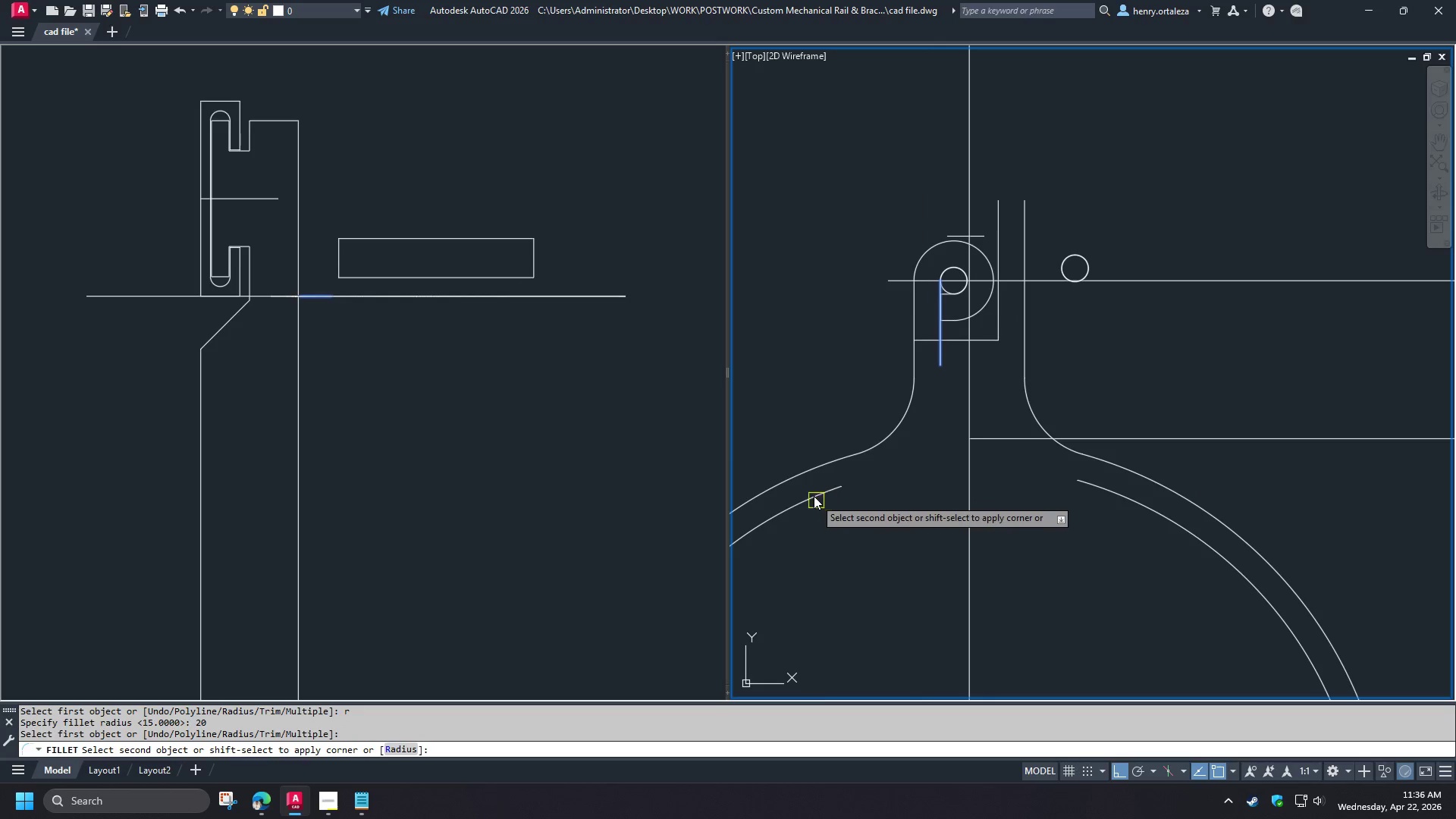 
left_click([813, 496])
 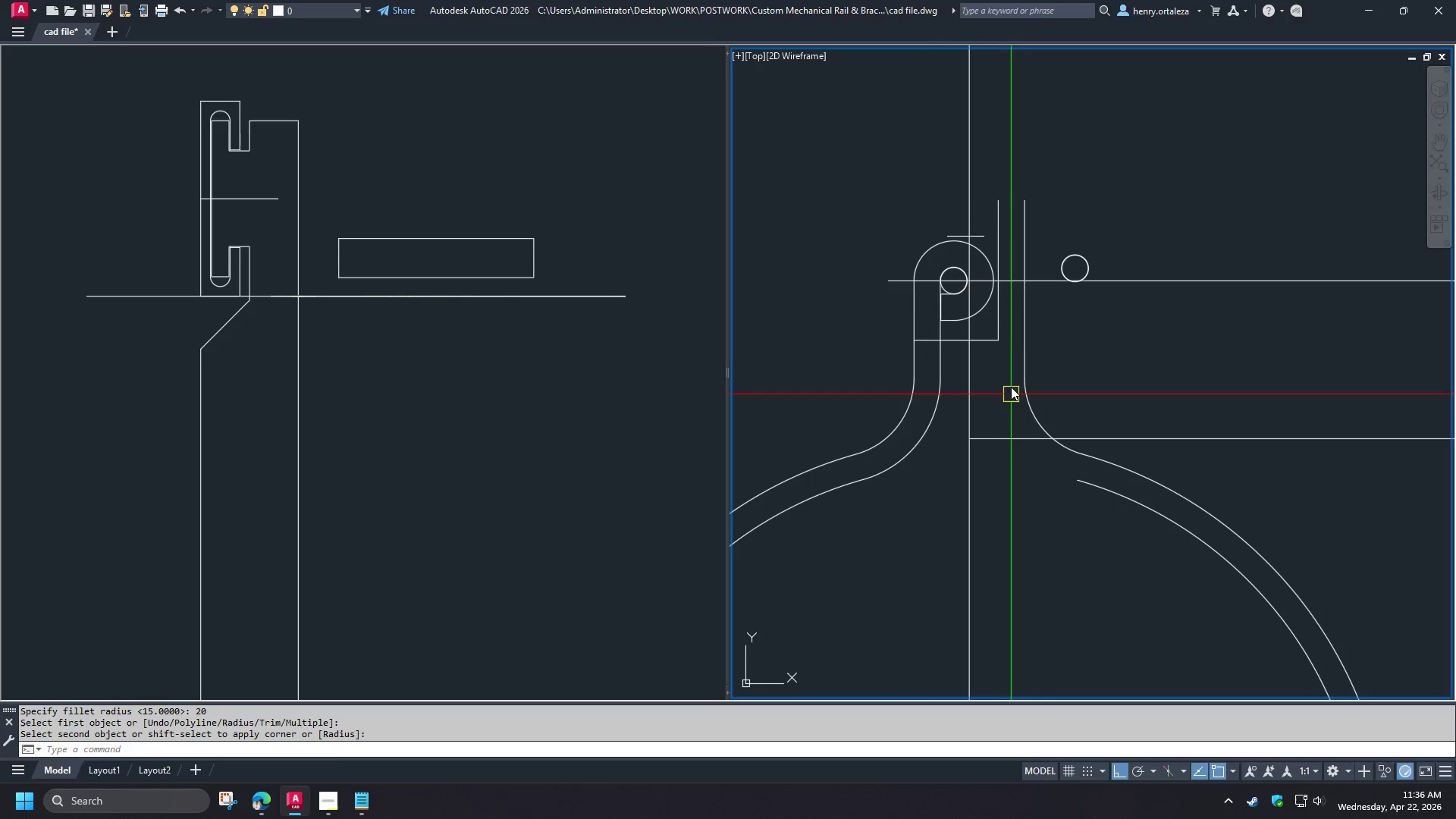 
key(Space)
 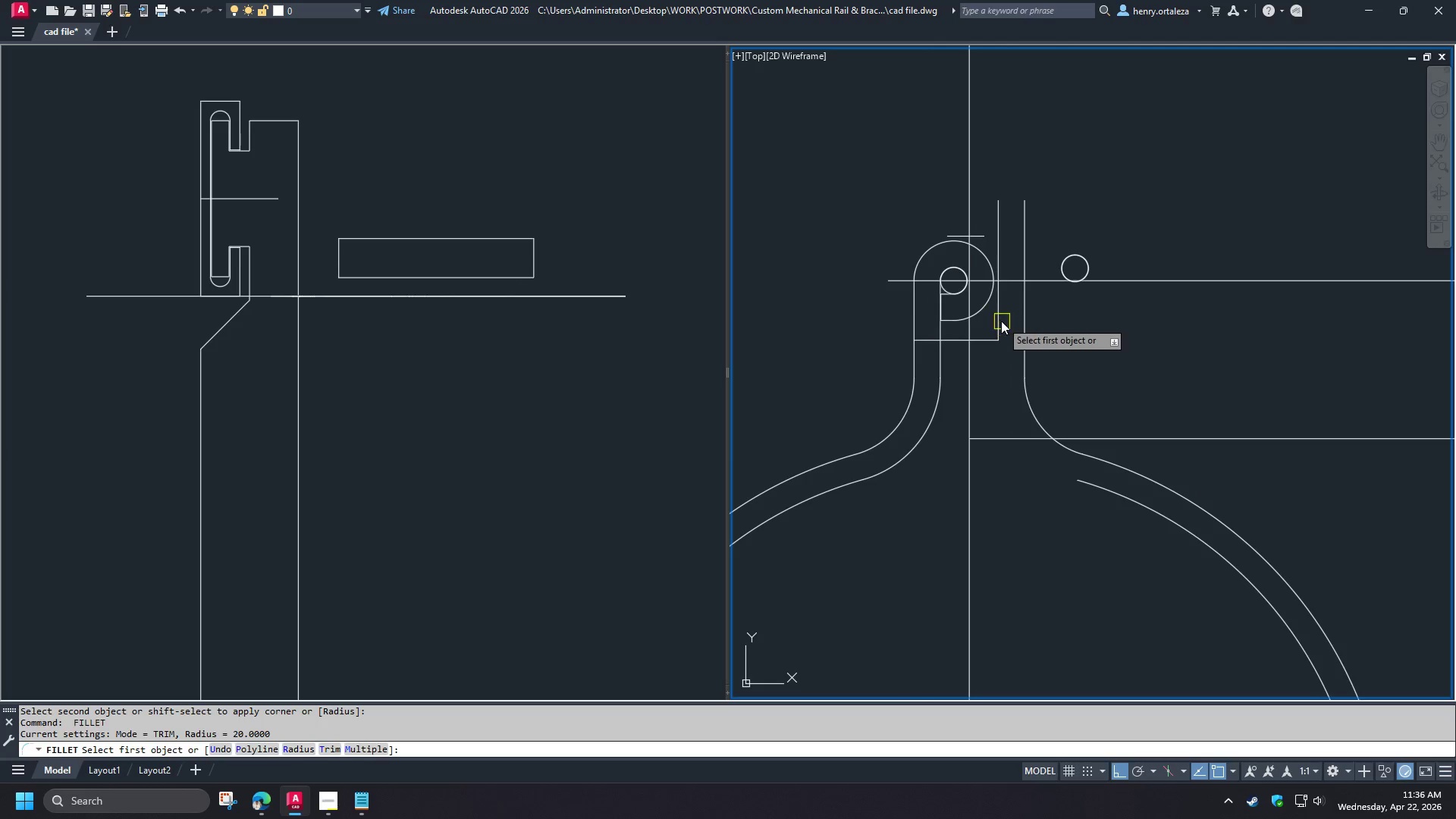 
left_click([1001, 321])
 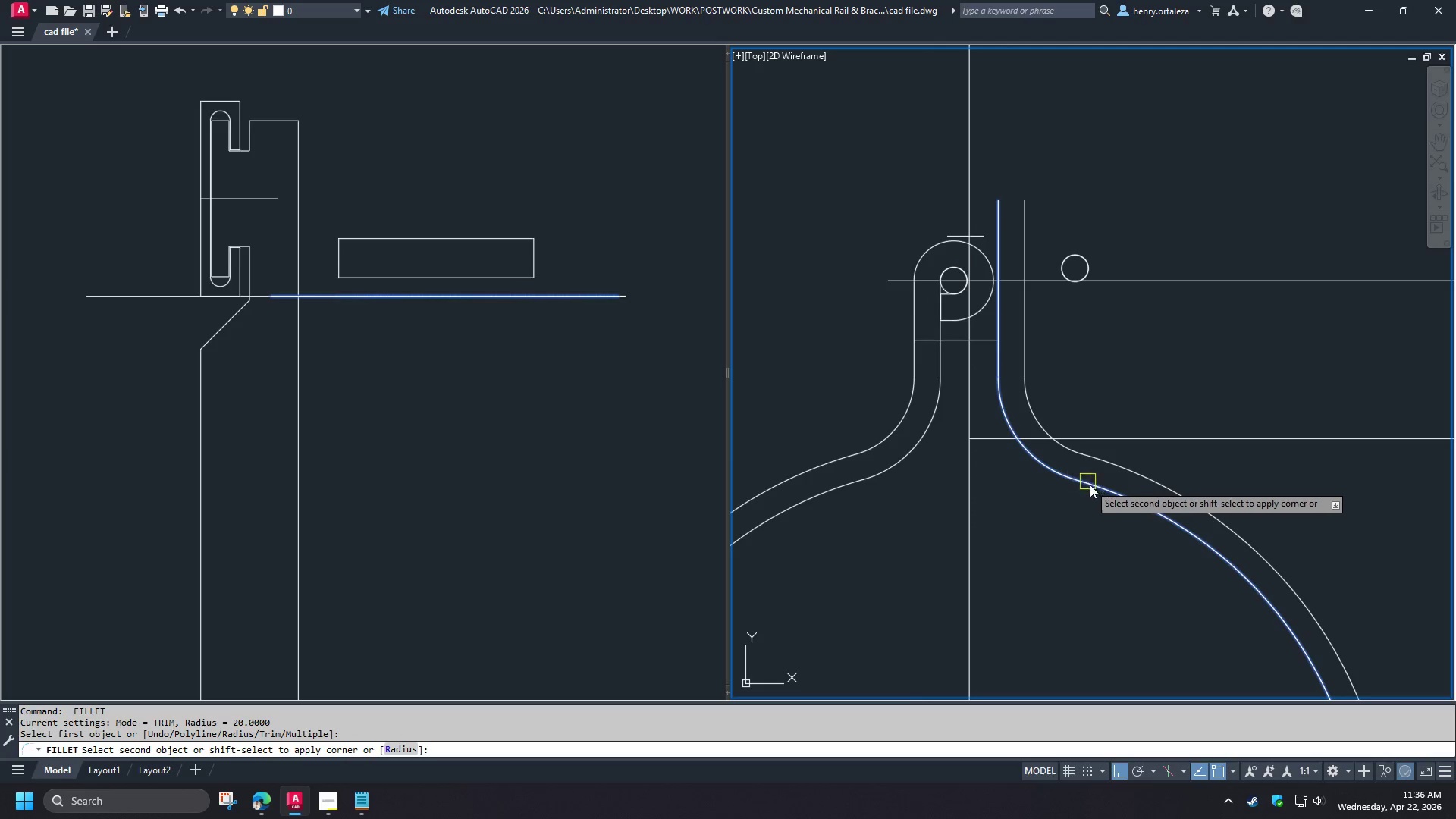 
left_click([1090, 485])
 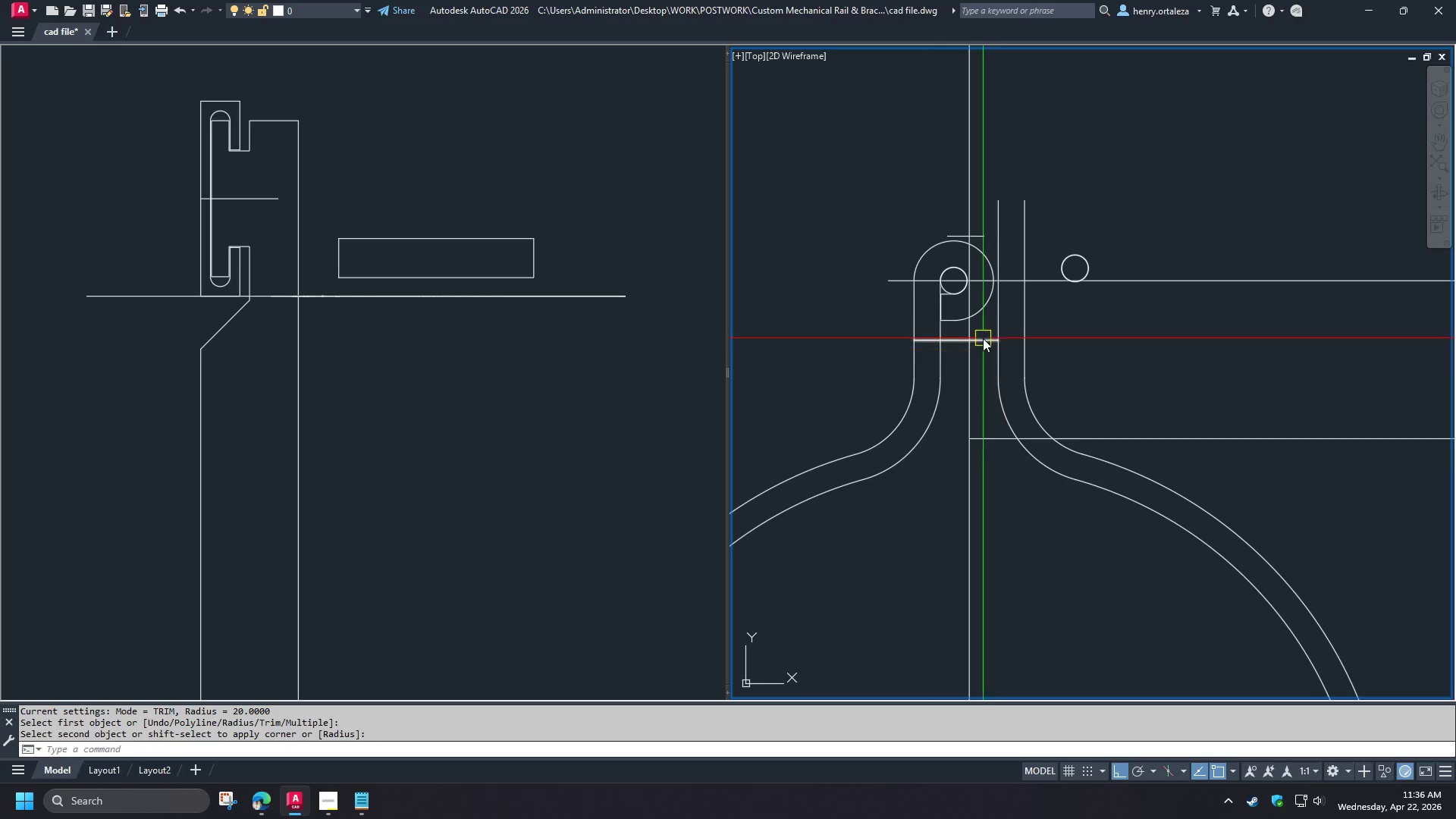 
left_click([983, 338])
 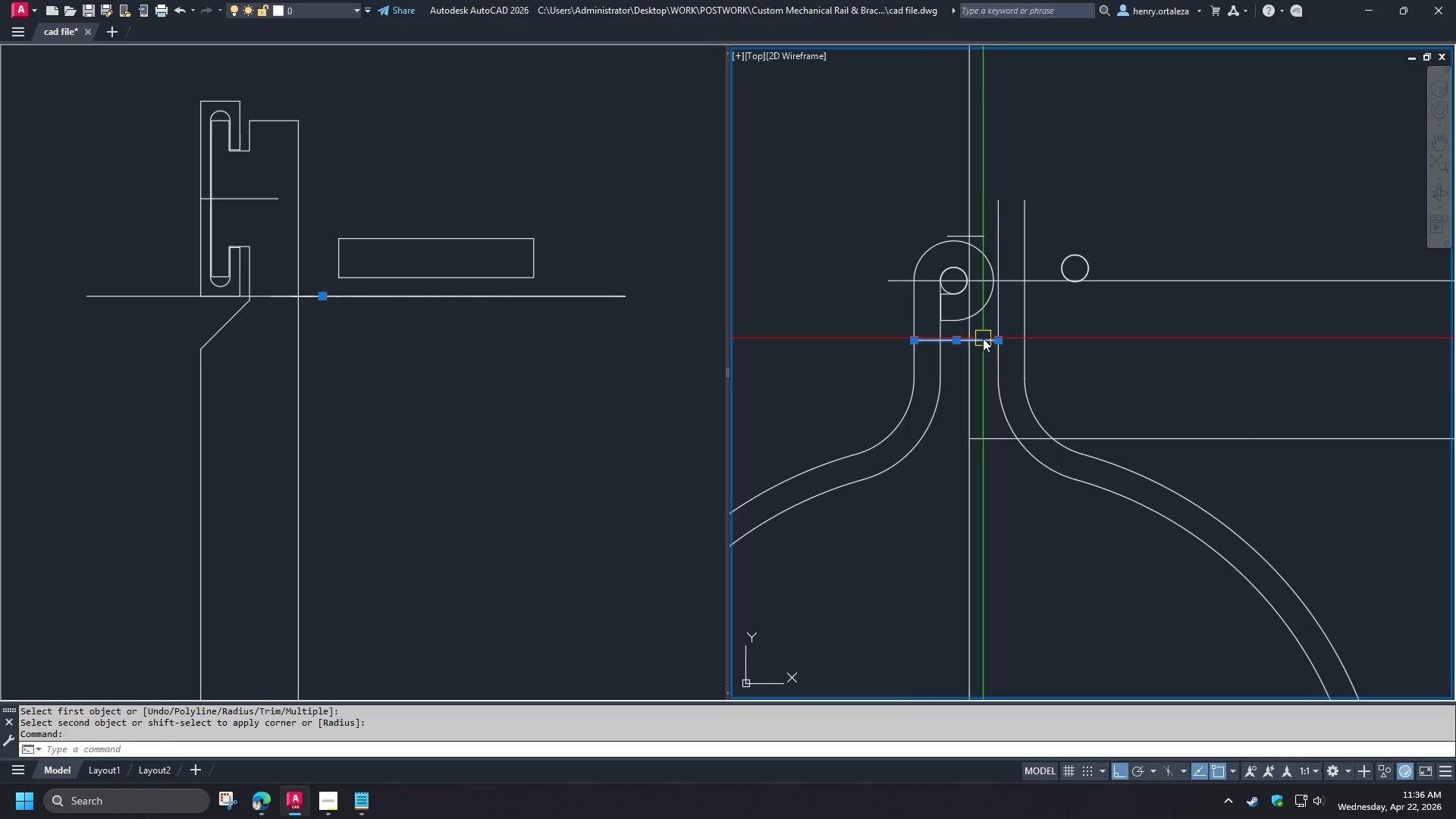 
key(E)
 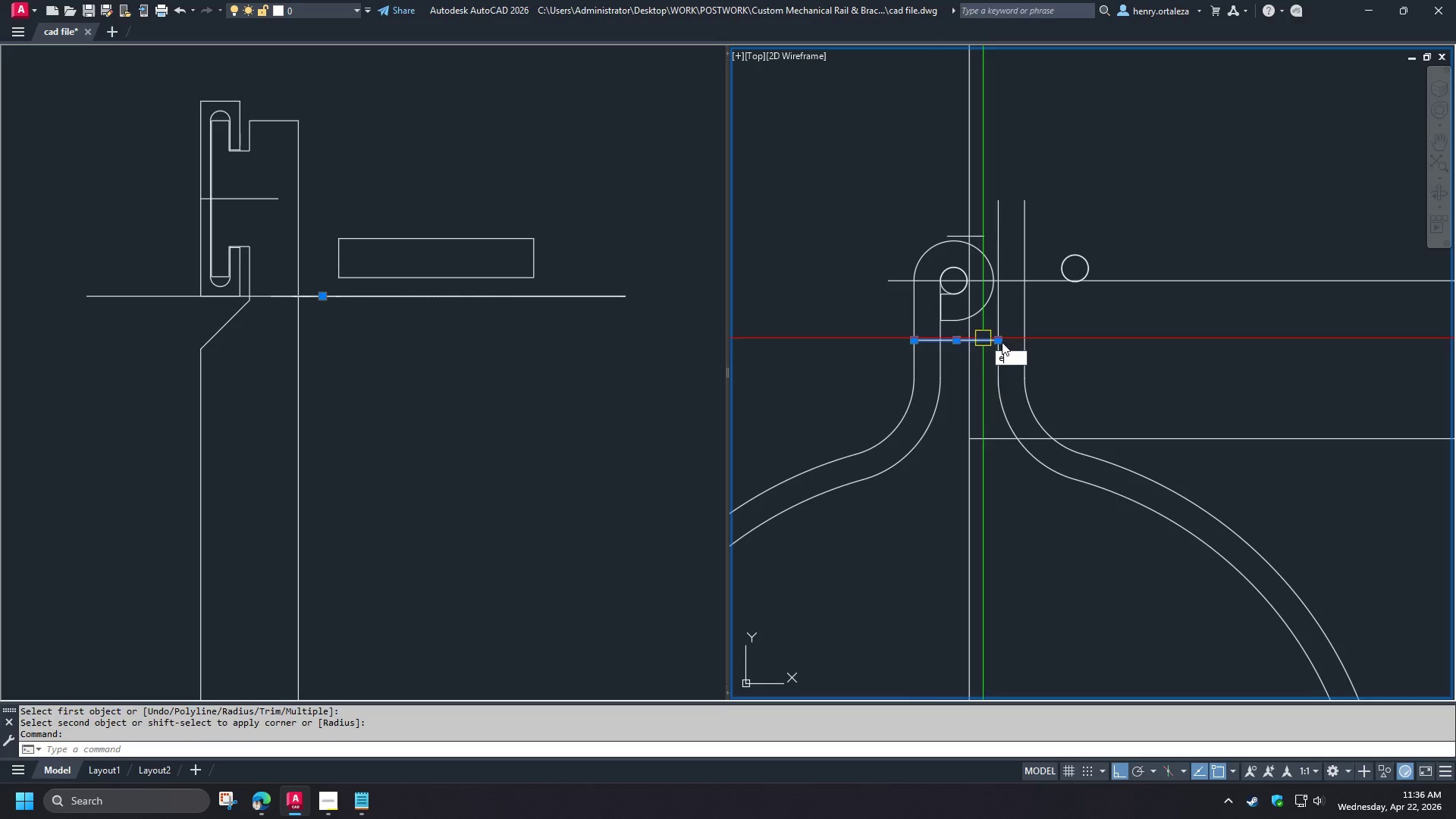 
key(Space)
 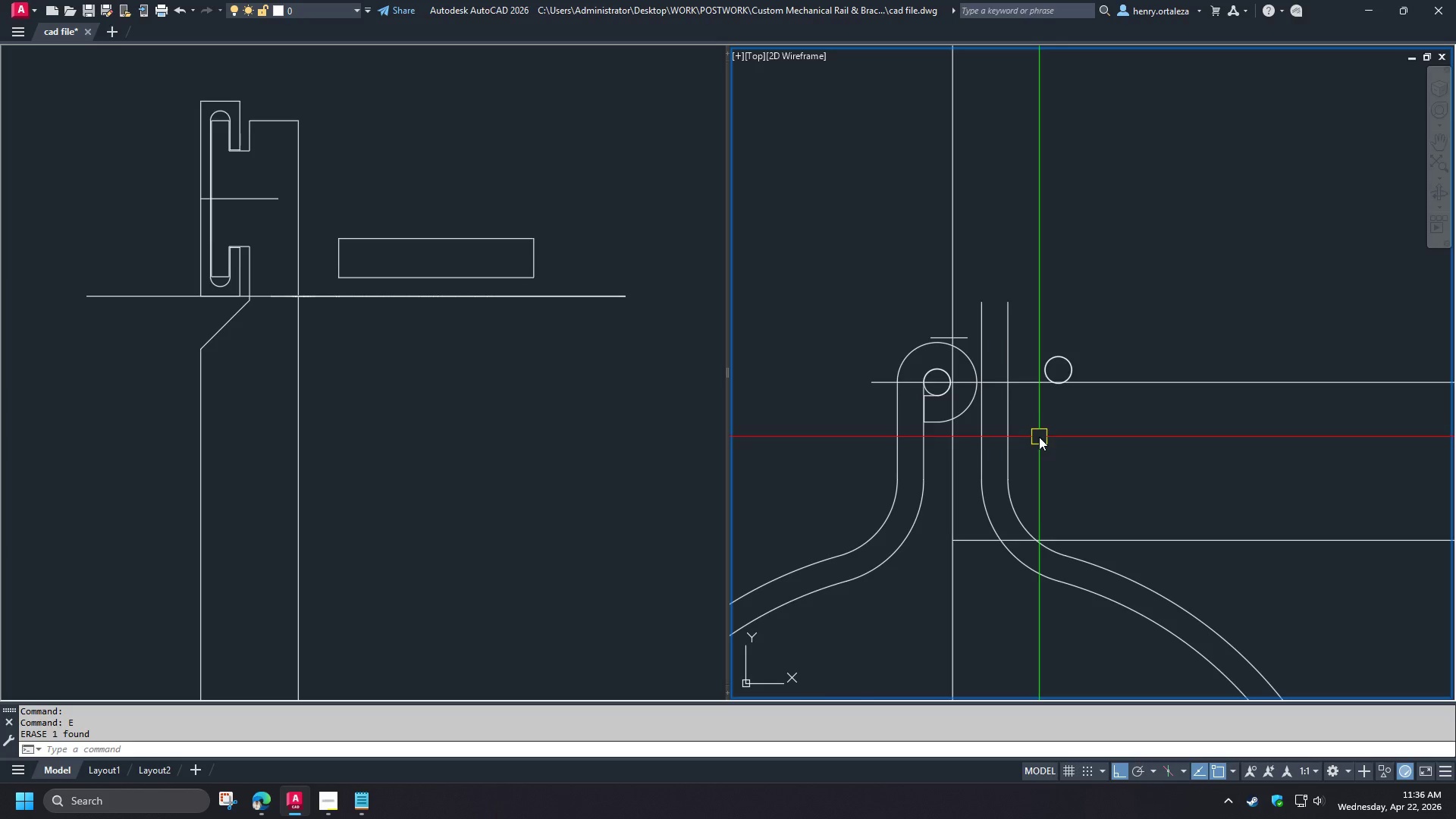 
scroll: coordinate [955, 337], scroll_direction: up, amount: 1.0
 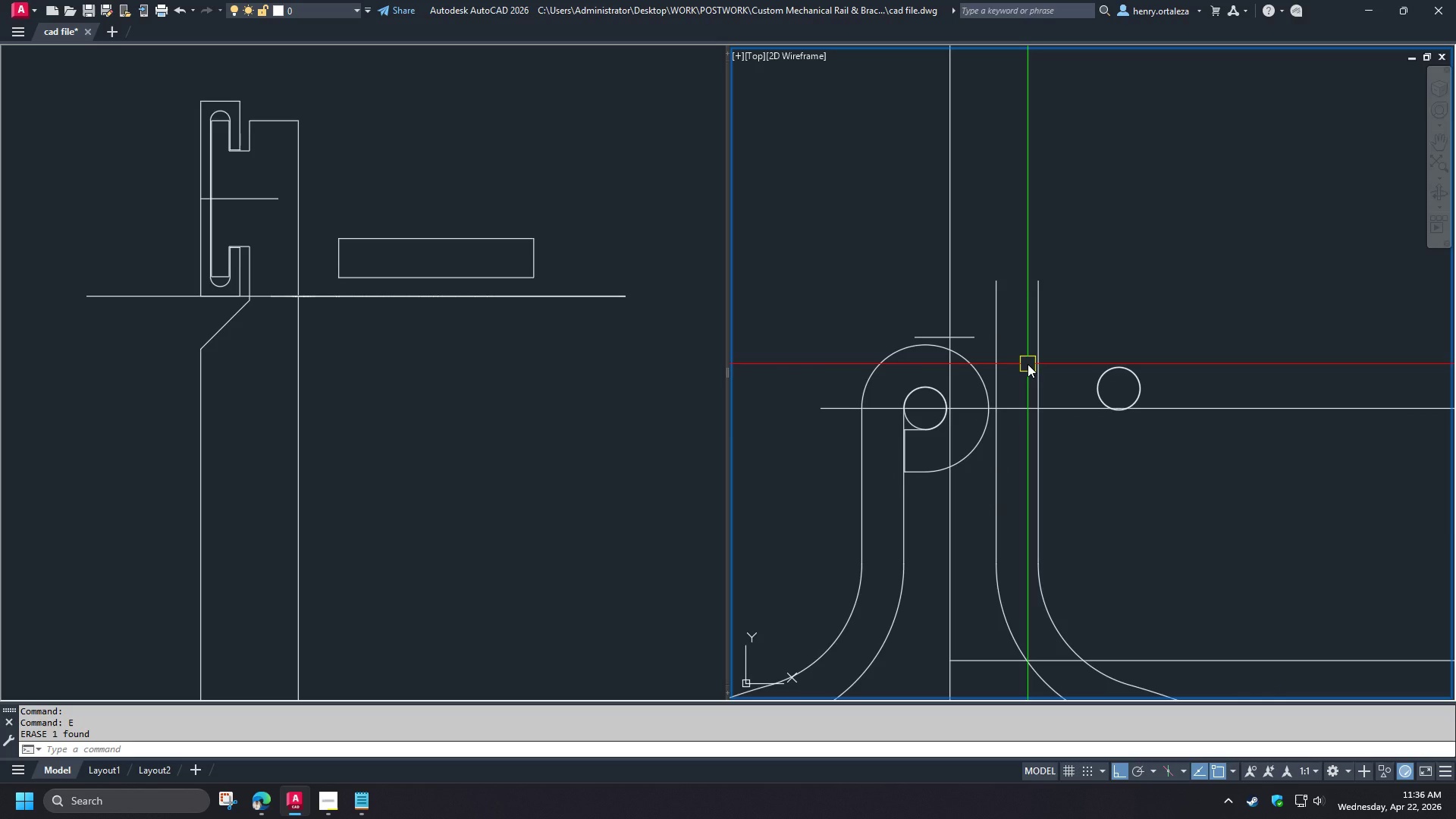 
wait(5.94)
 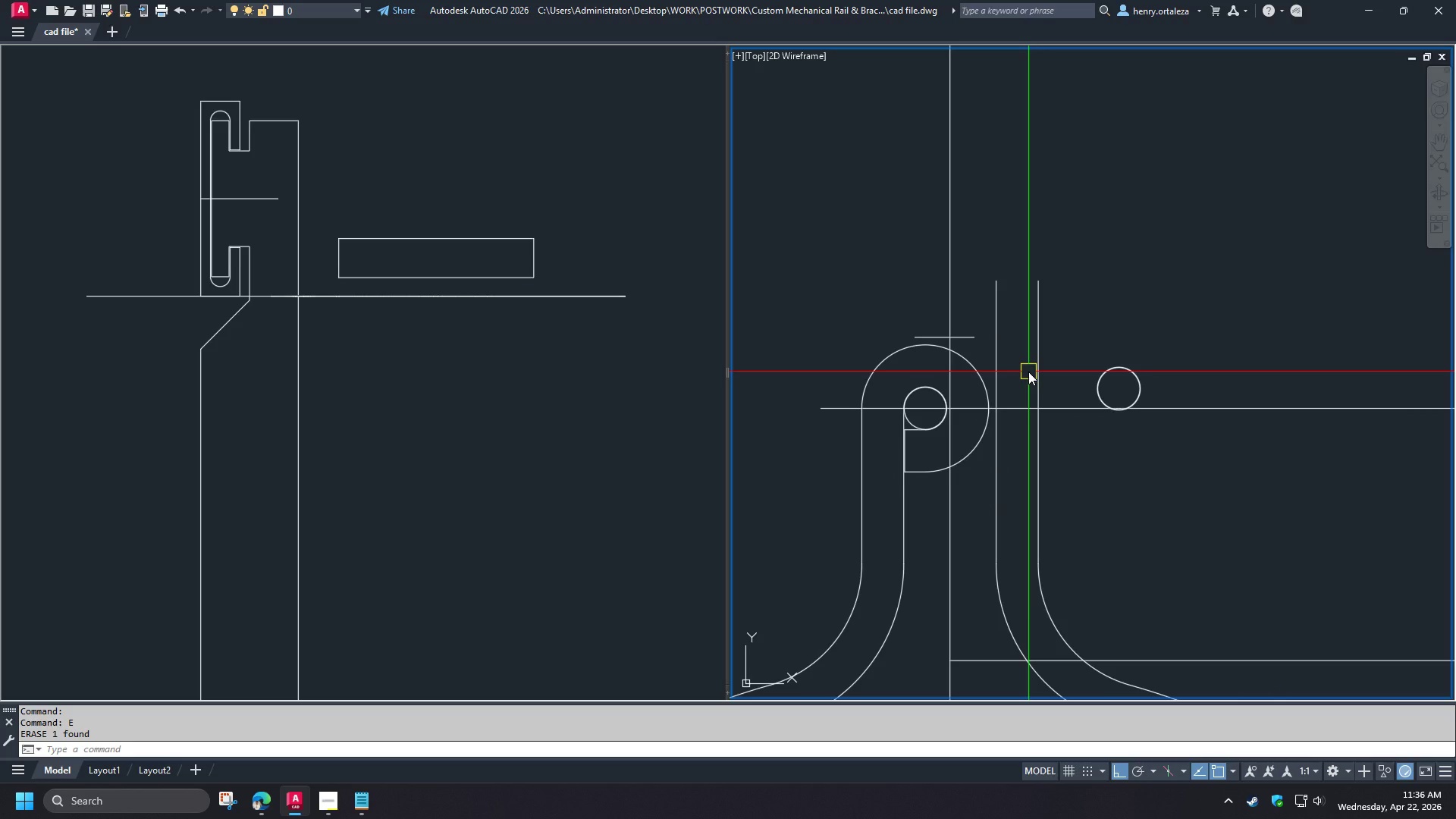 
key(O)
 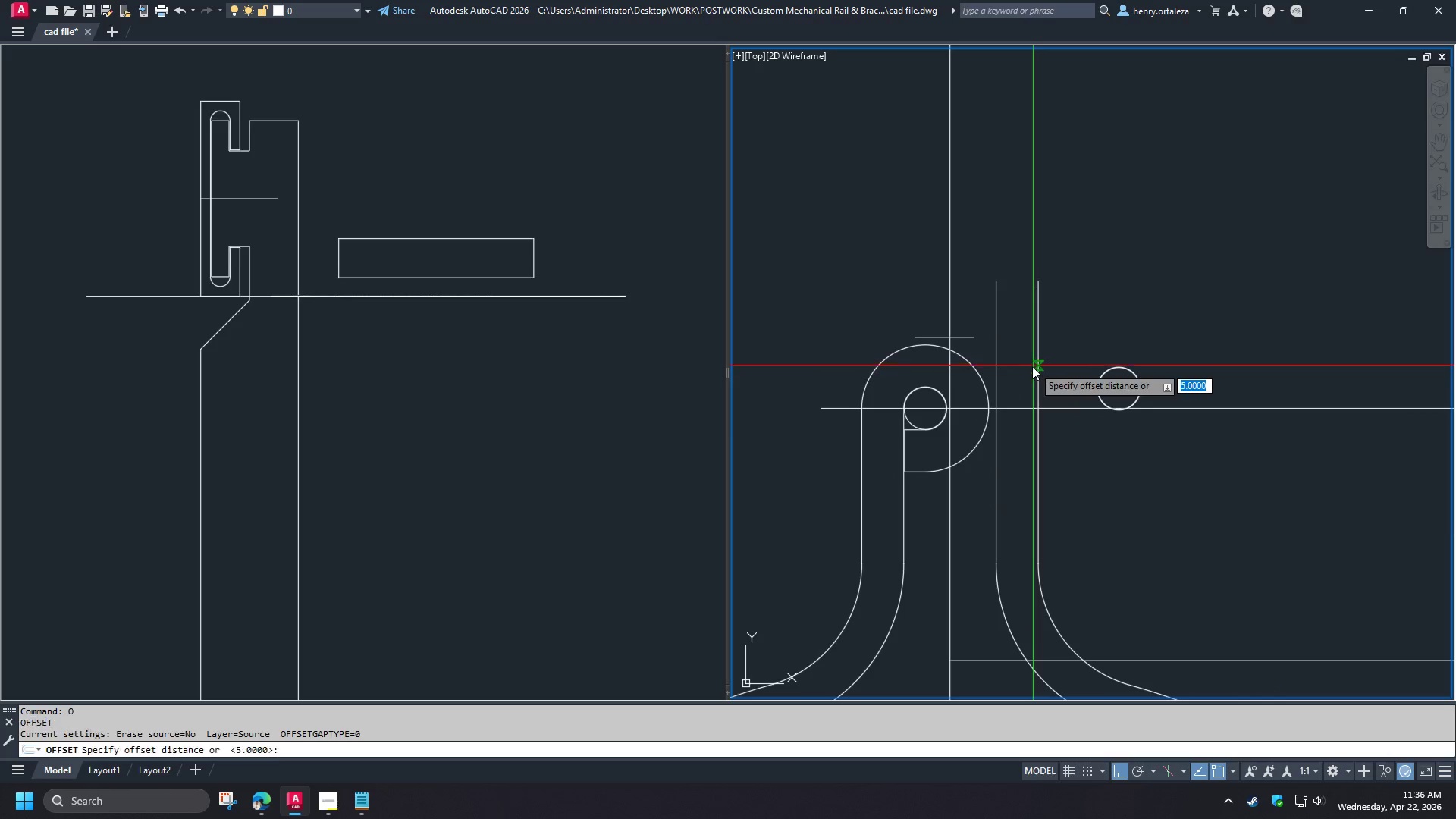 
key(Space)
 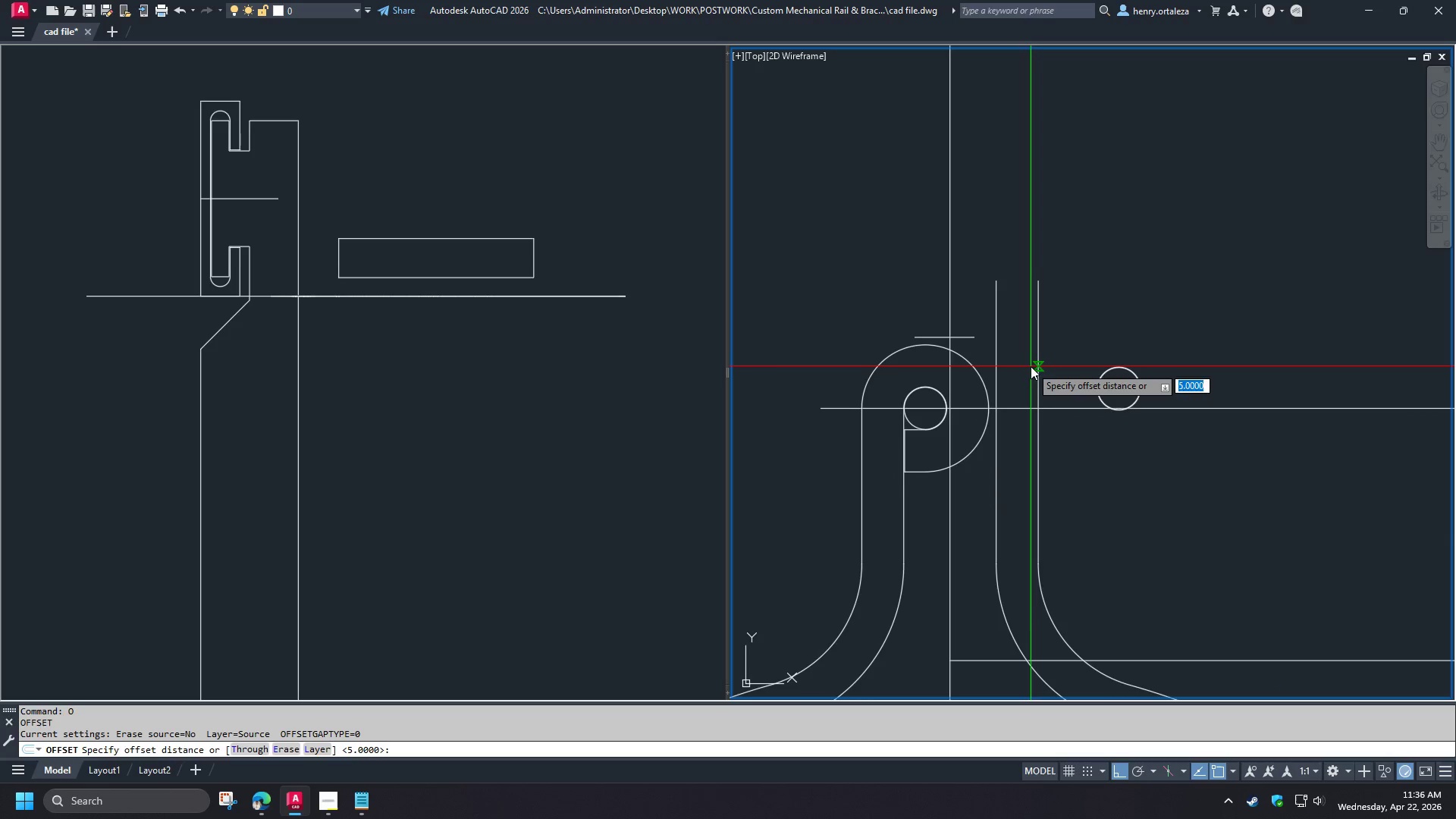 
key(T)
 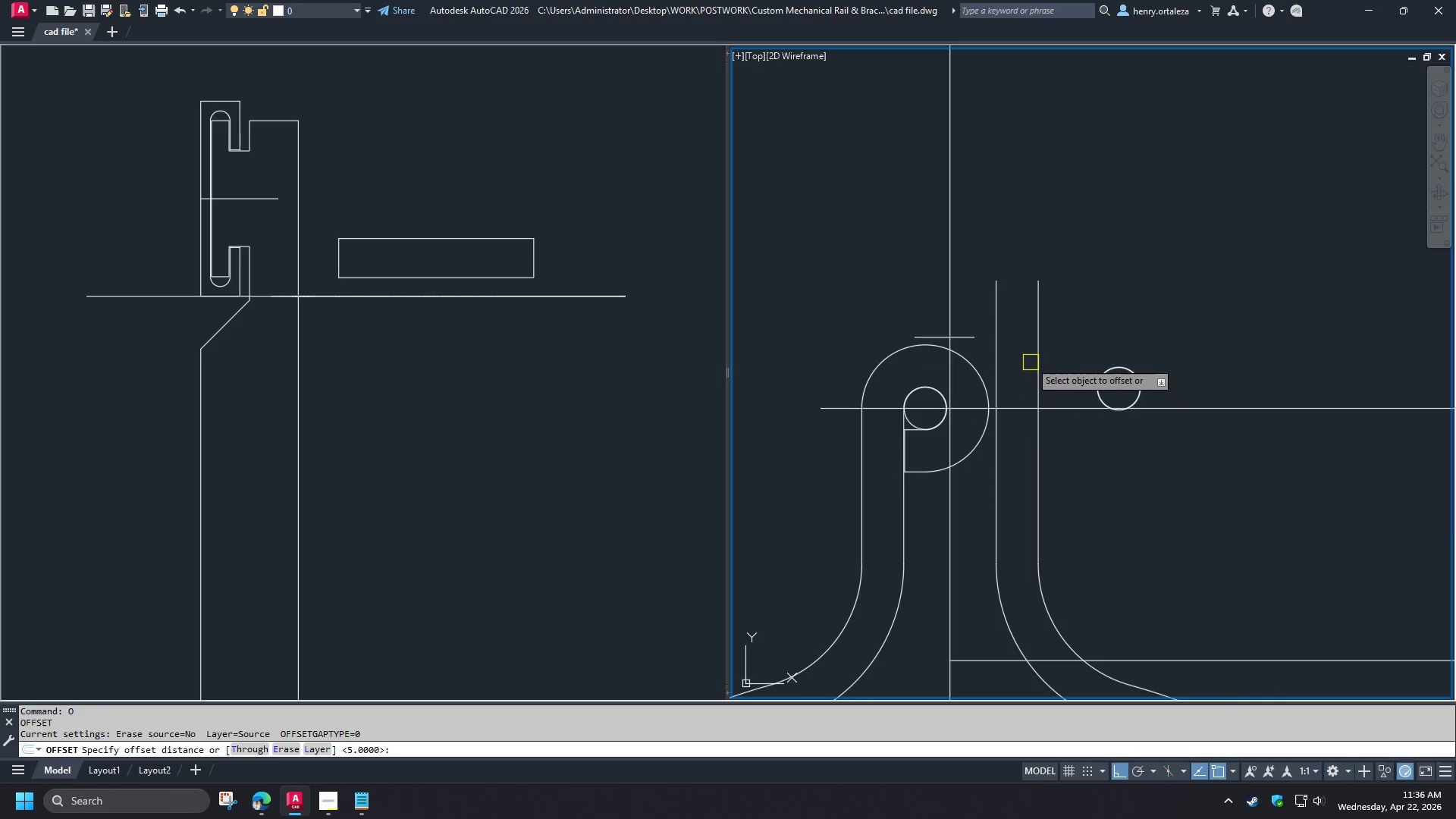 
key(Space)
 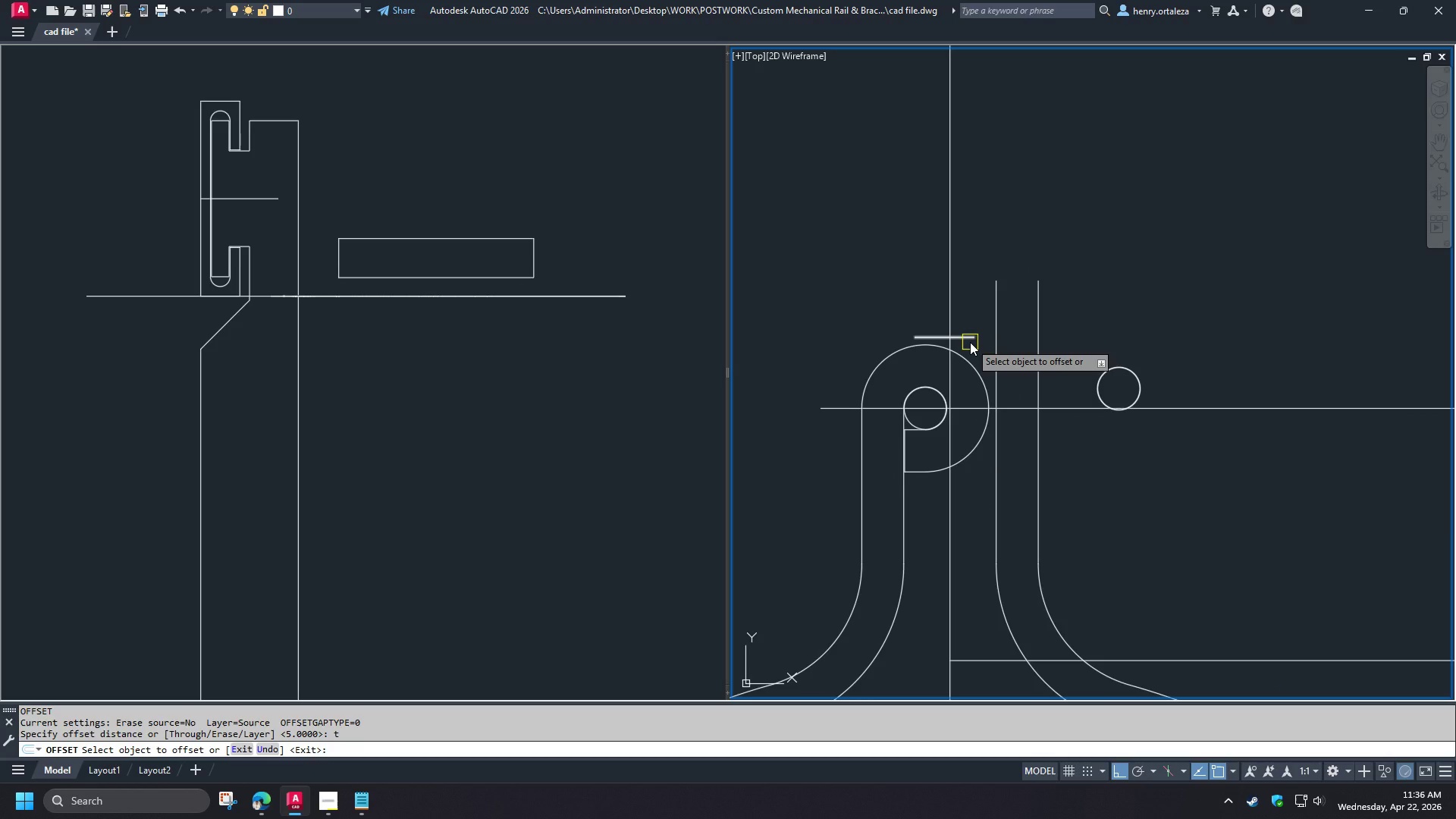 
wait(9.62)
 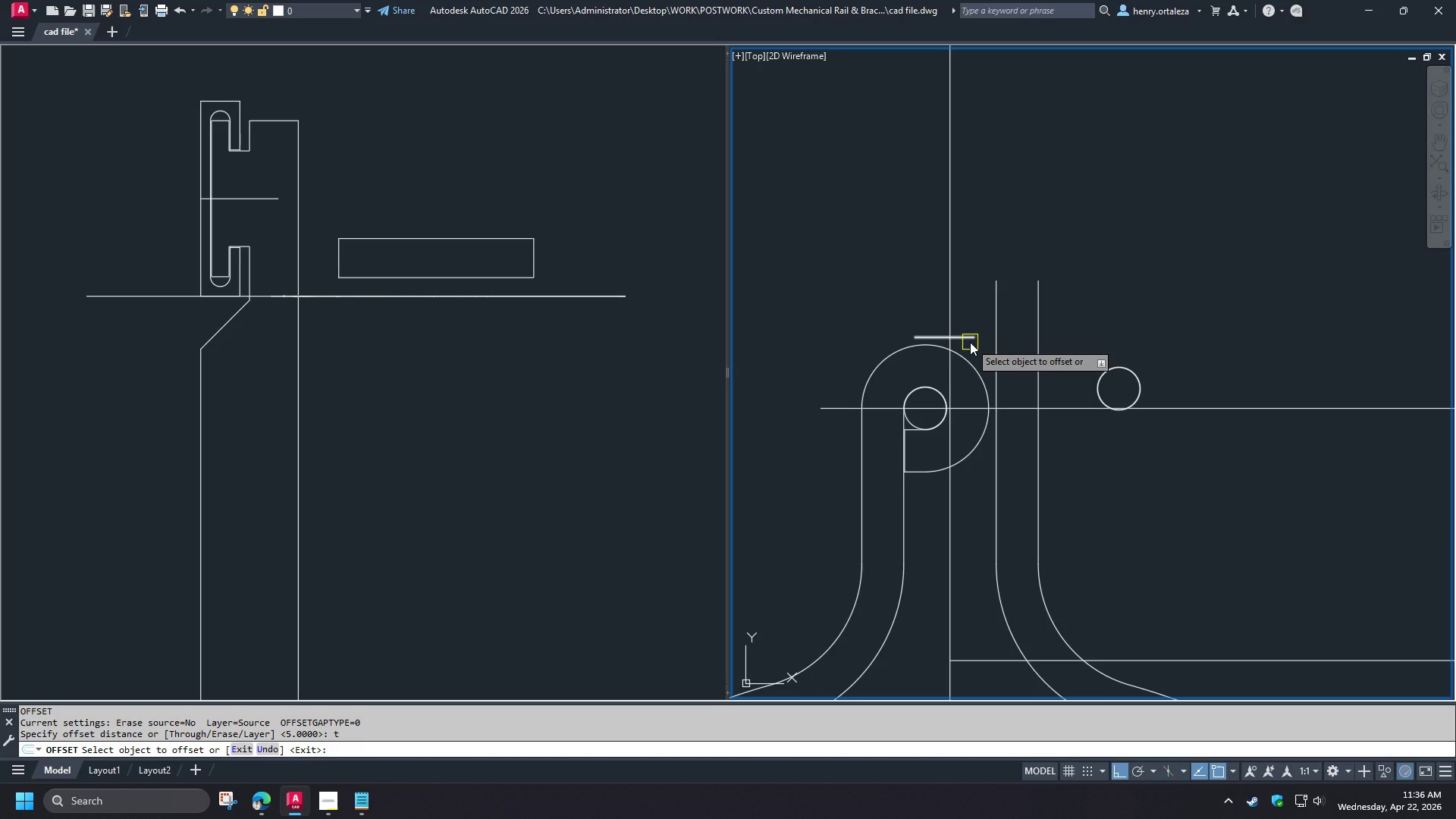 
left_click([971, 343])
 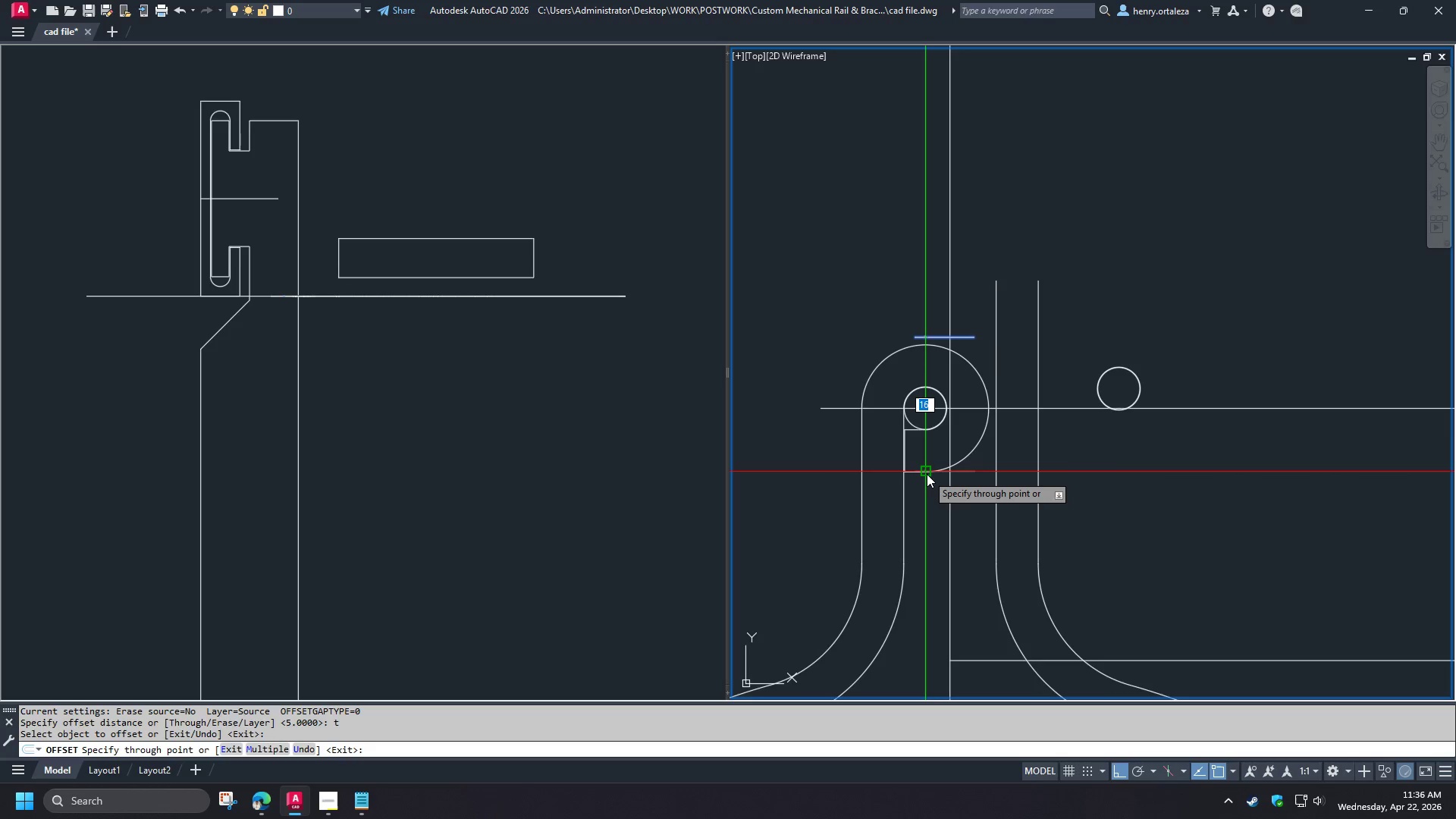 
wait(6.86)
 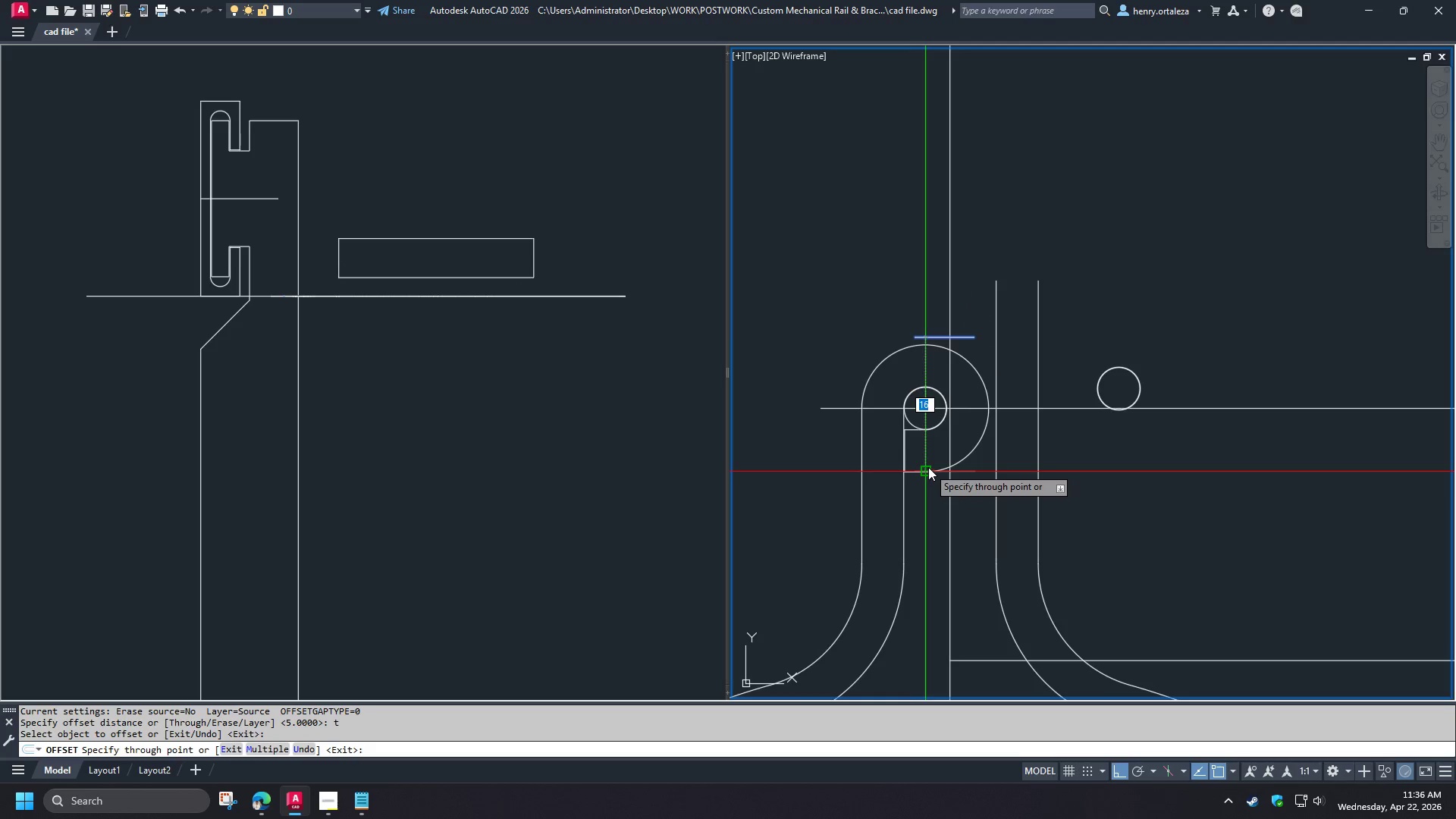 
left_click([926, 473])
 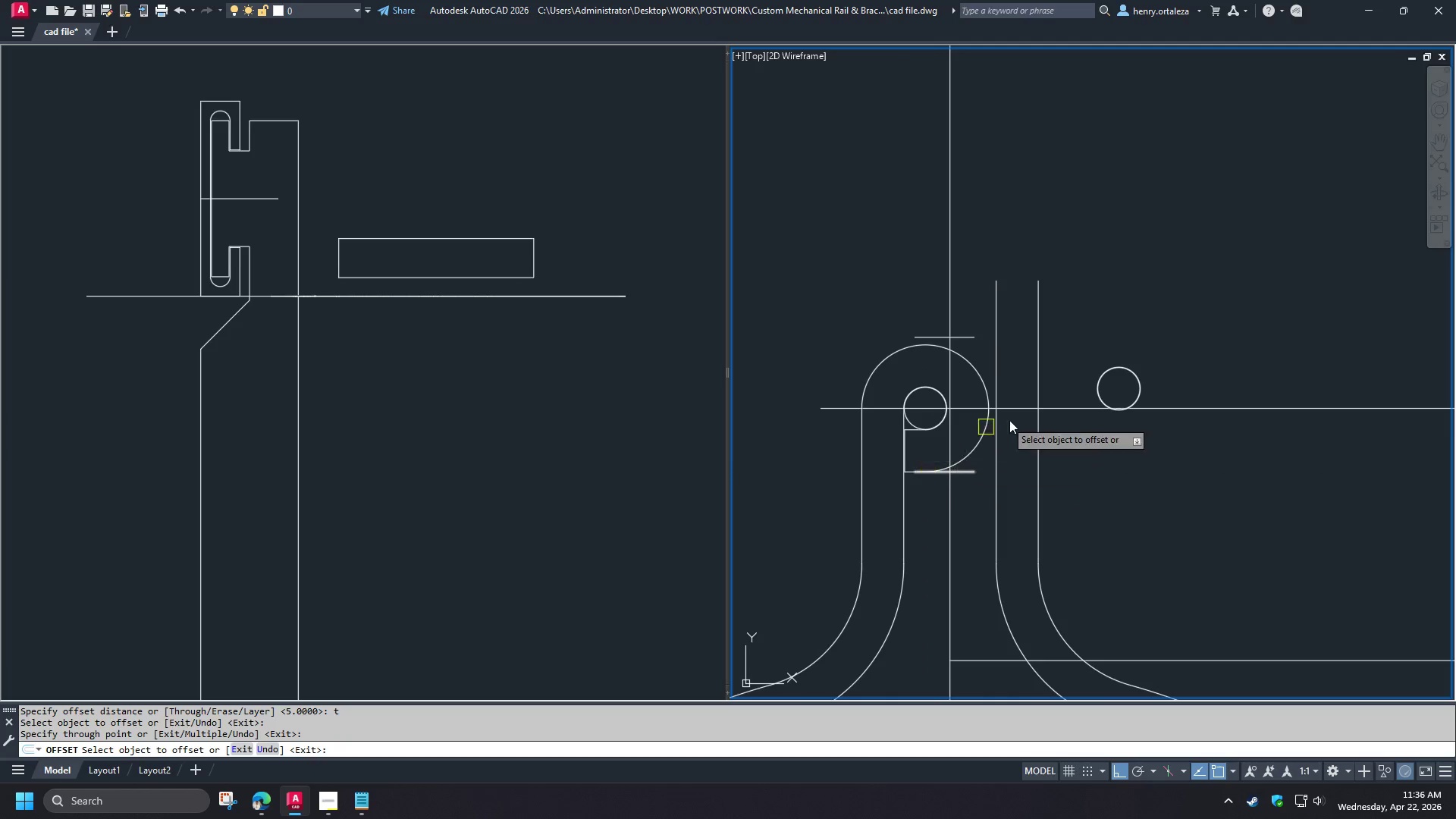 
scroll: coordinate [1057, 425], scroll_direction: down, amount: 2.0
 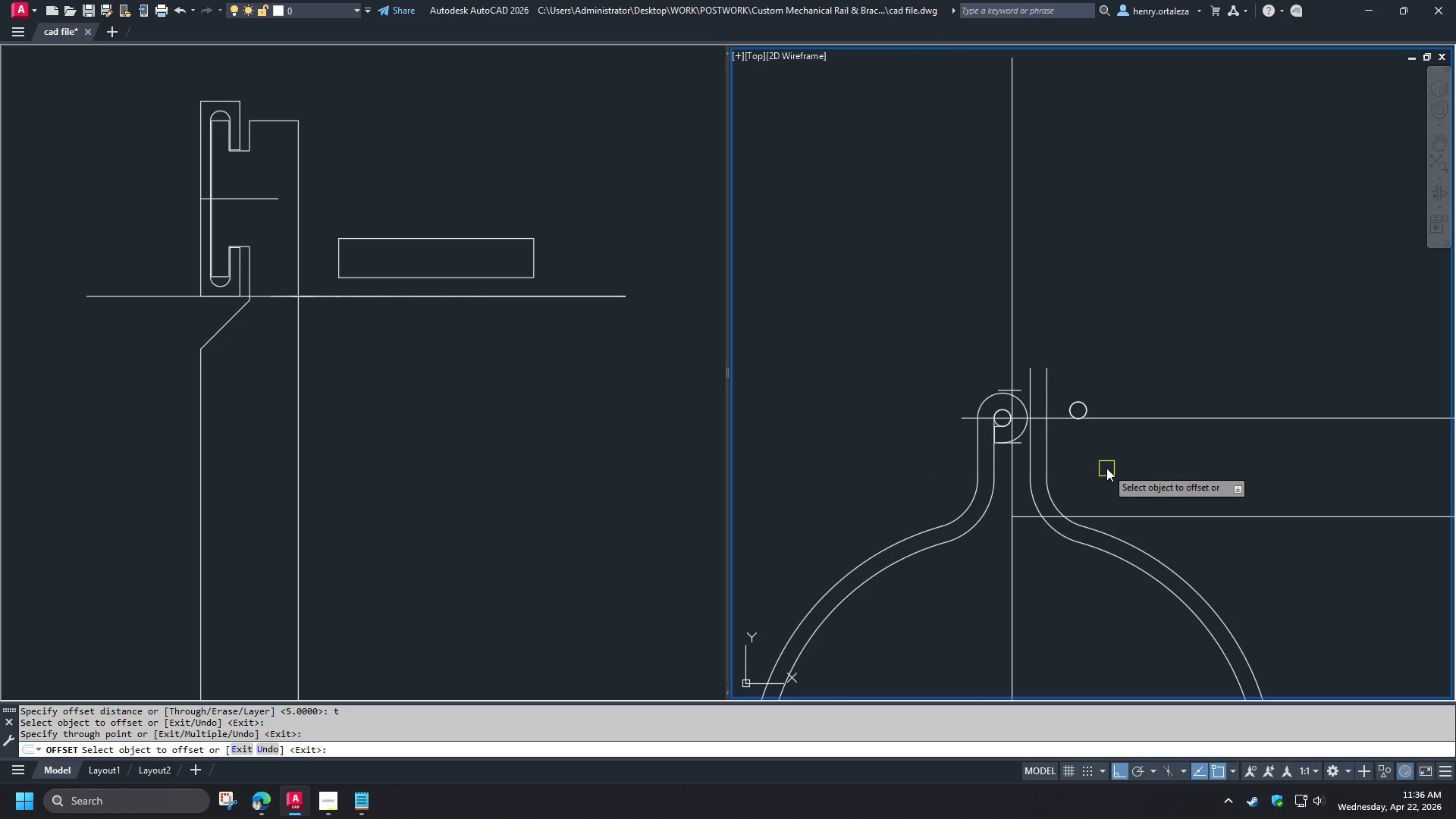 
key(Space)
 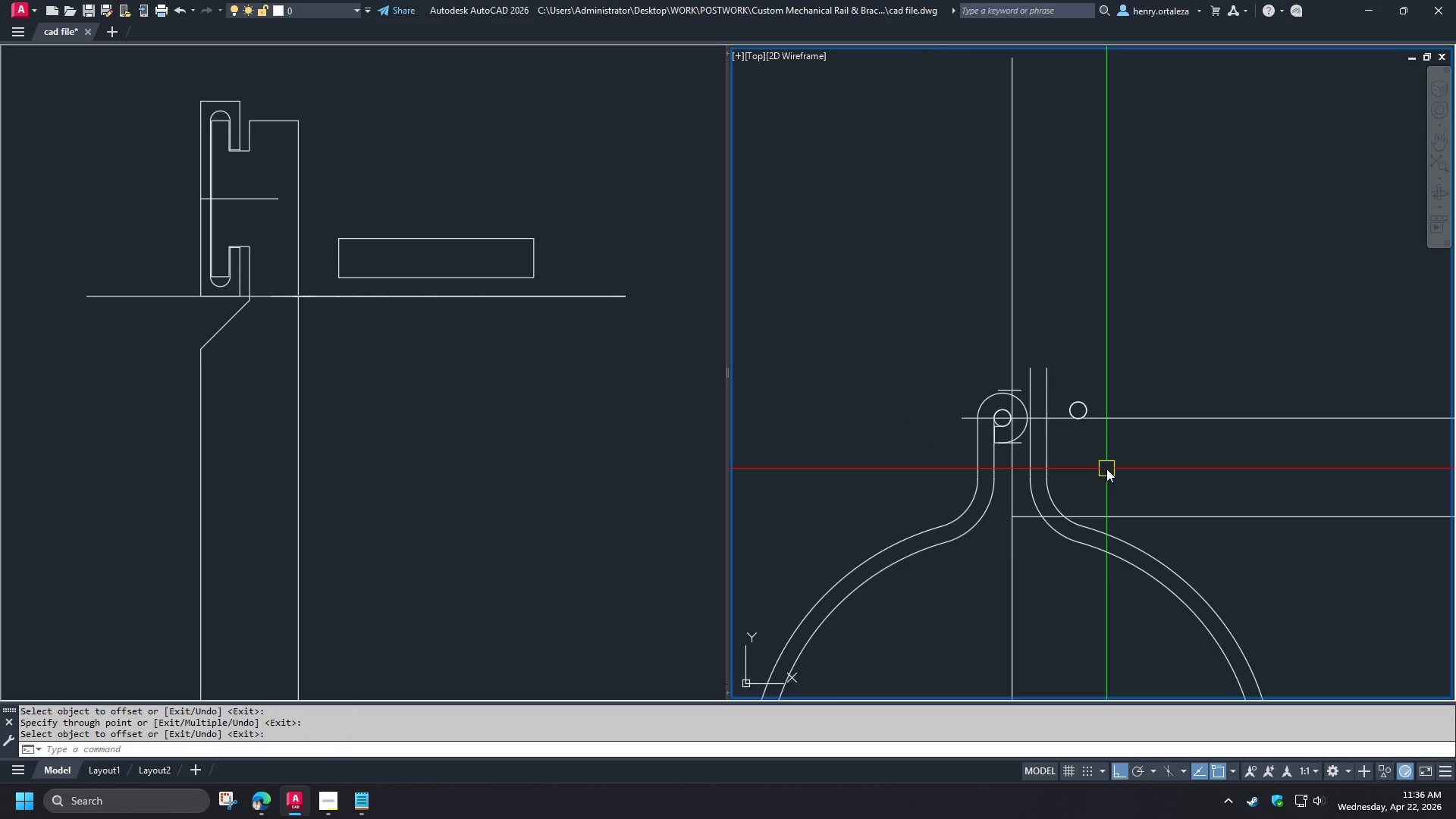 
key(O)
 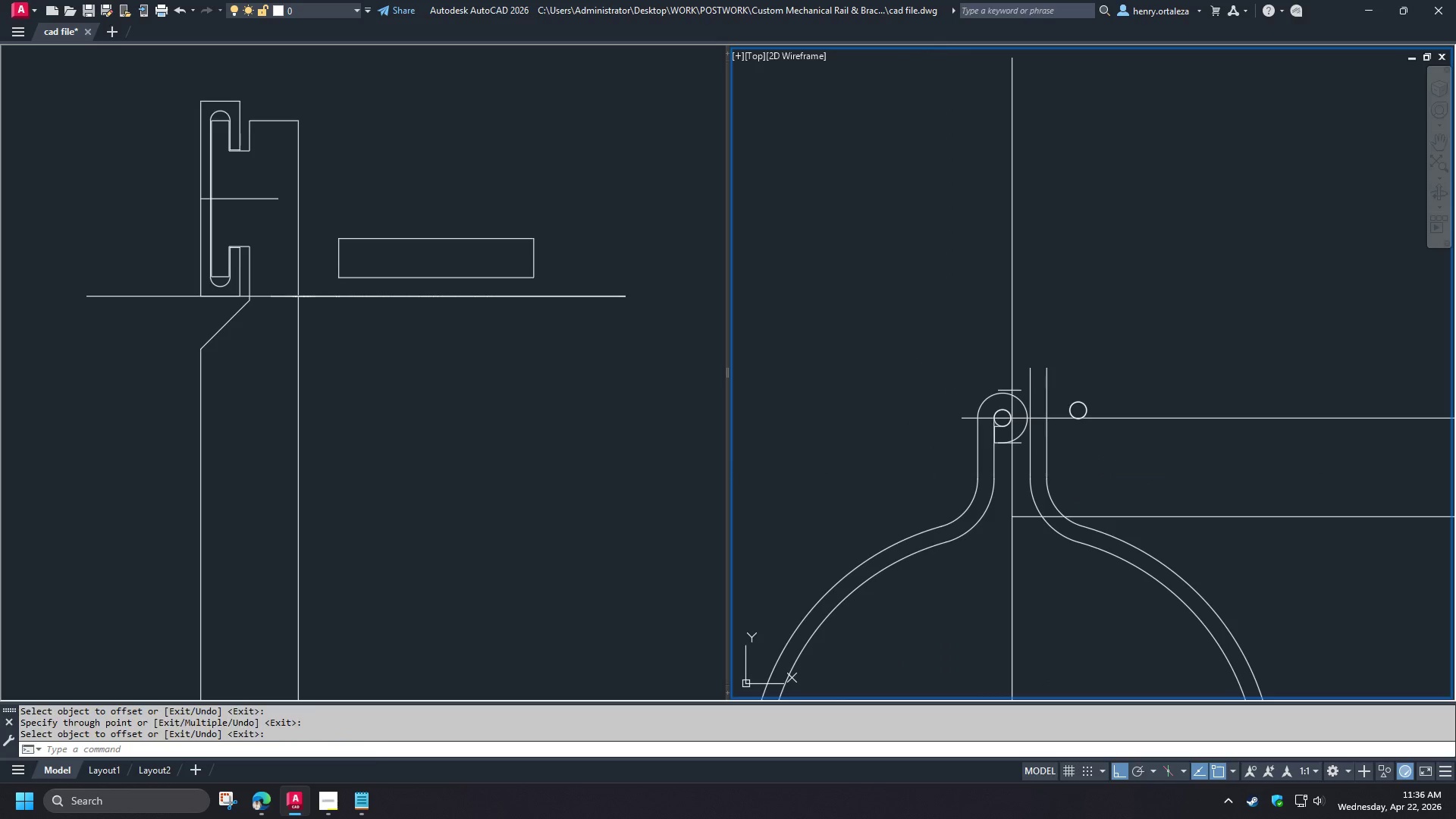 
key(Space)
 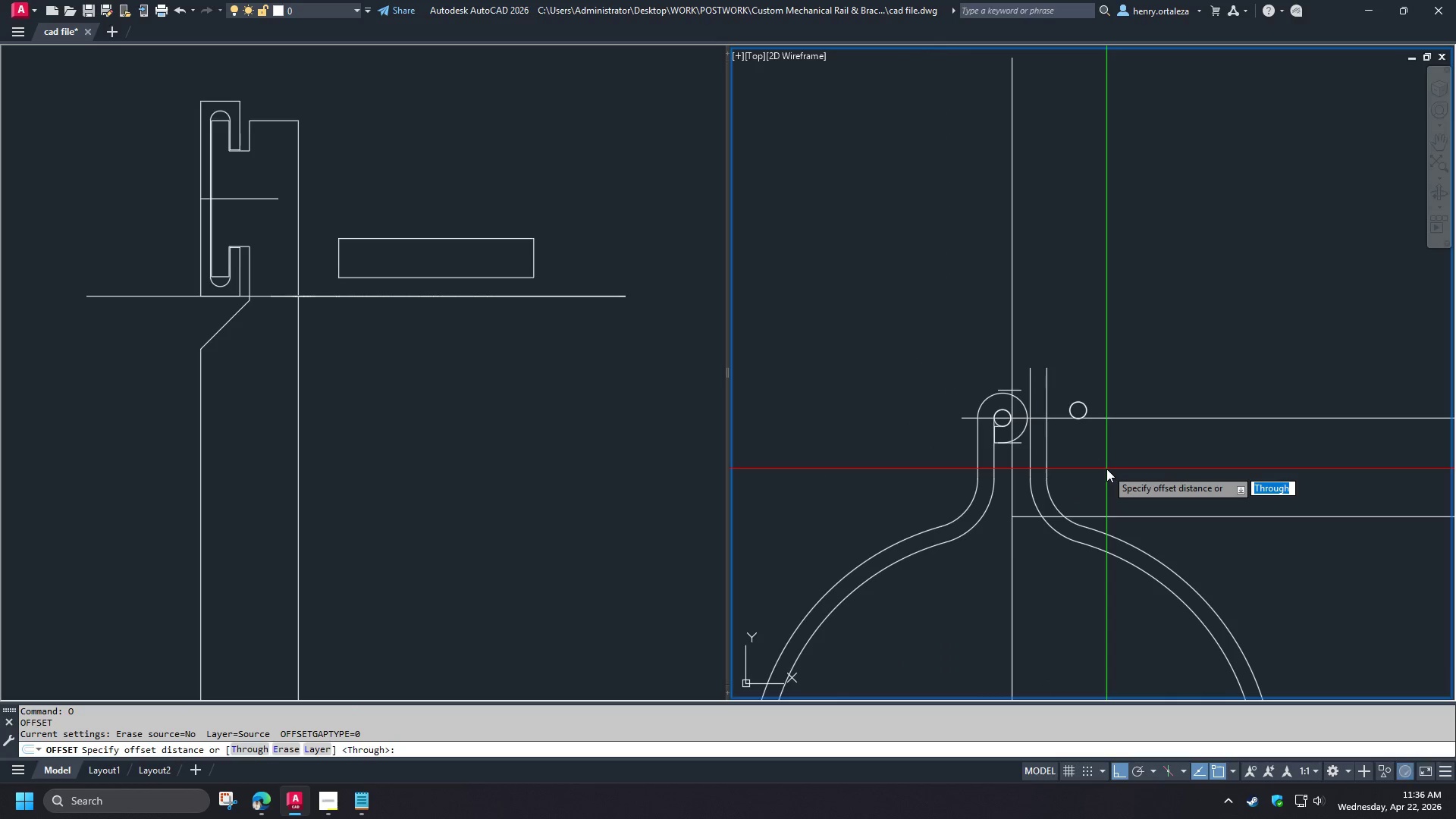 
key(Numpad5)
 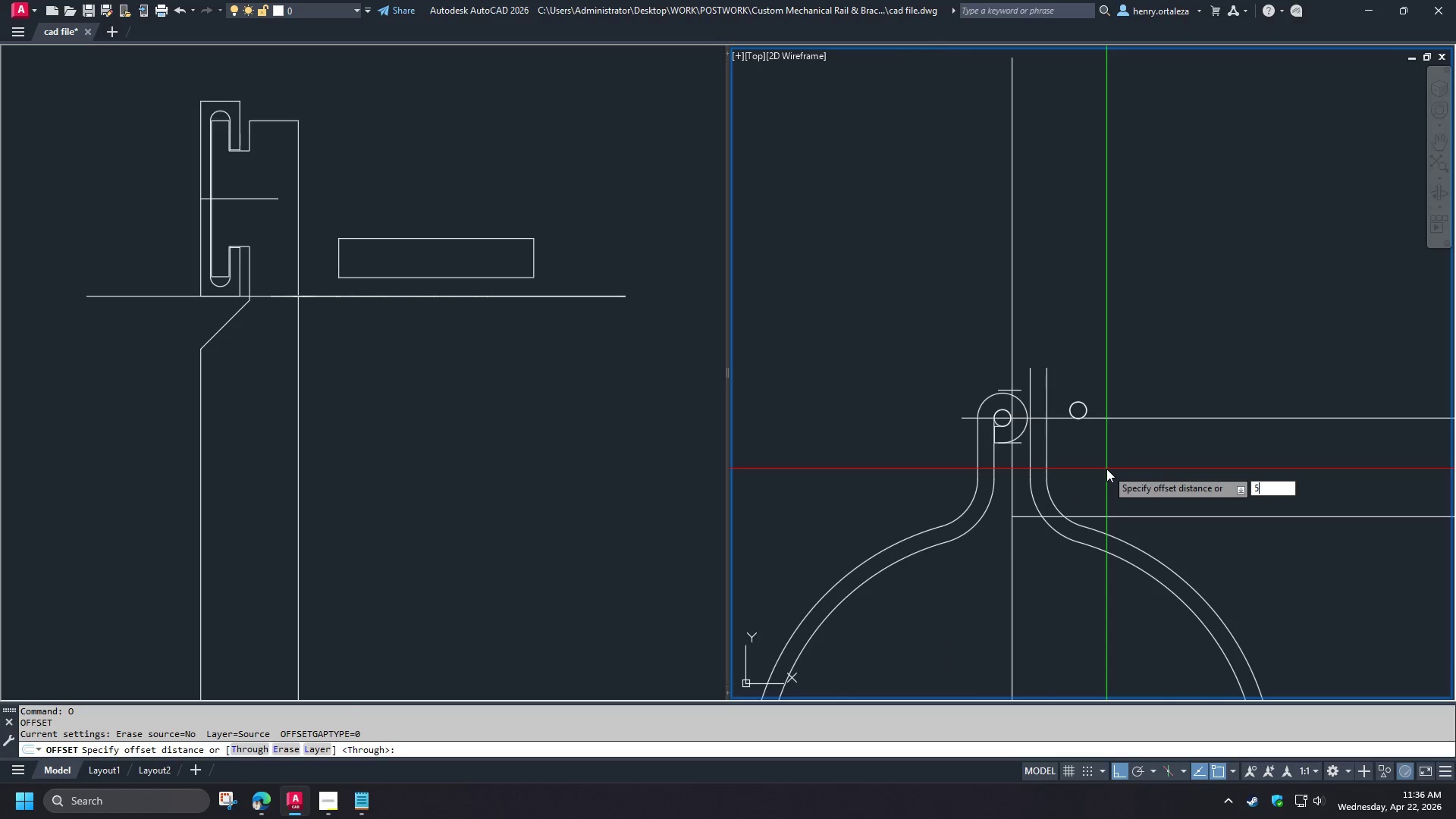 
key(Numpad0)
 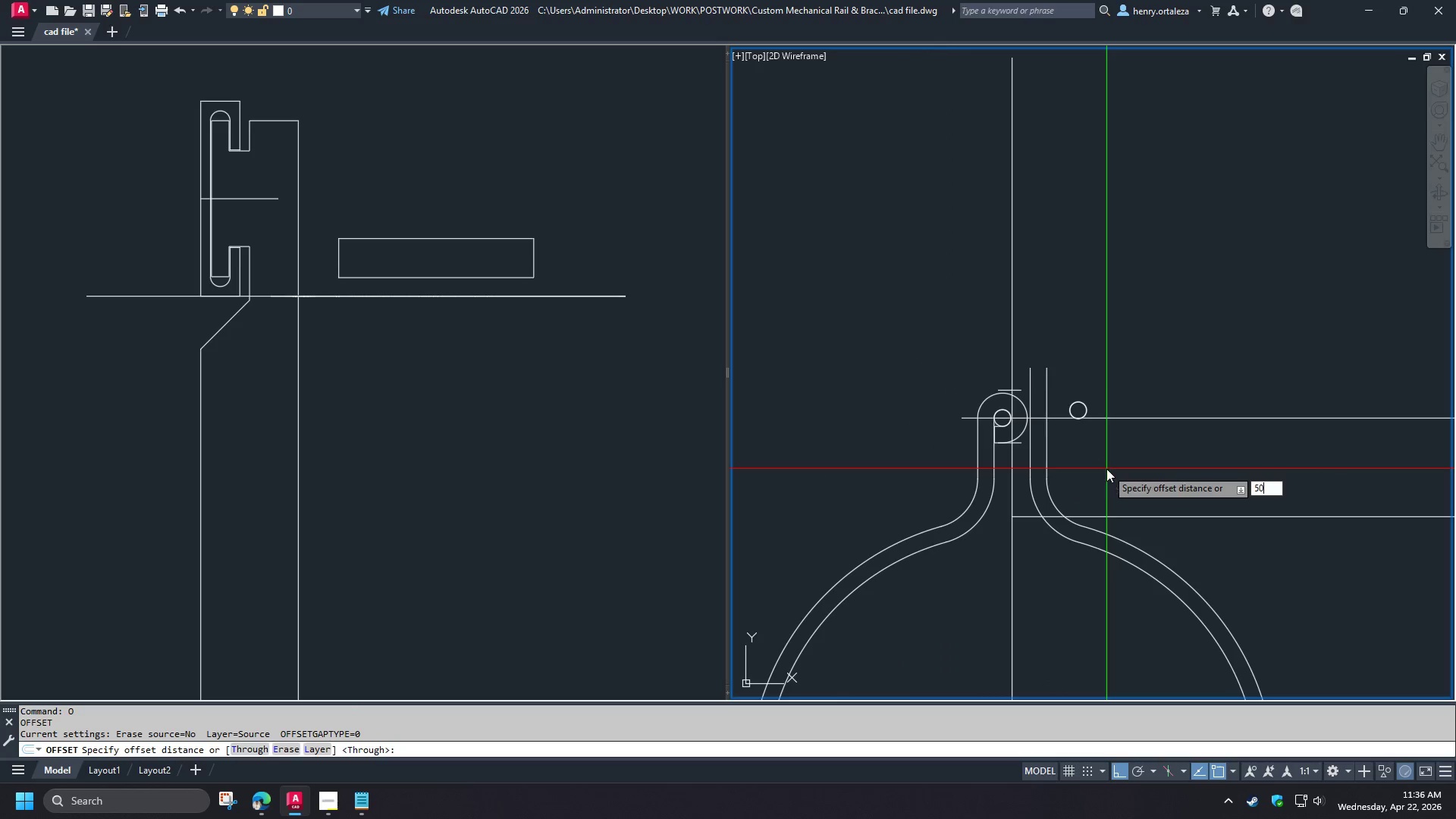 
key(NumpadEnter)
 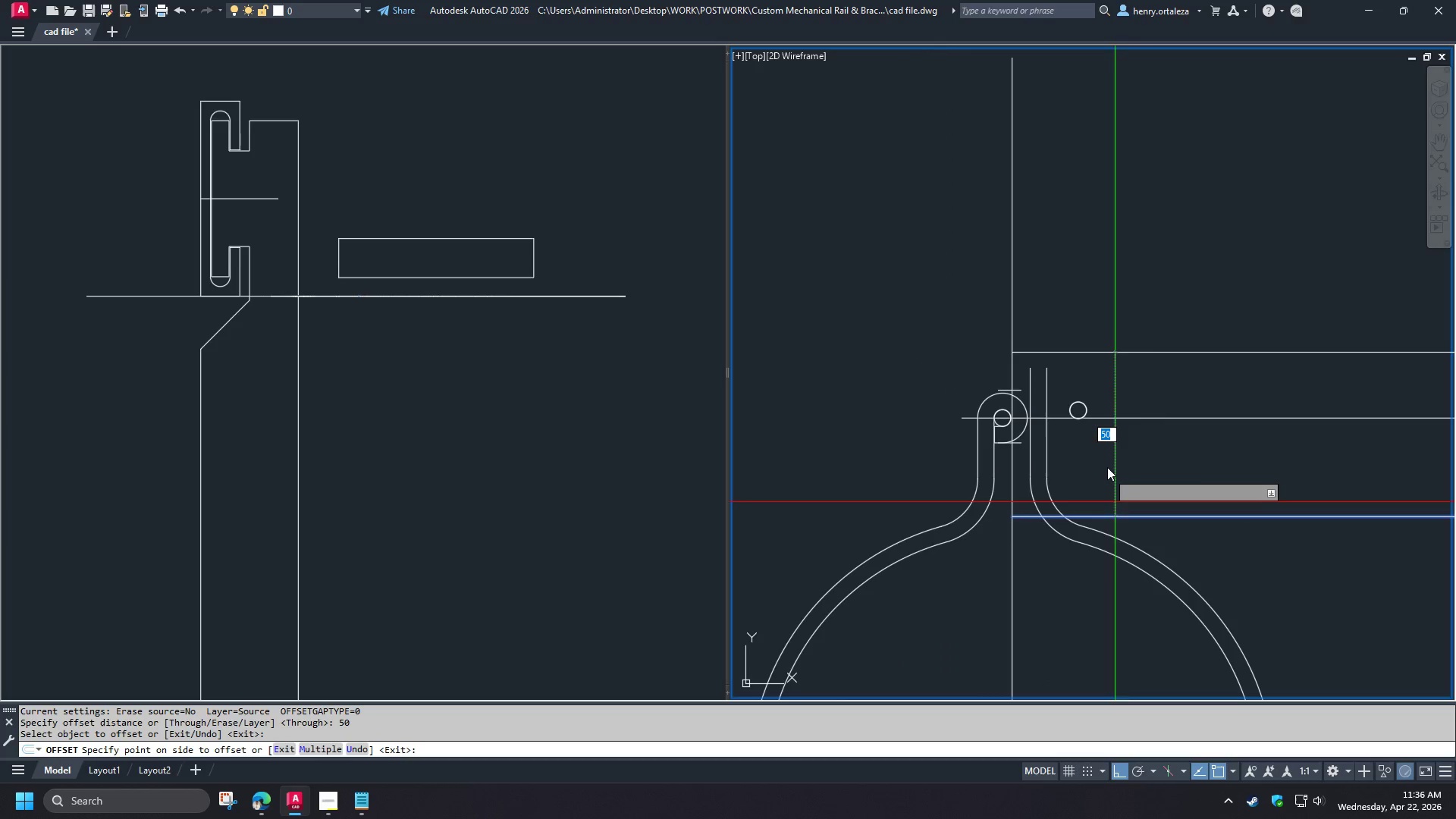 
double_click([1106, 465])
 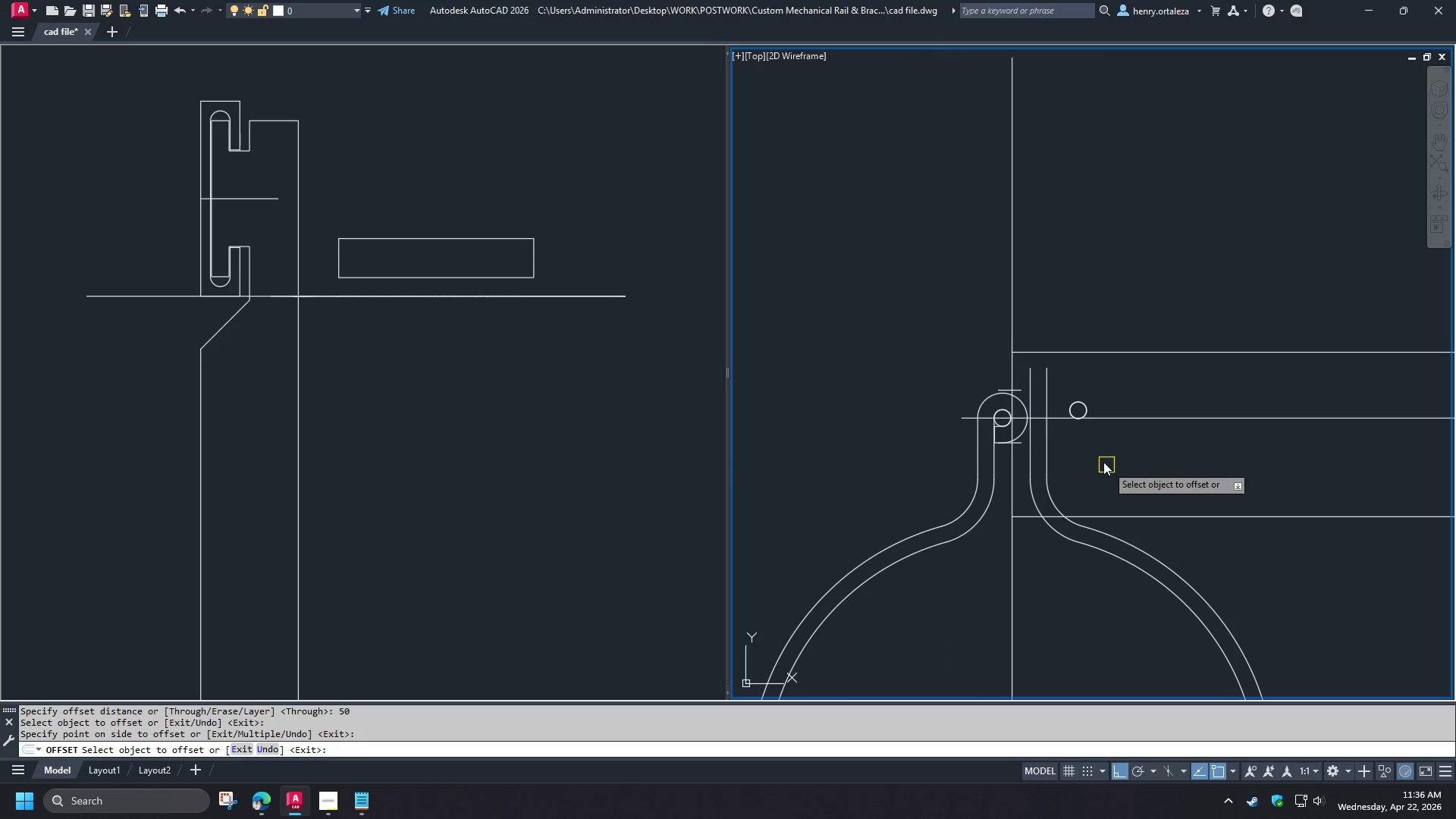 
key(Space)
 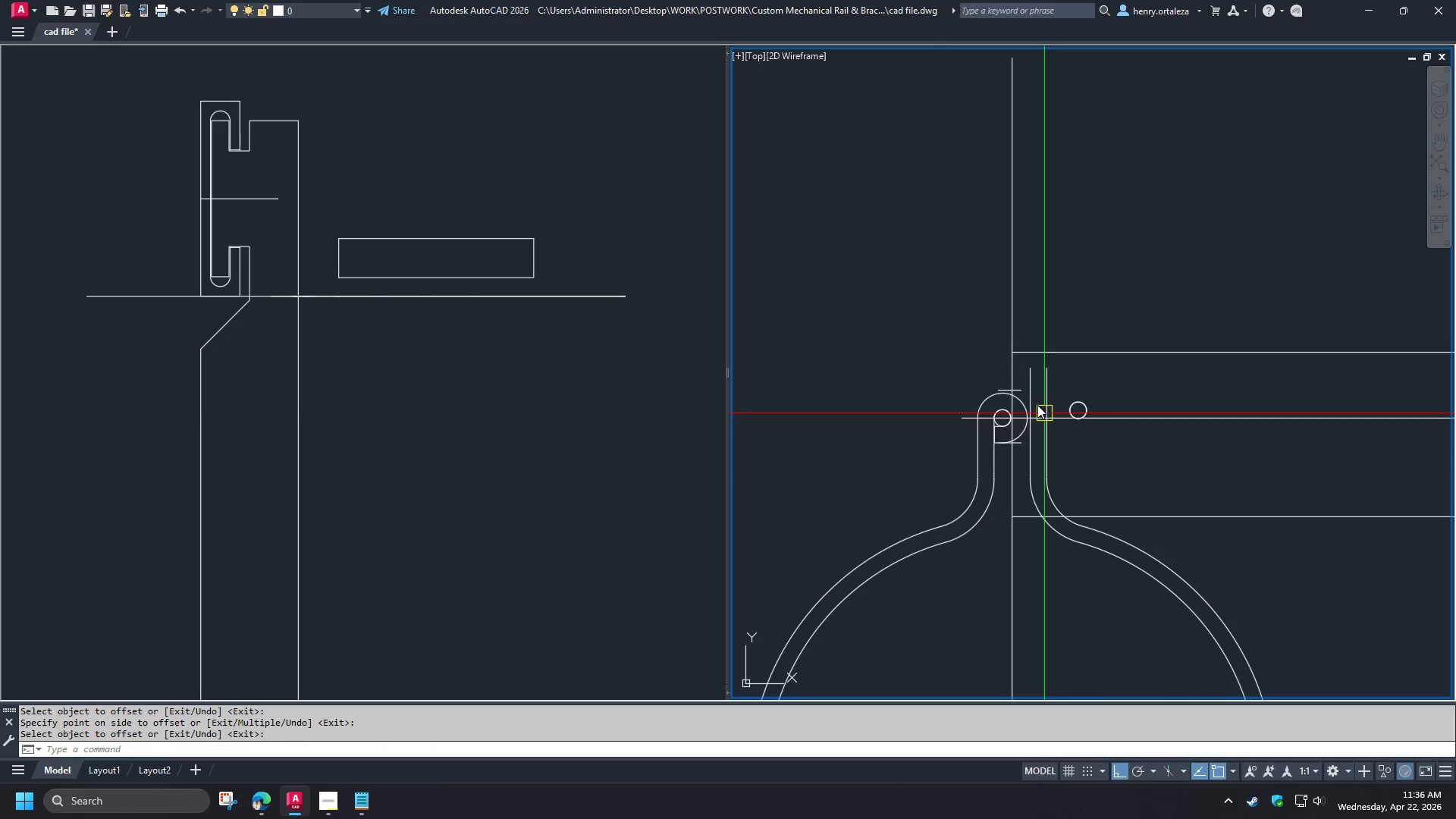 
scroll: coordinate [1018, 364], scroll_direction: up, amount: 2.0
 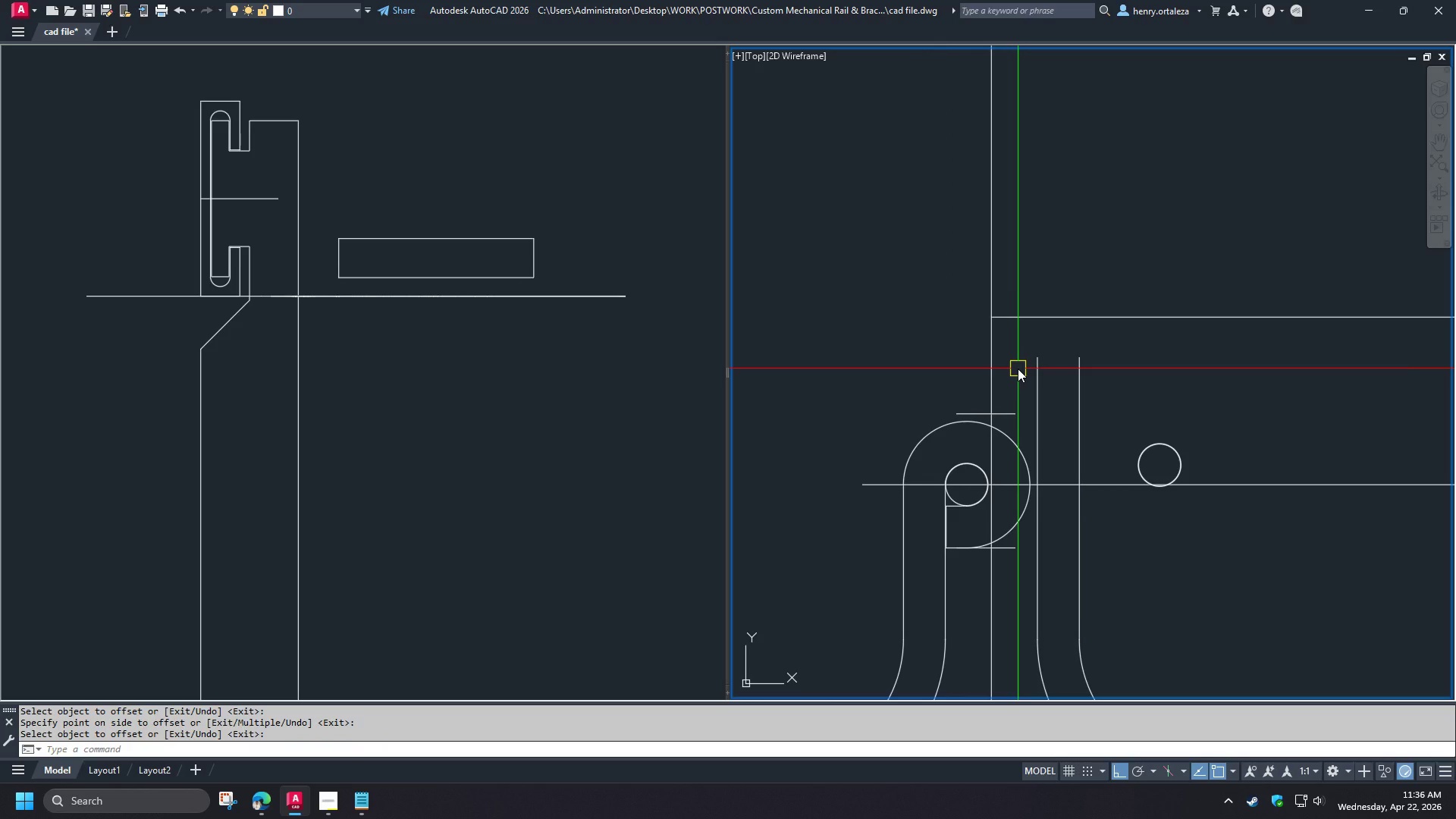 
wait(5.5)
 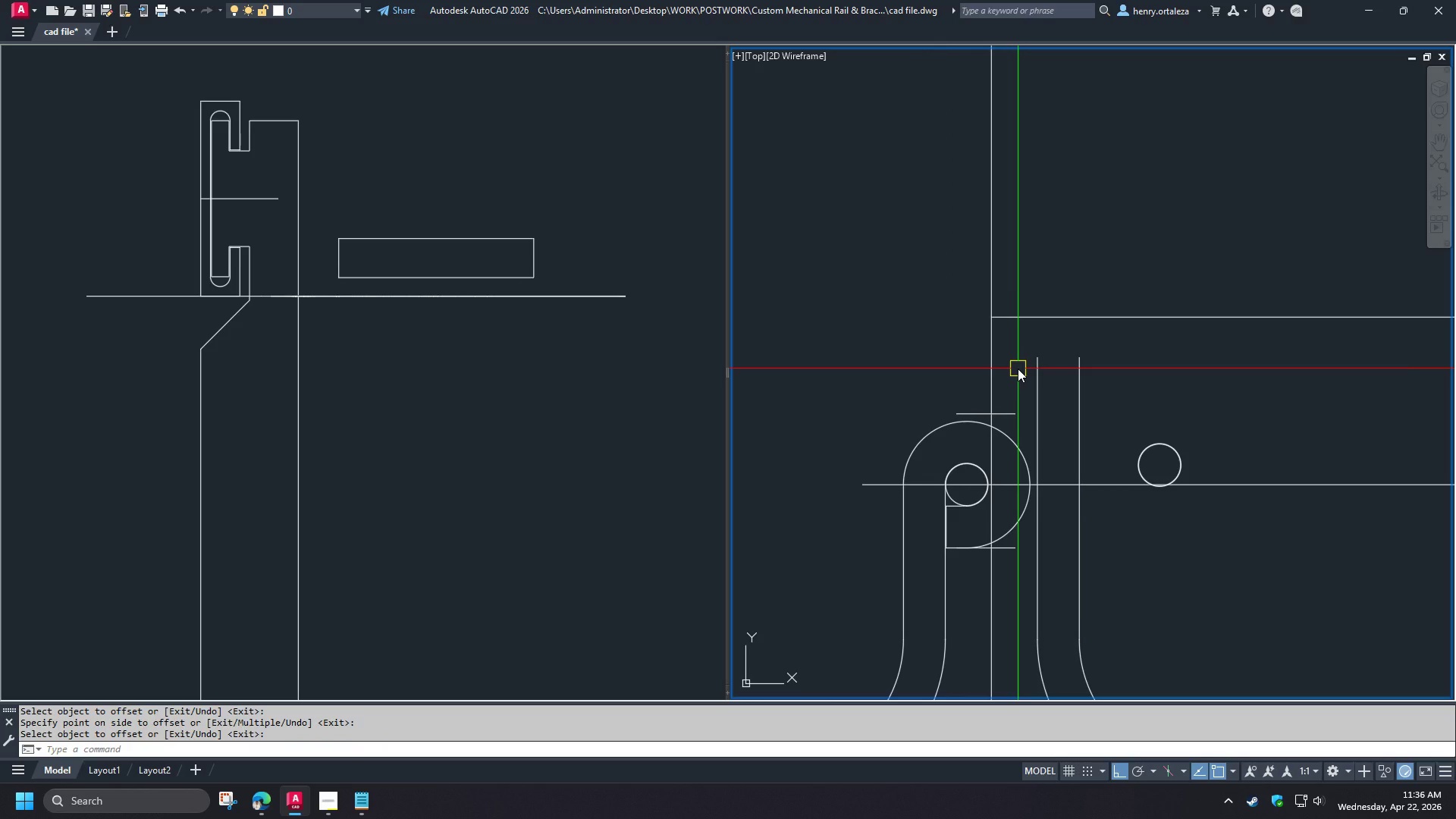 
key(F)
 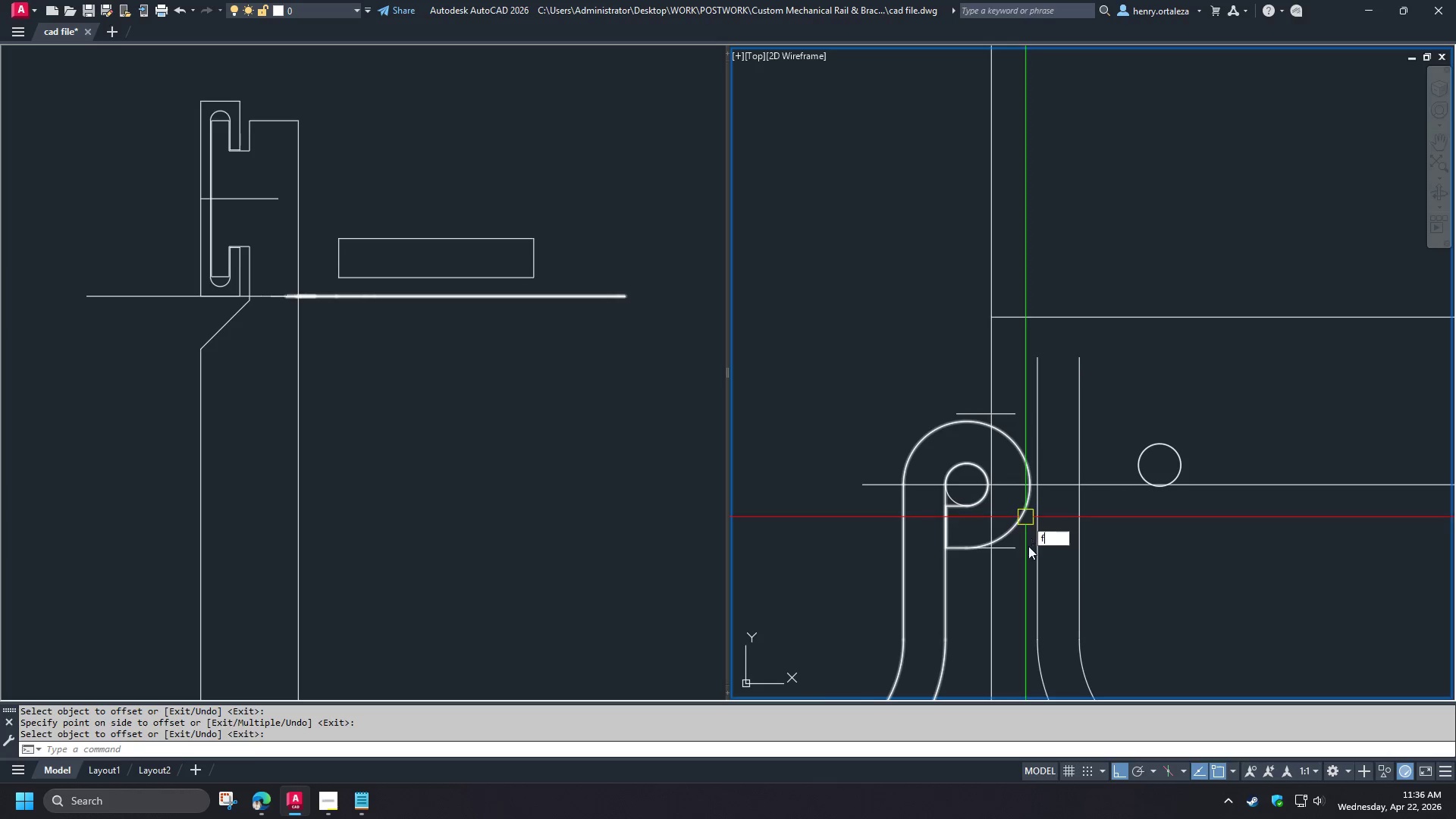 
key(Space)
 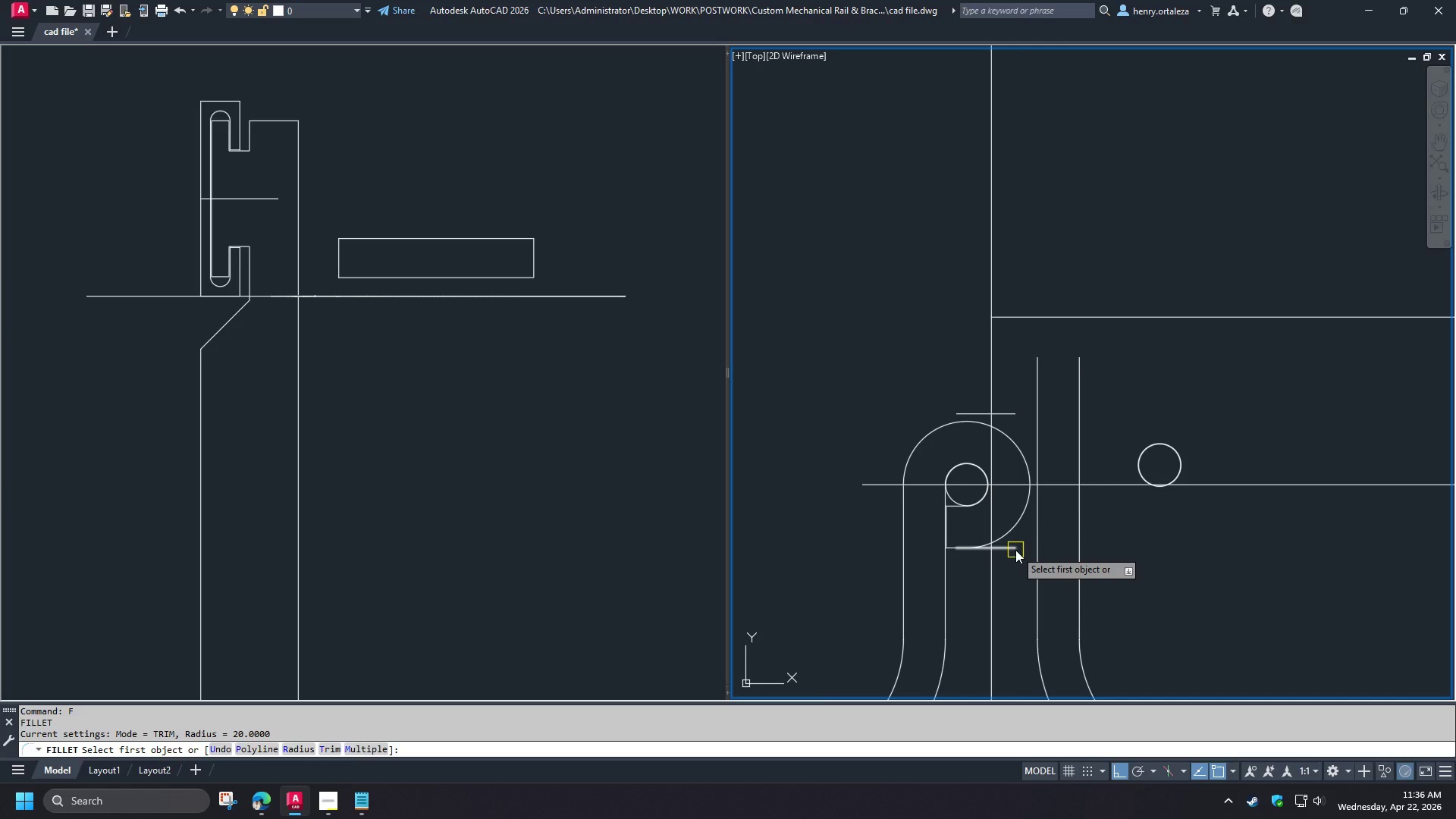 
left_click([1015, 550])
 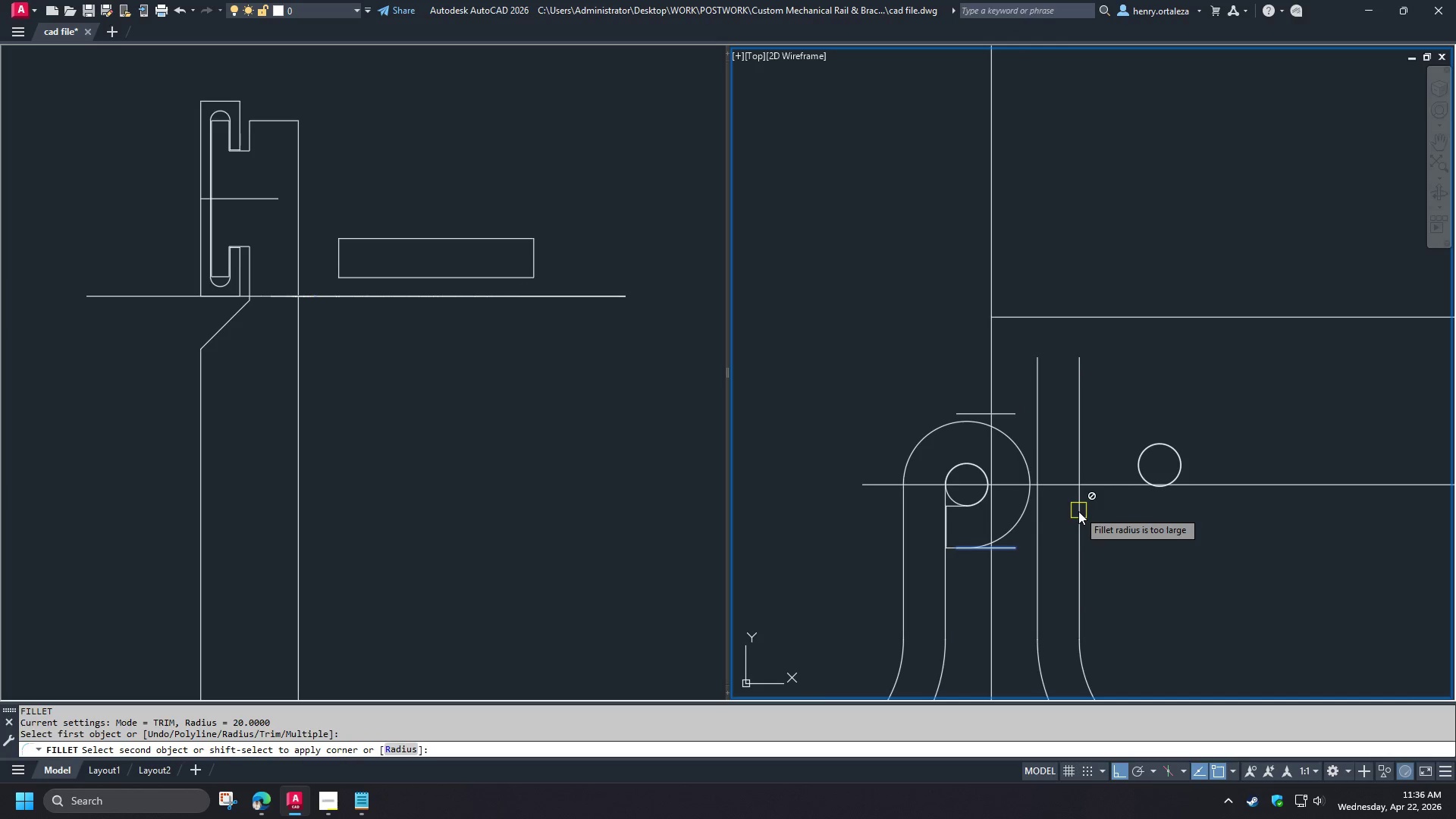 
key(Escape)
 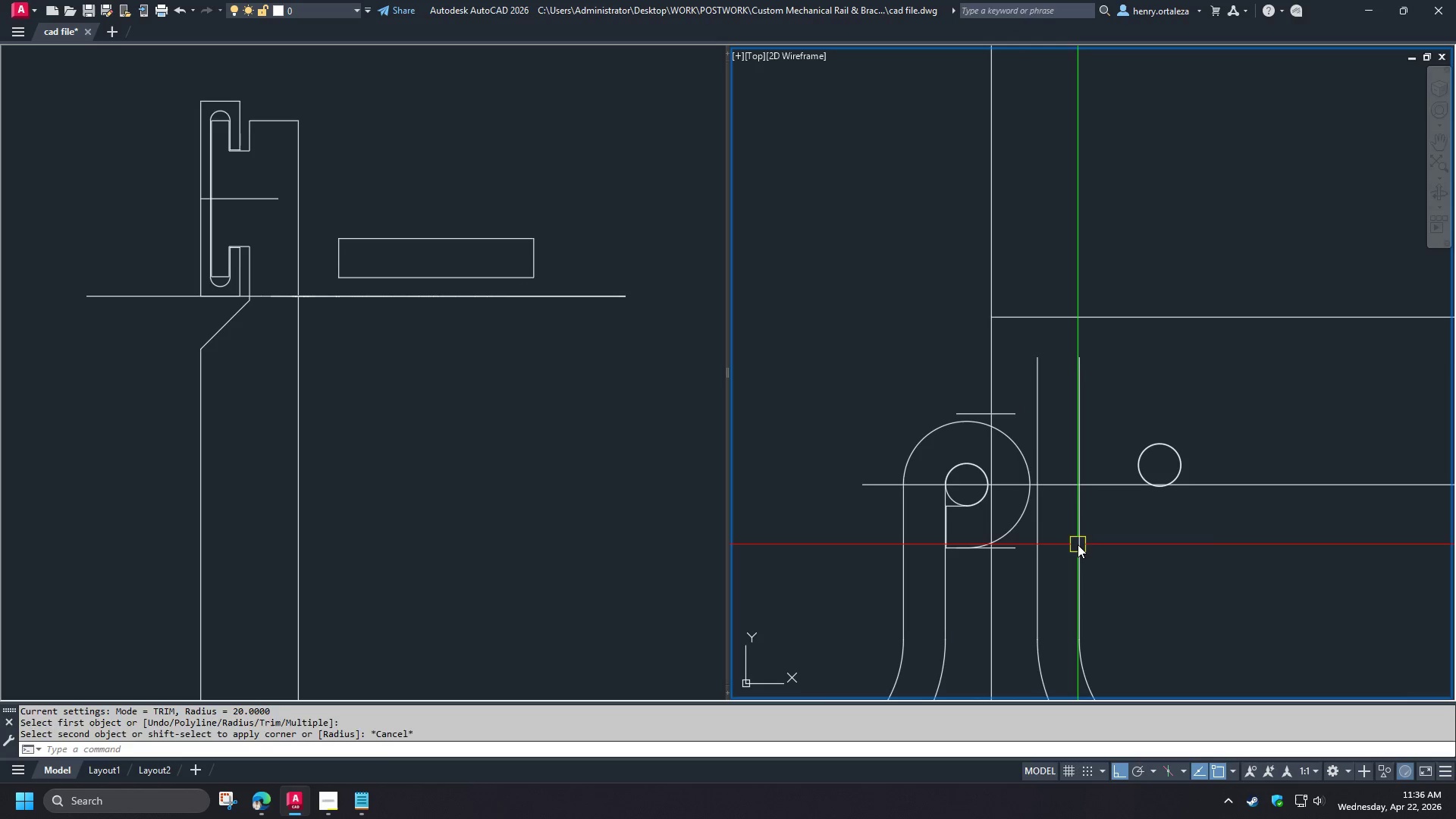 
left_click([1078, 544])
 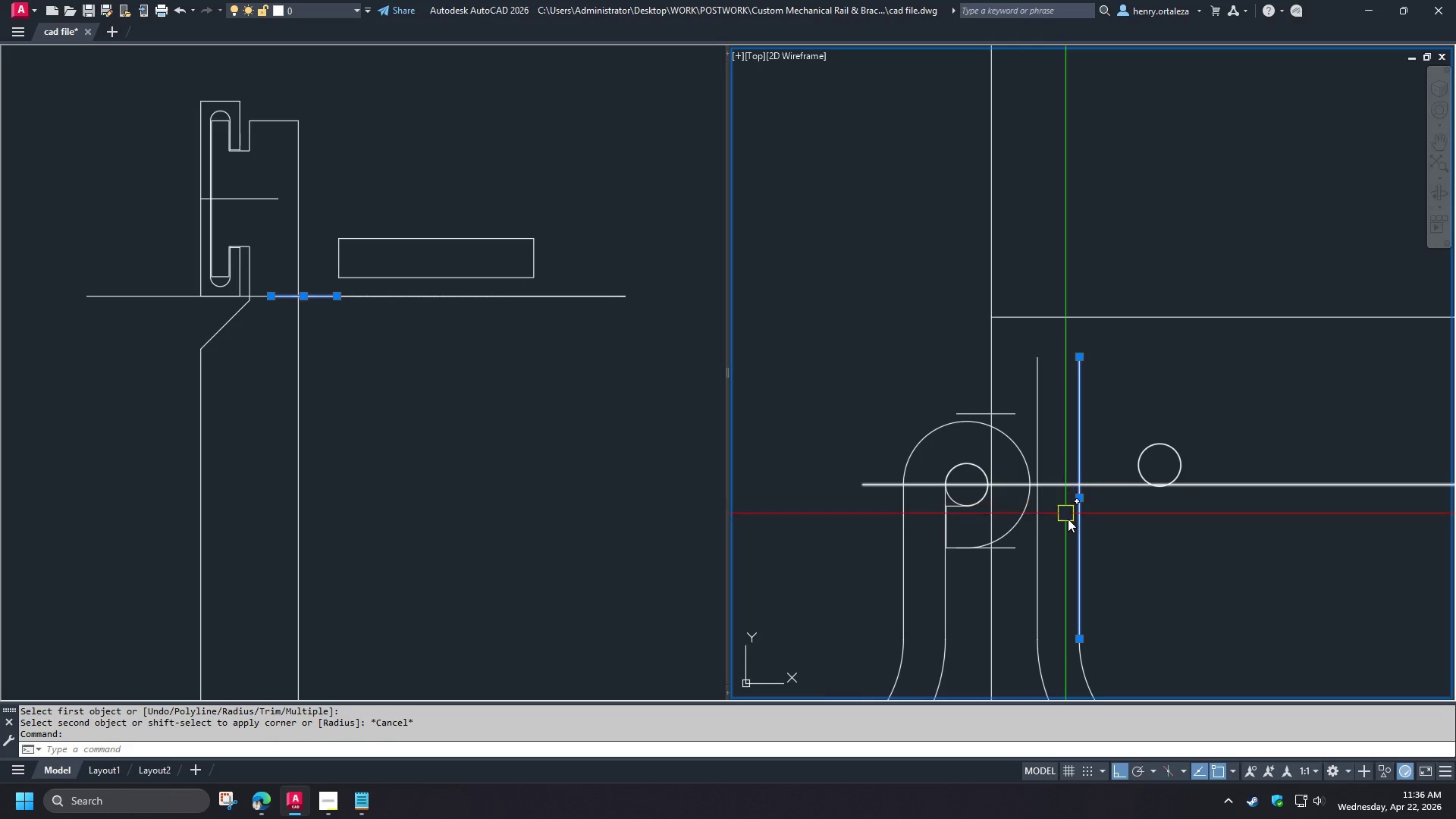 
key(Escape)
 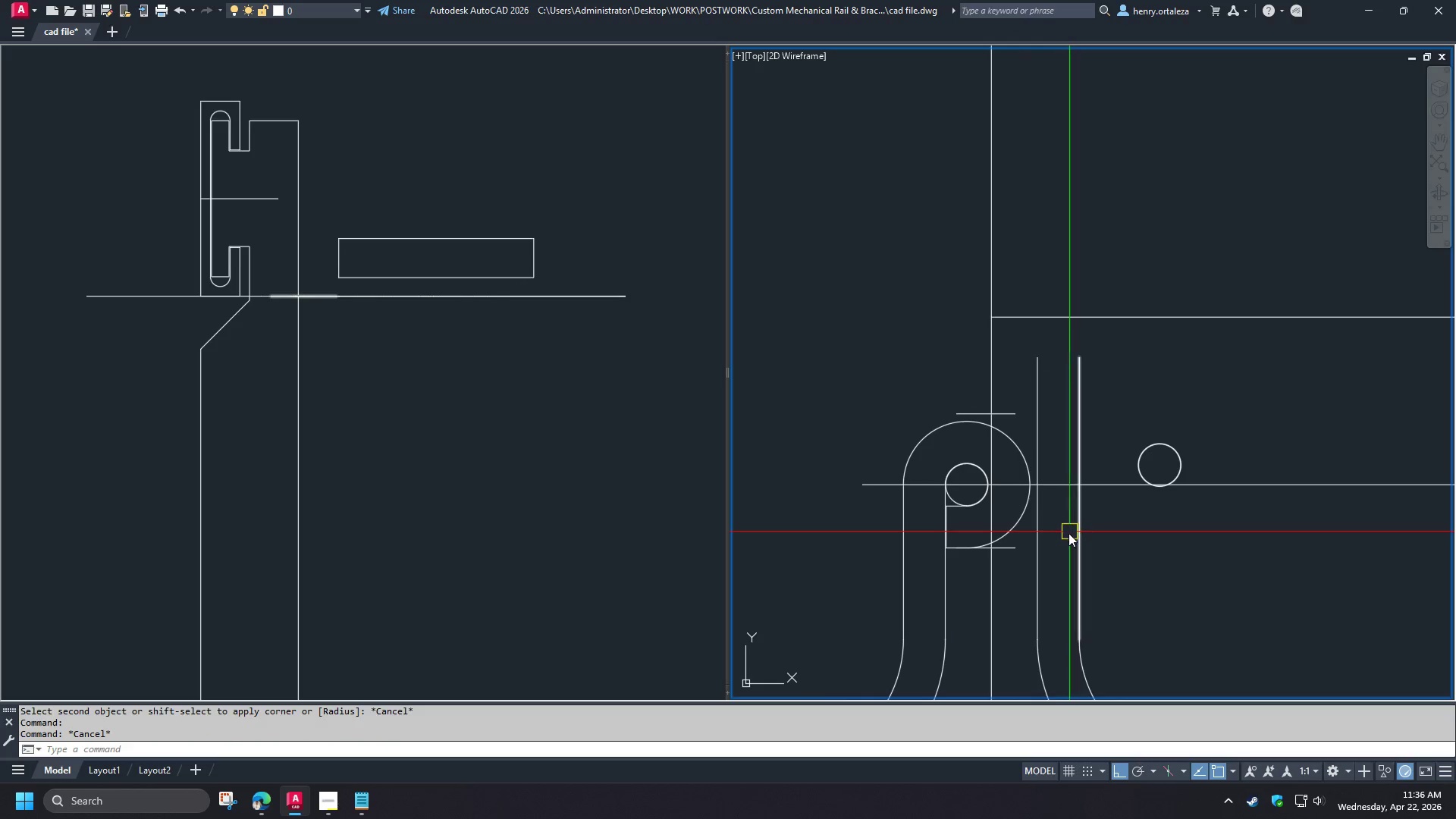 
key(F)
 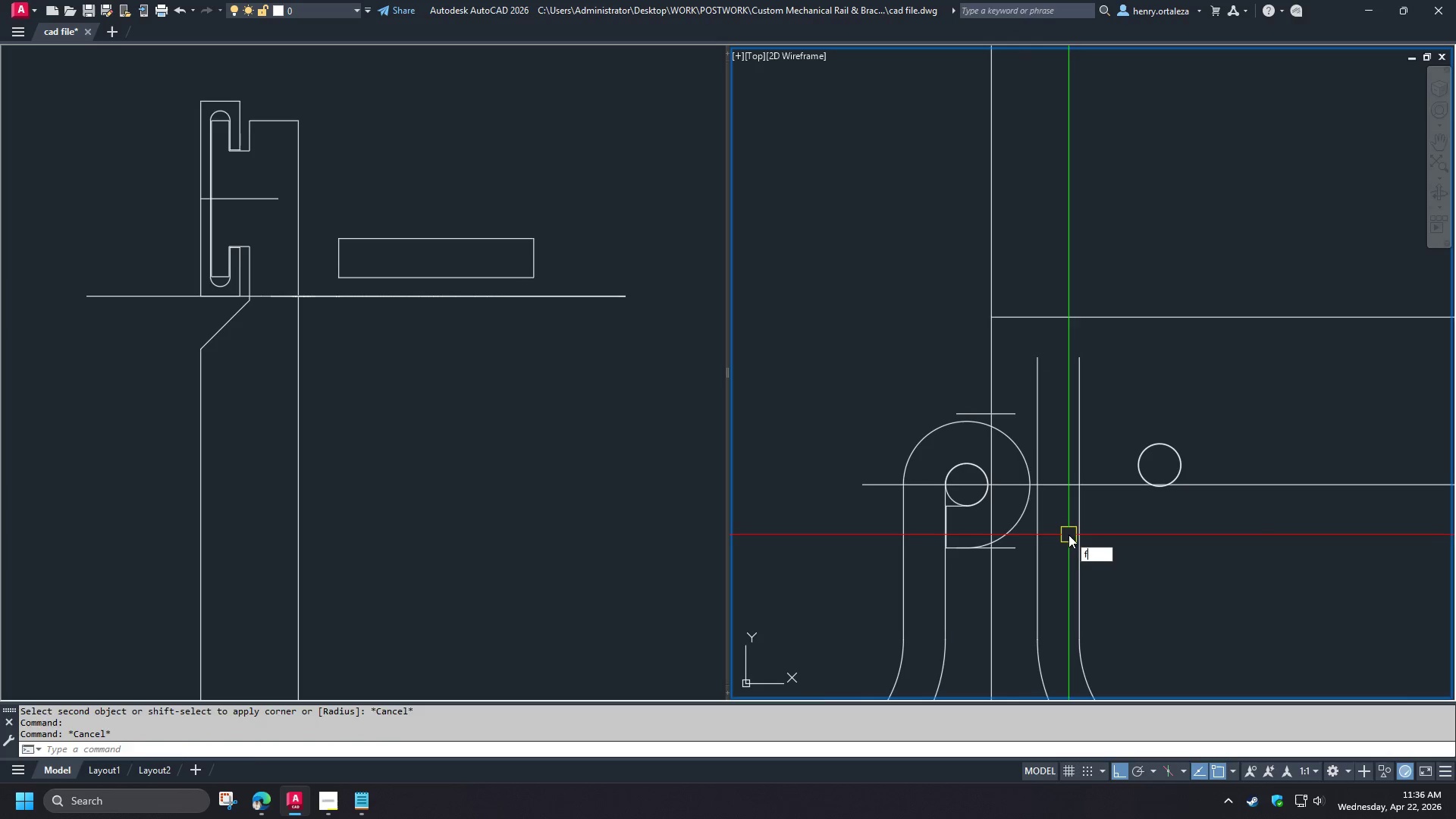 
key(Space)
 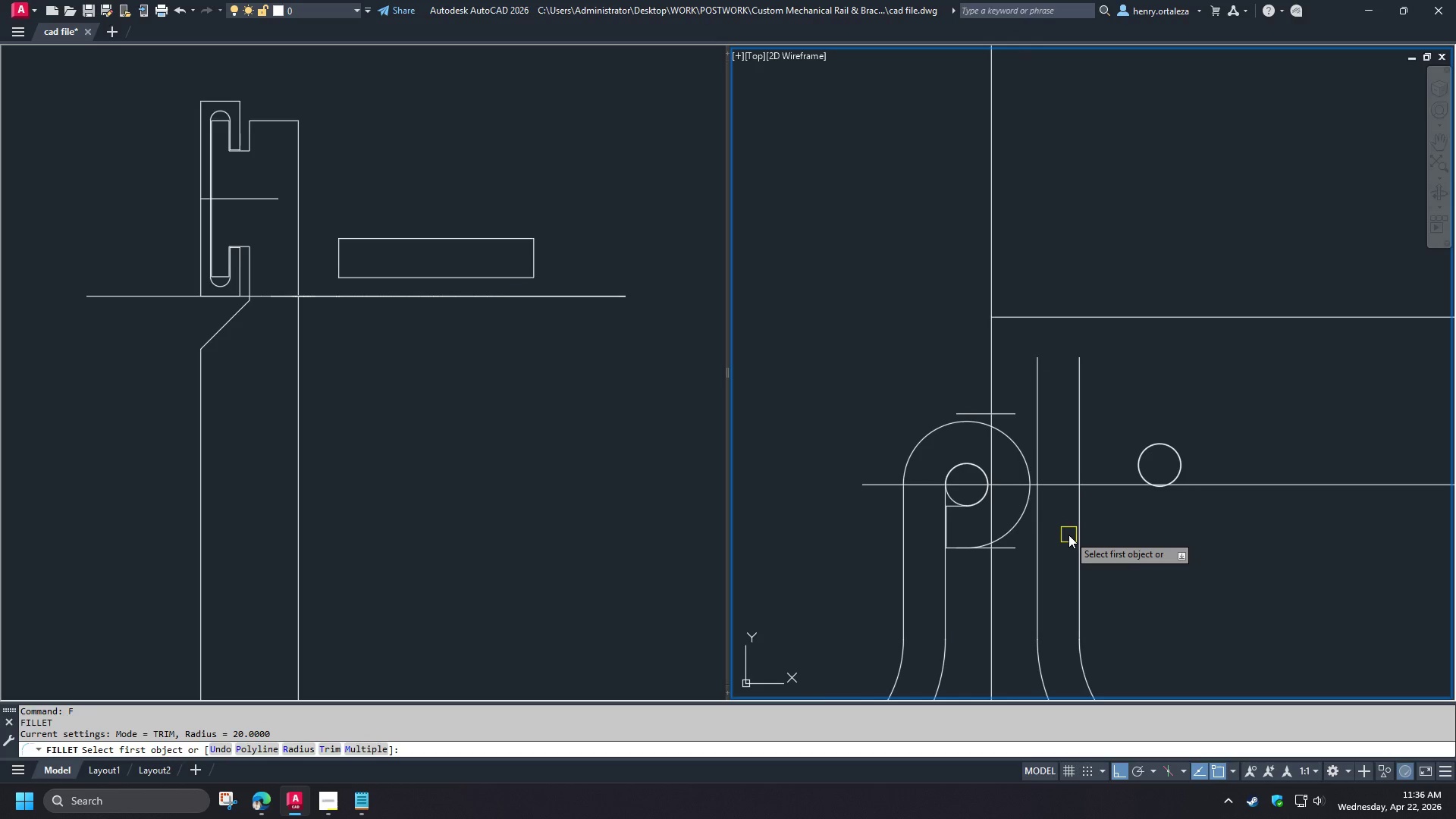 
key(R)
 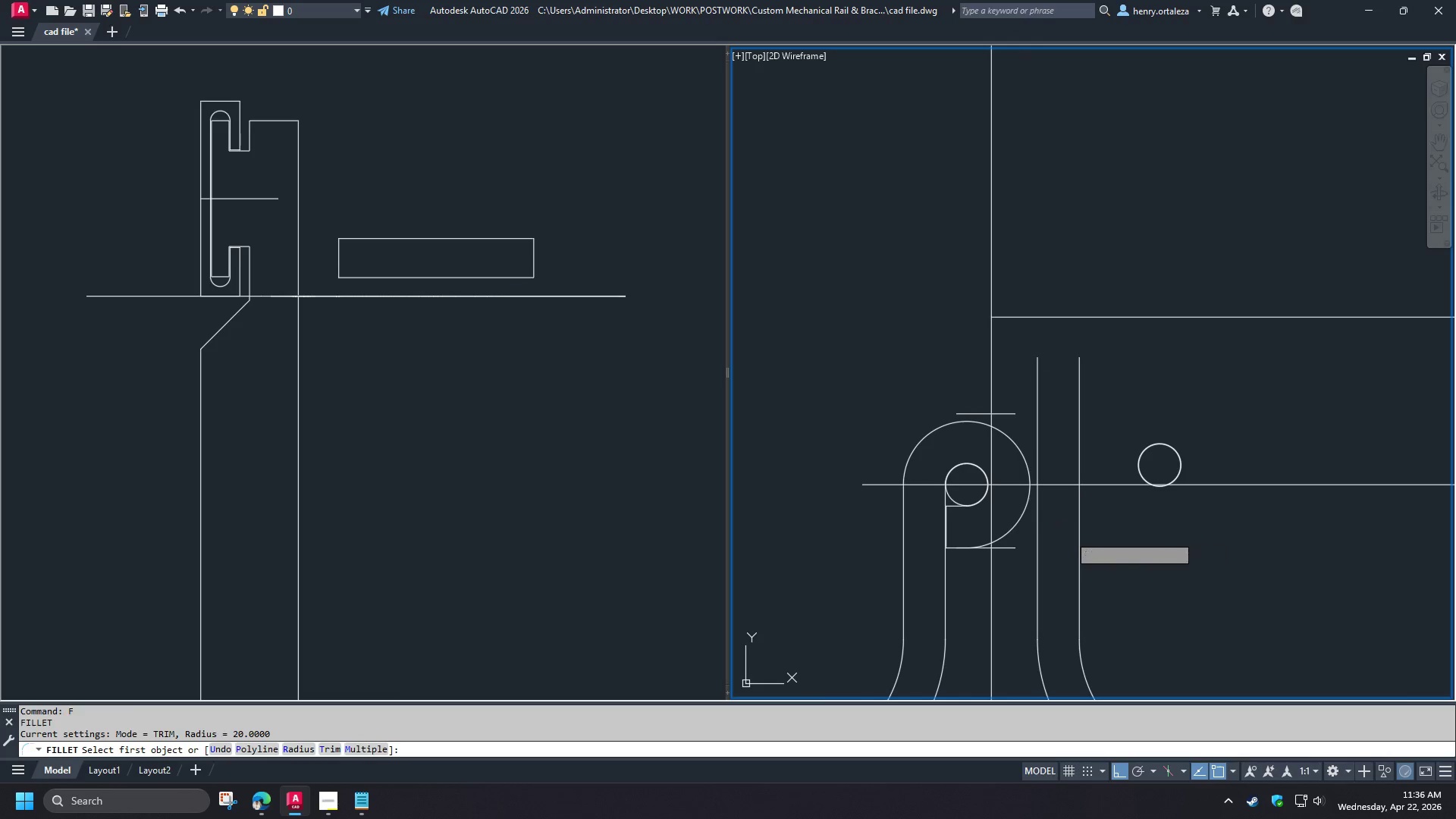 
key(Space)
 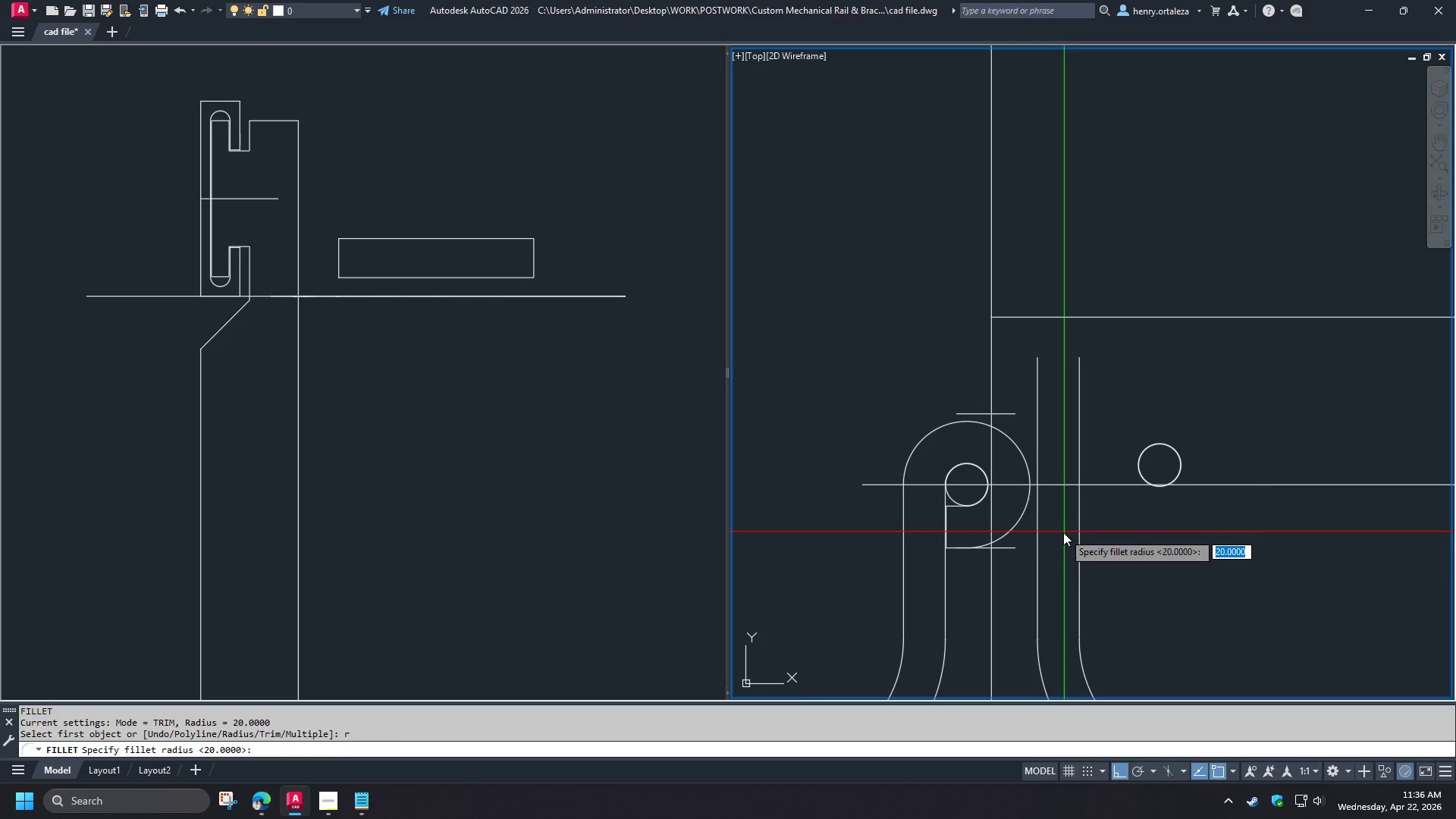 
key(0)
 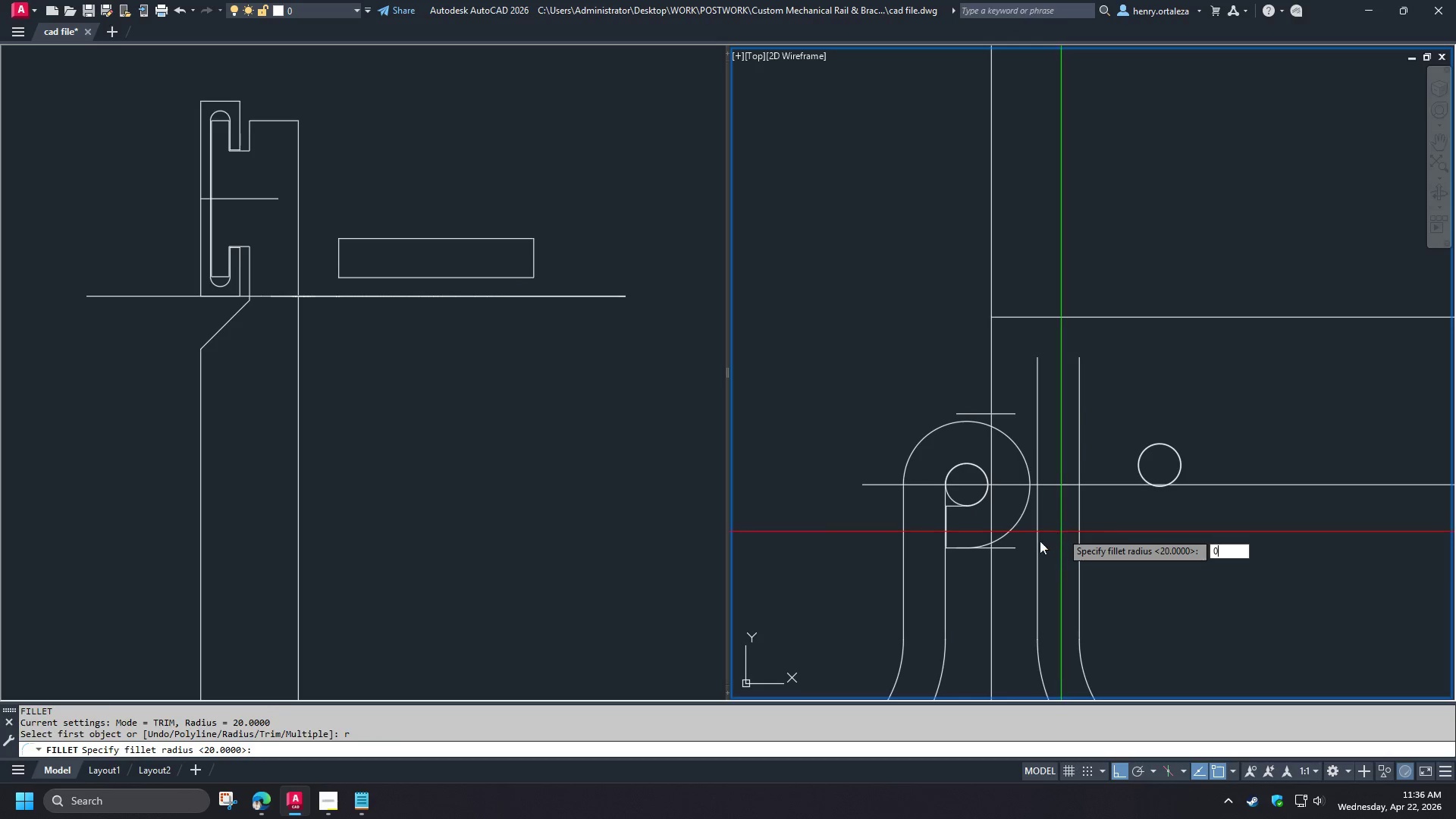 
key(Space)
 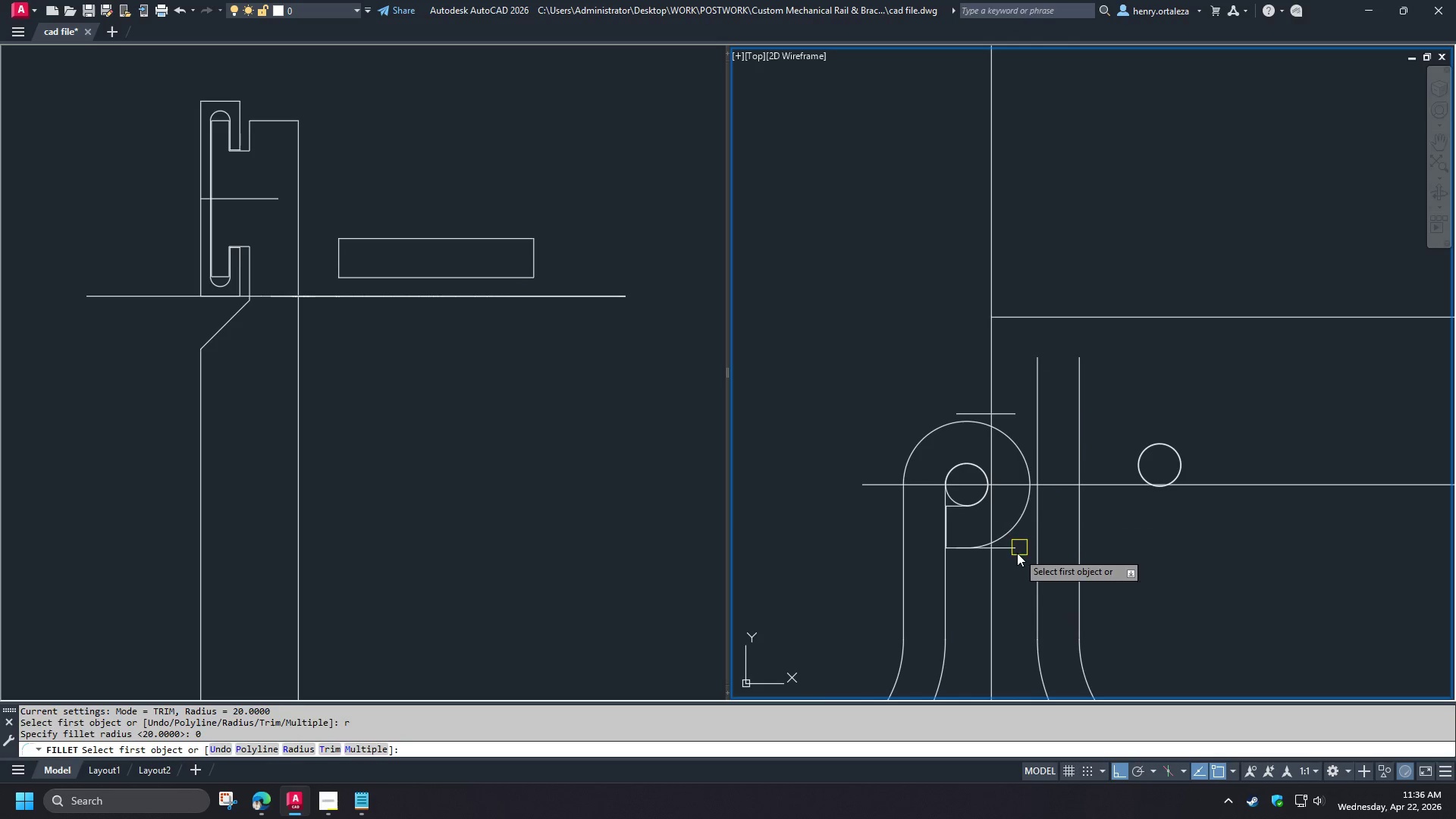 
left_click([1017, 554])
 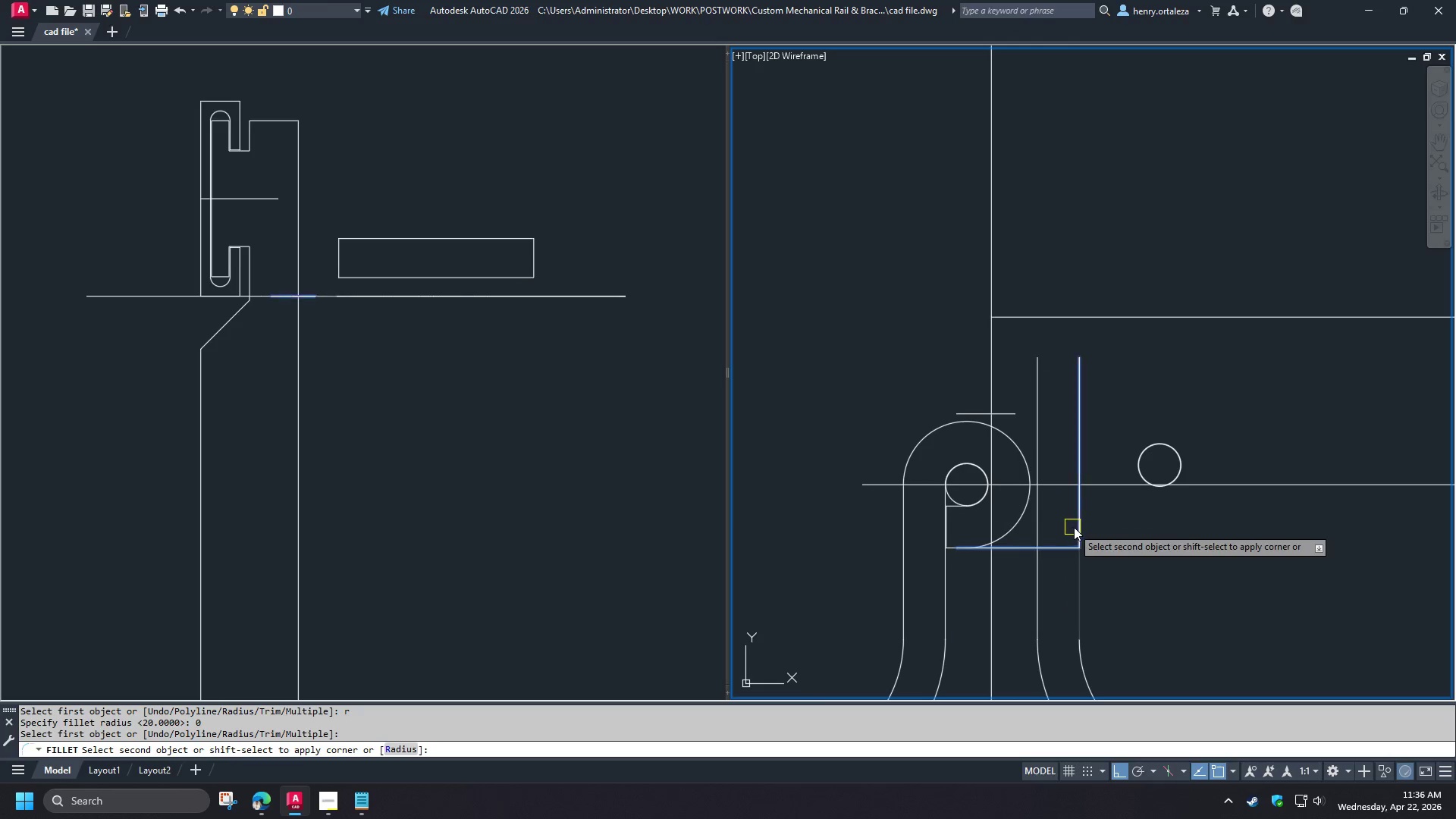 
left_click([1075, 527])
 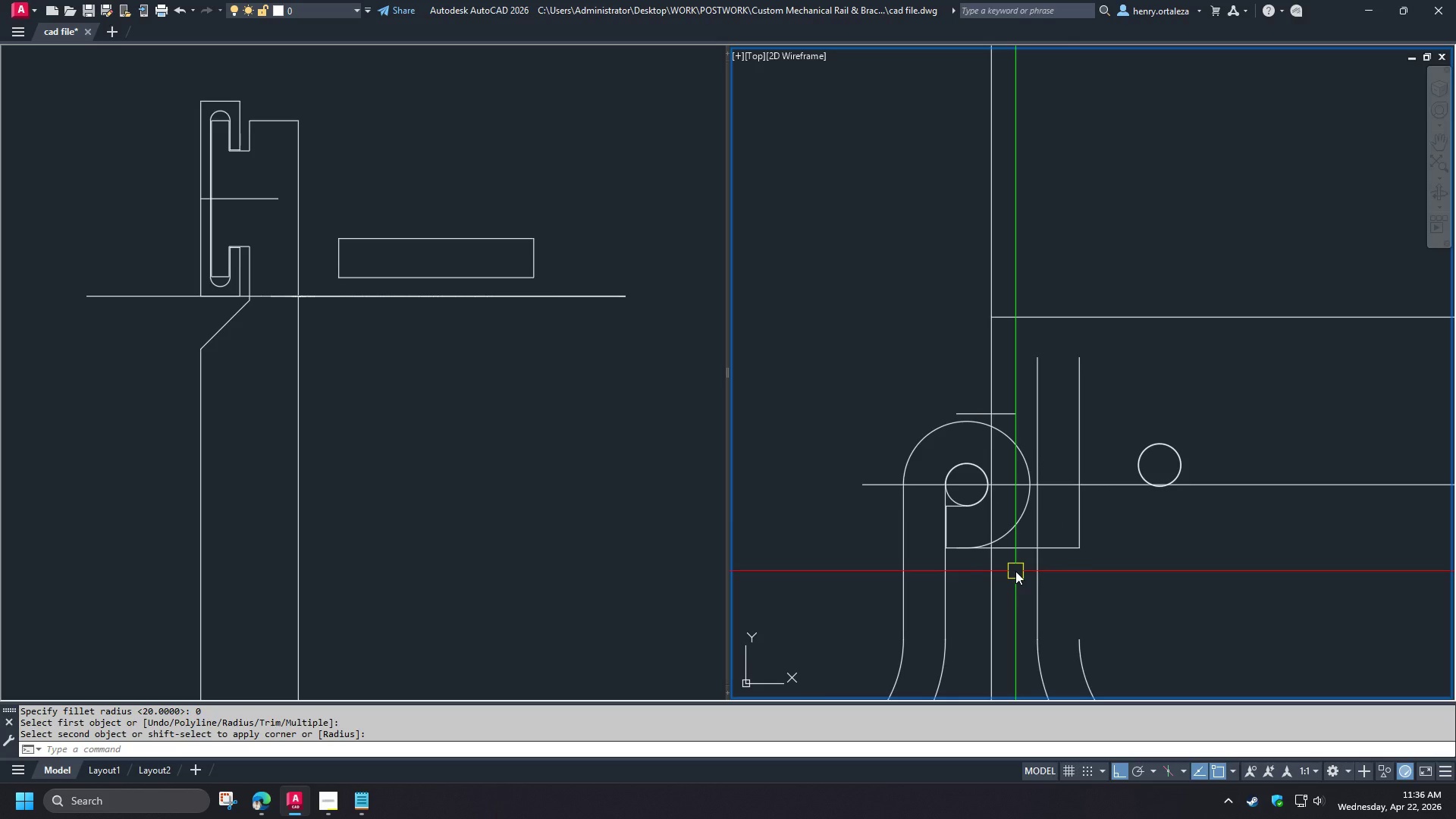 
key(Control+ControlLeft)
 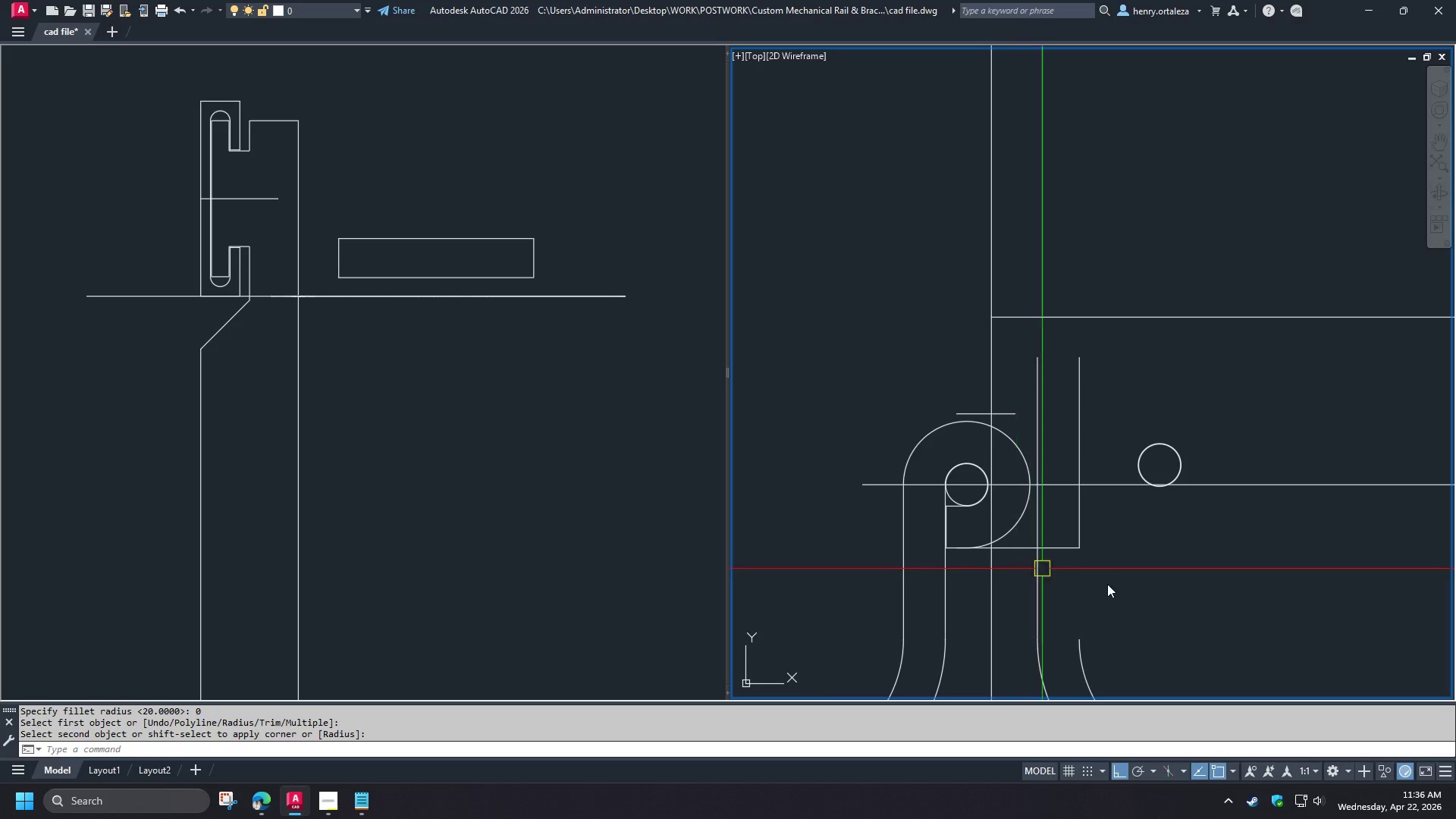 
key(Control+Z)
 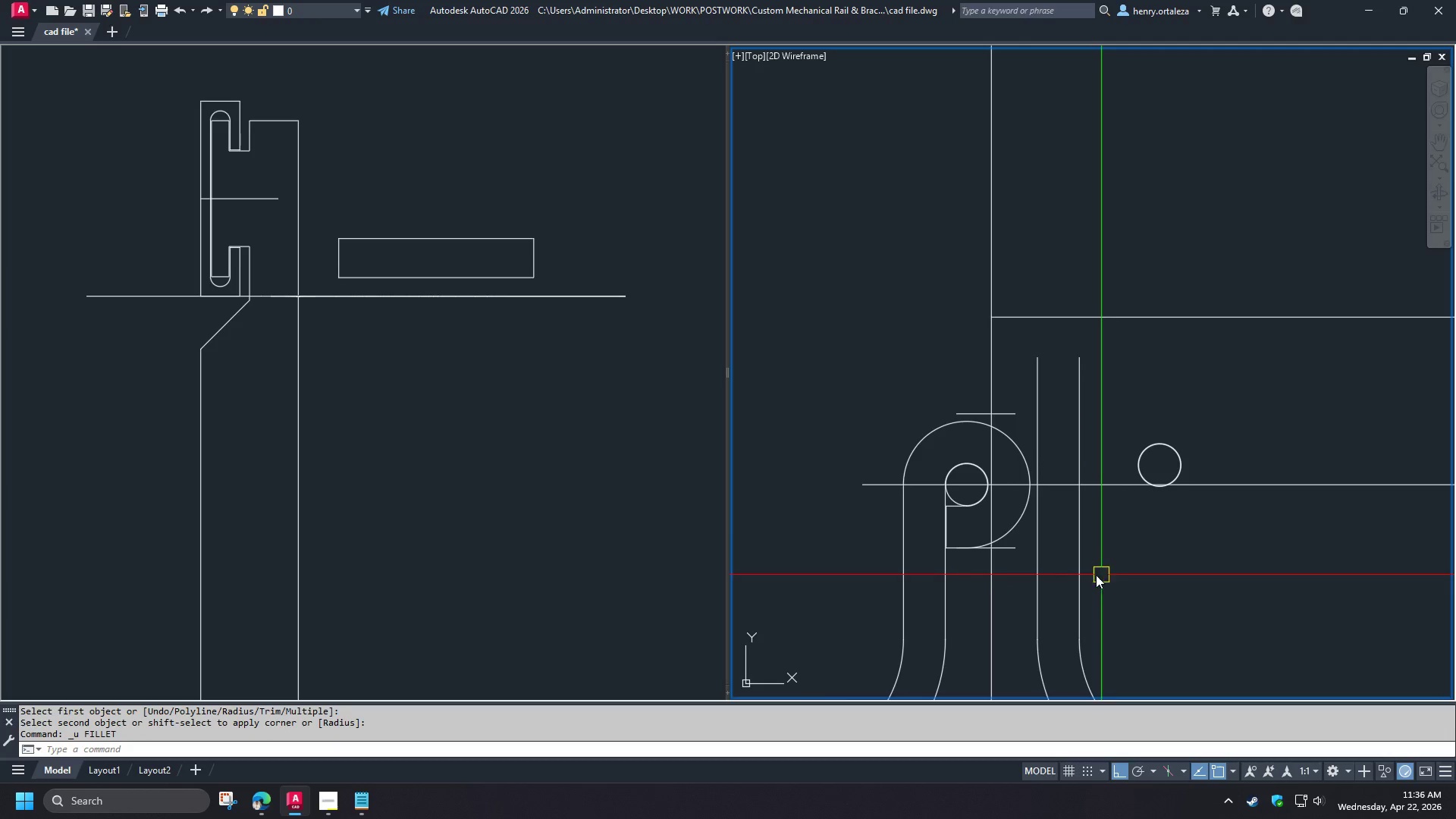 
type(br )
 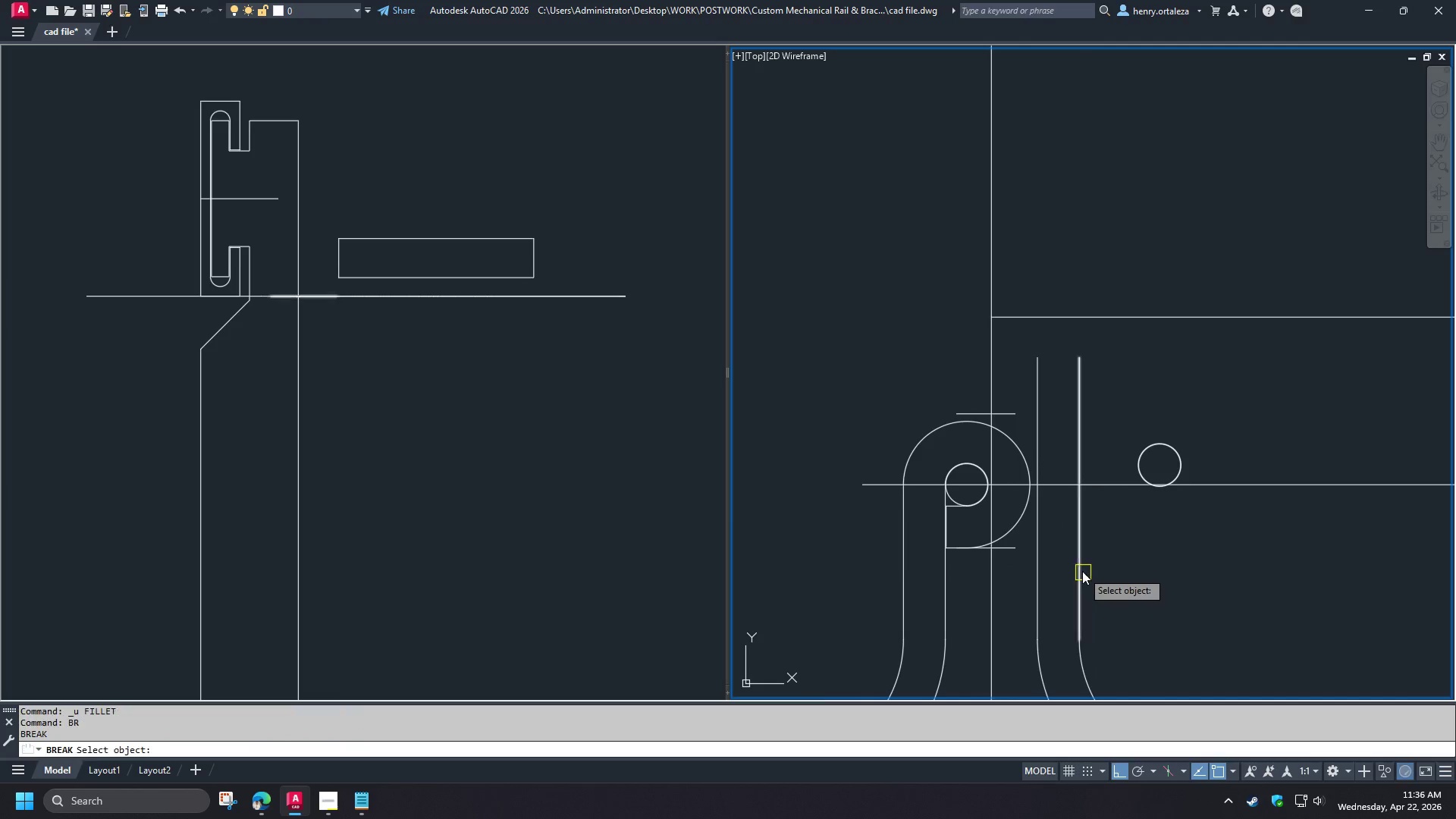 
left_click_drag(start_coordinate=[1082, 571], to_coordinate=[1082, 564])
 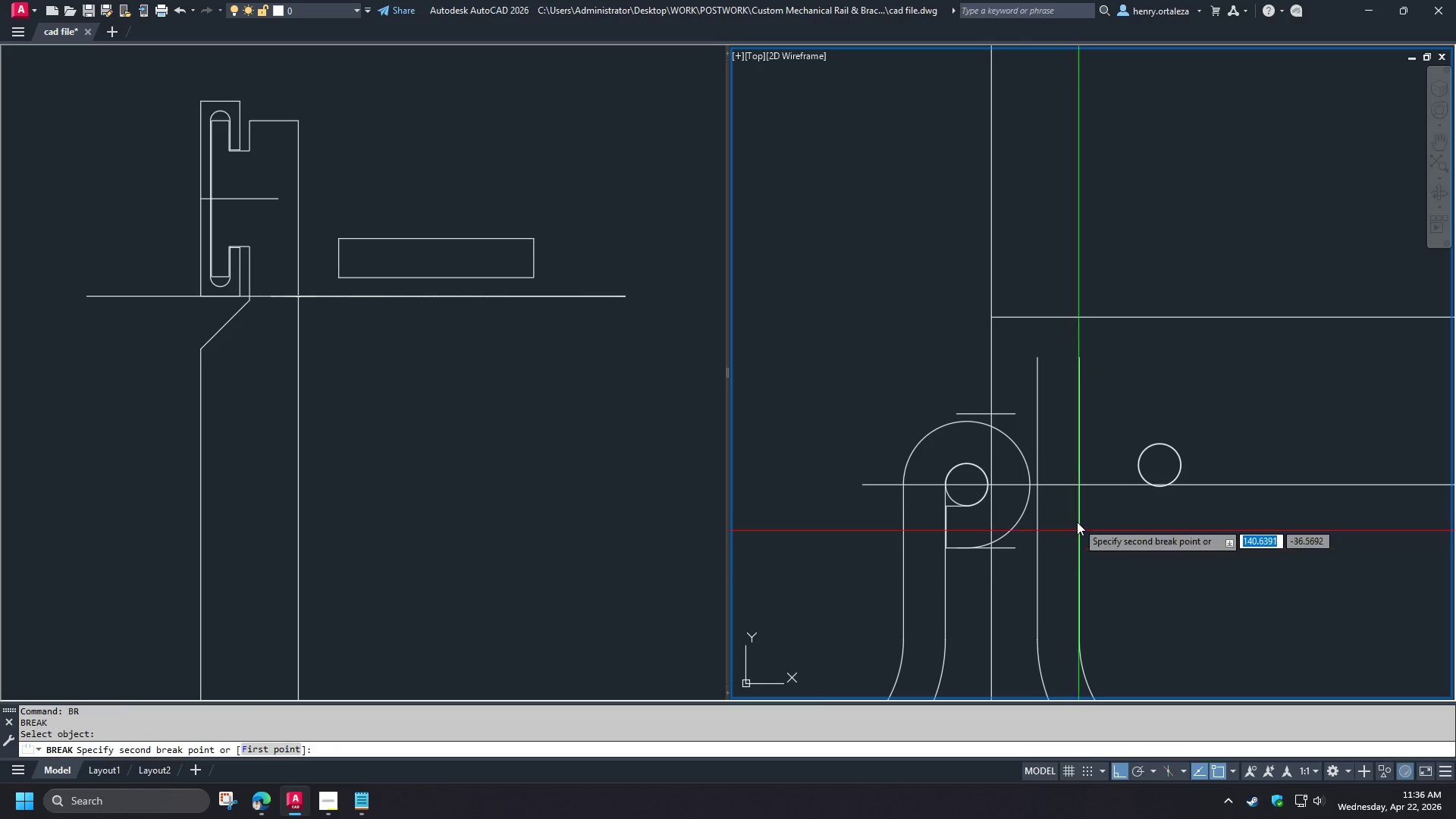 
double_click([1077, 522])
 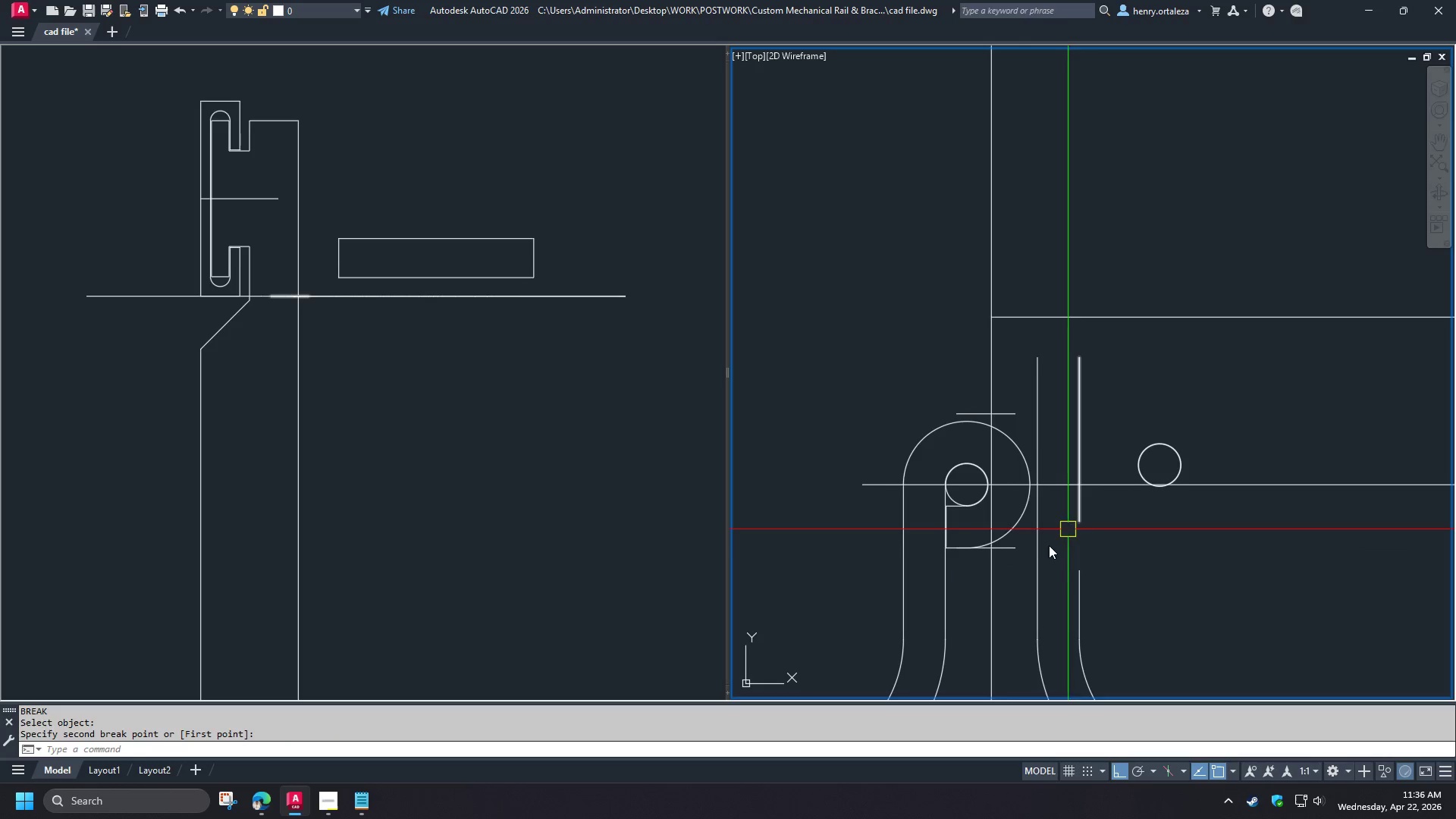 
key(F)
 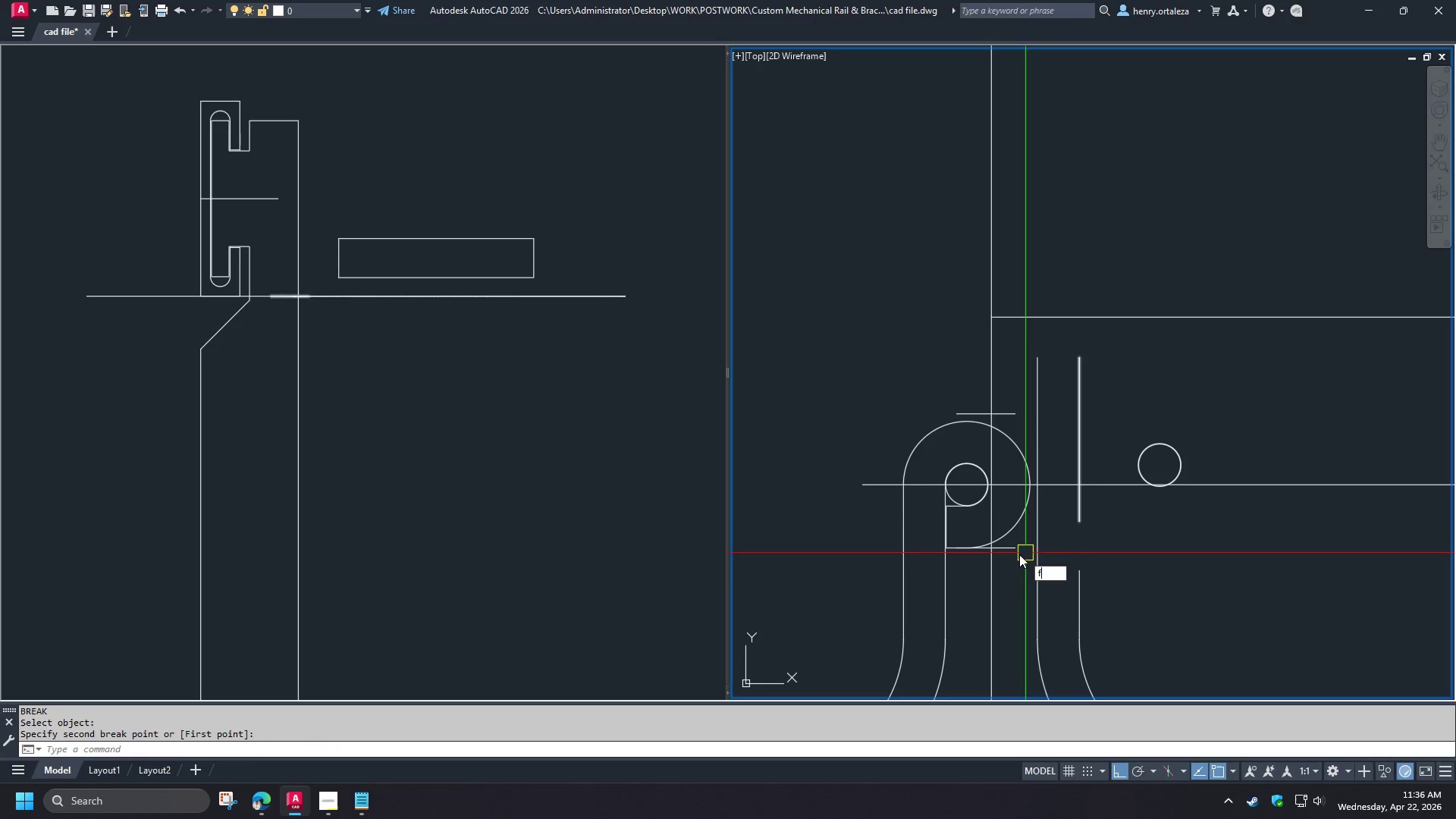 
key(Space)
 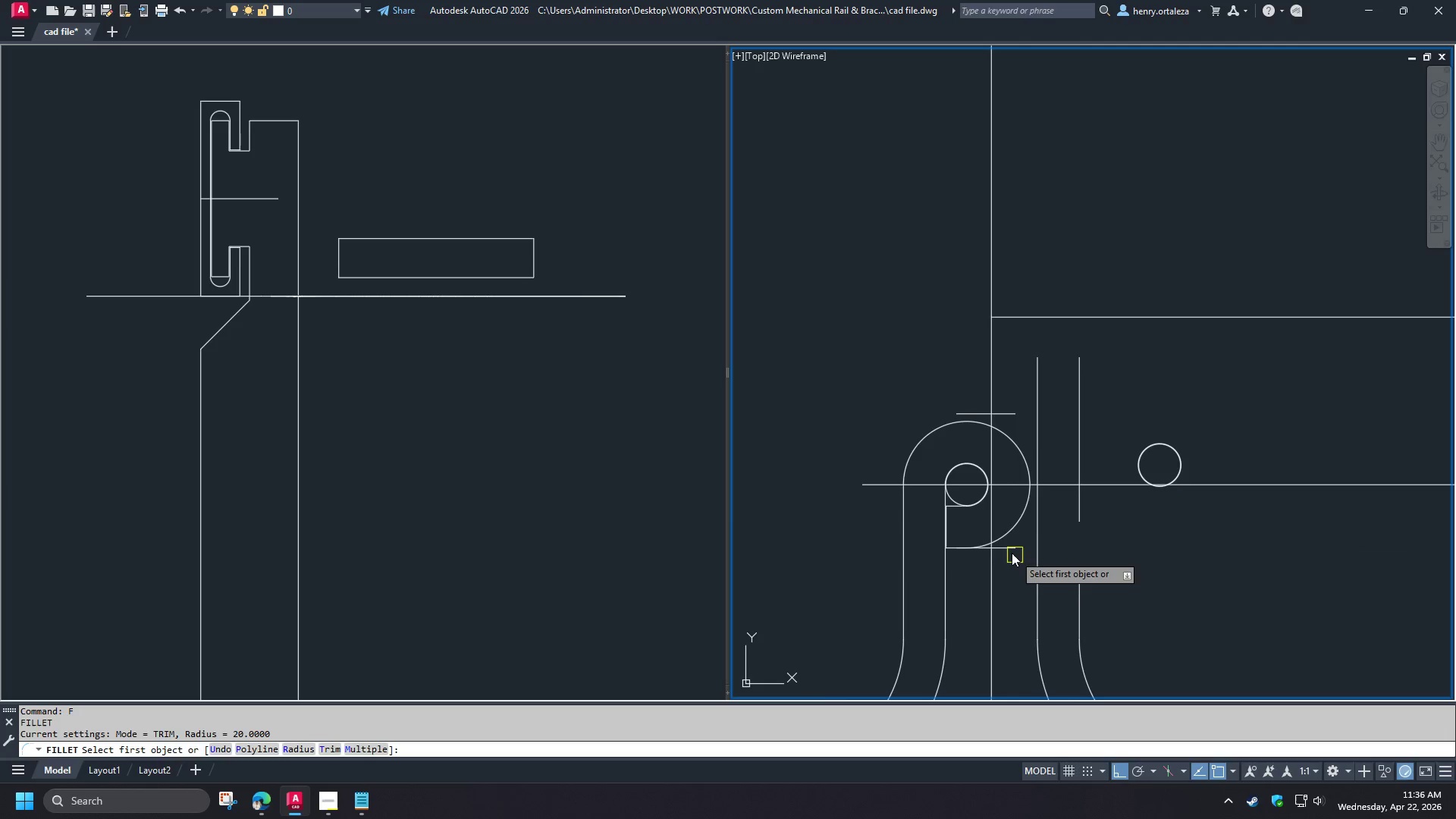 
left_click([1011, 553])
 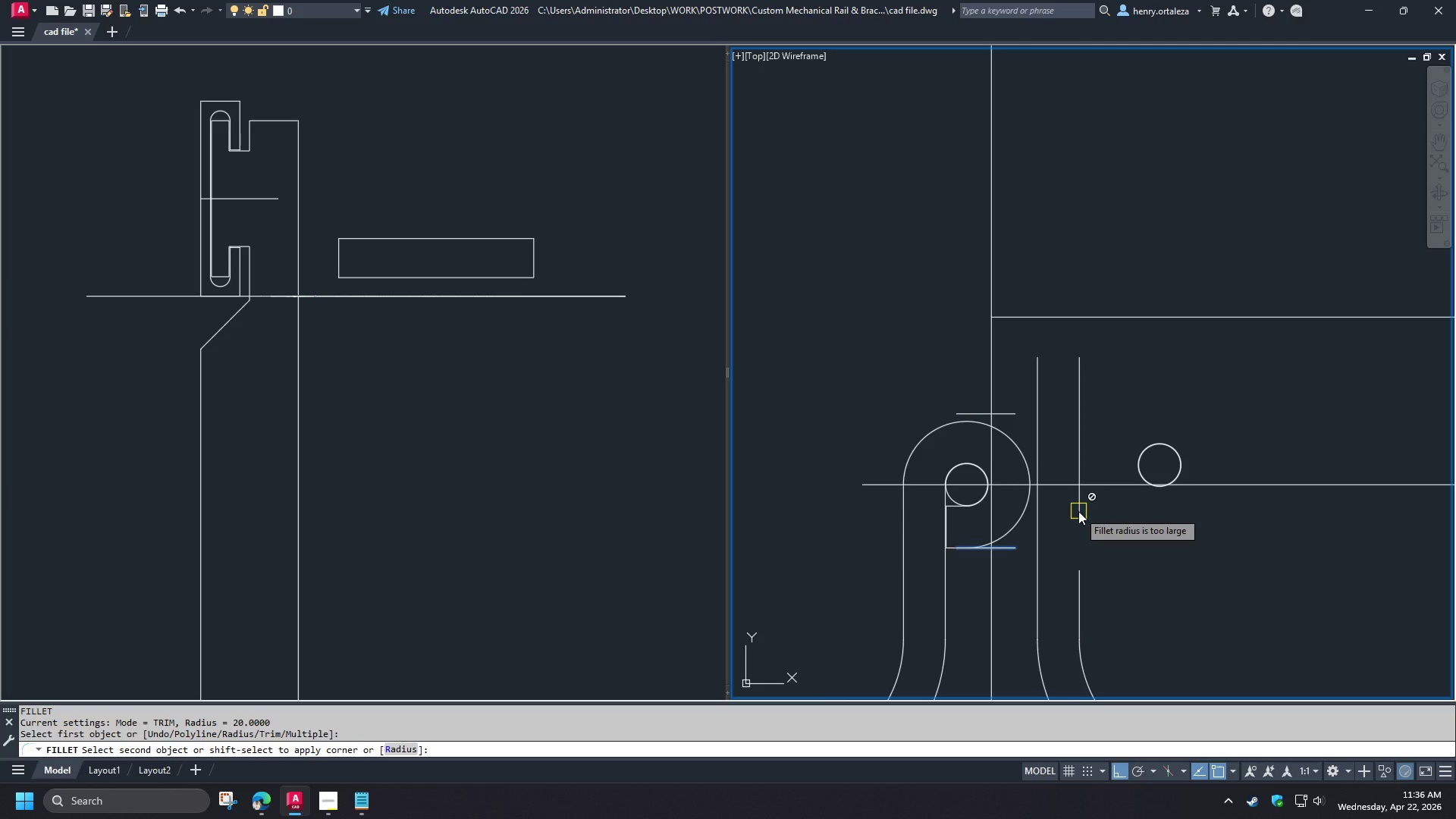 
key(Escape)
 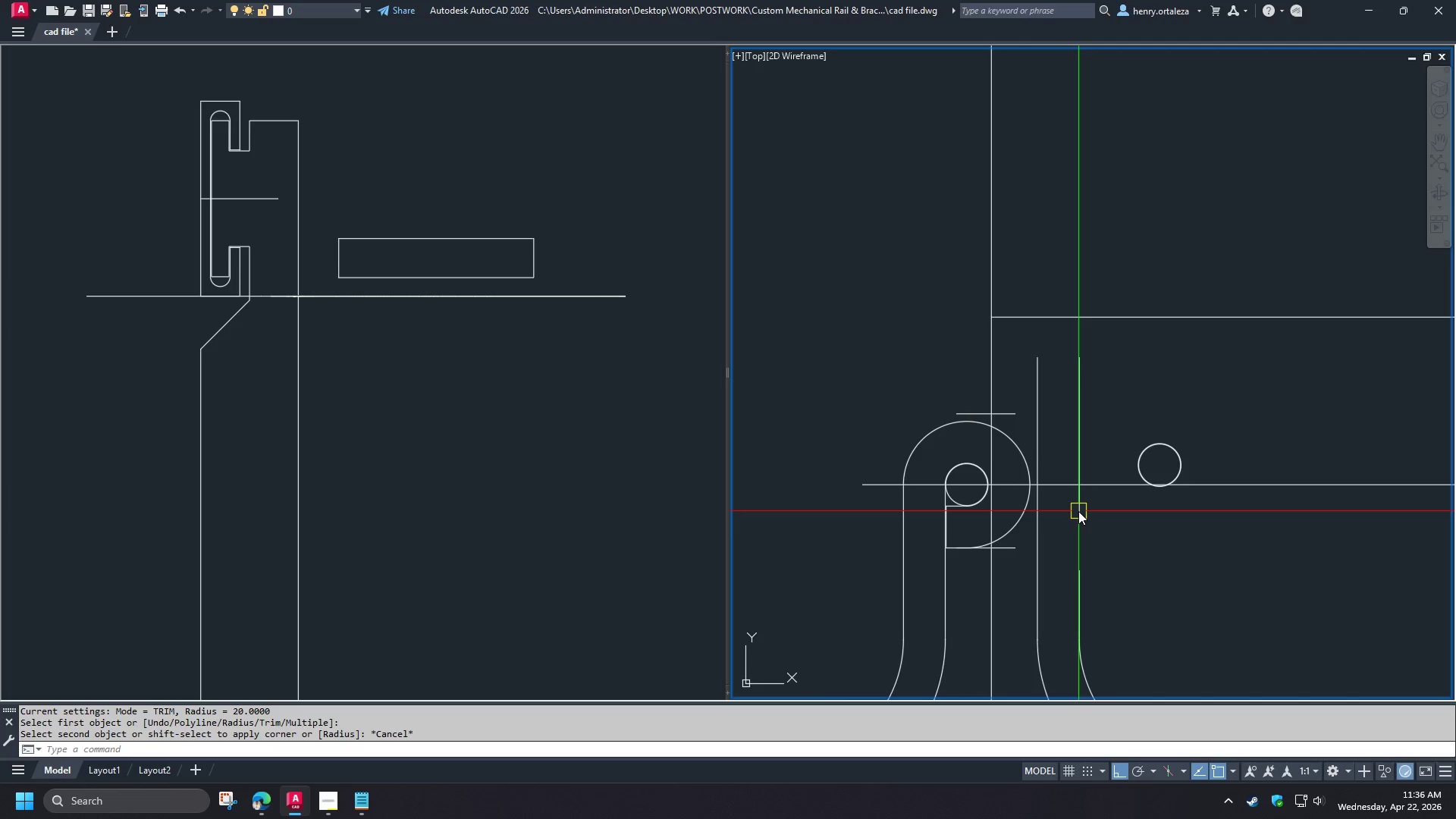 
key(F)
 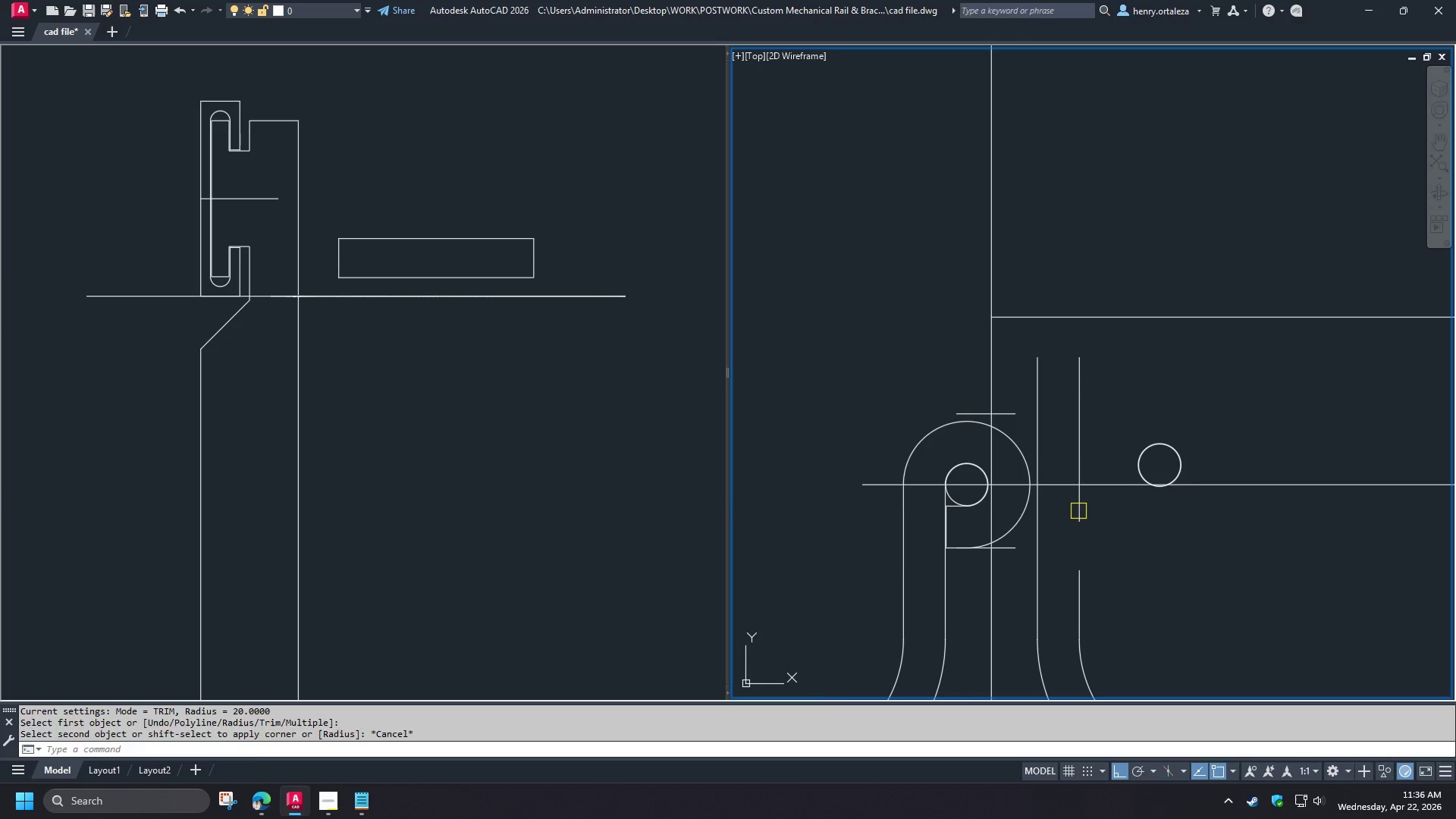 
key(Space)
 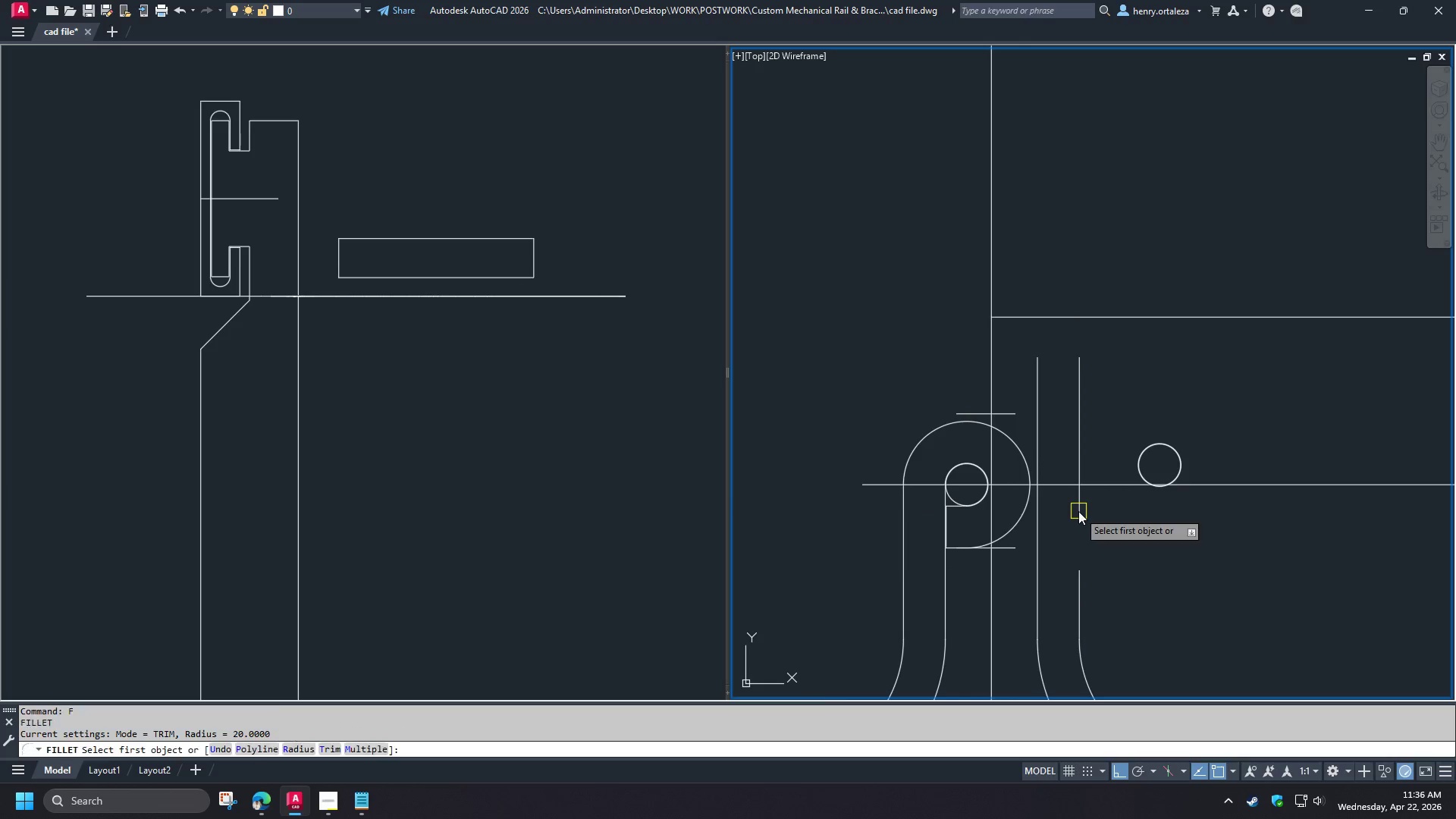 
key(R)
 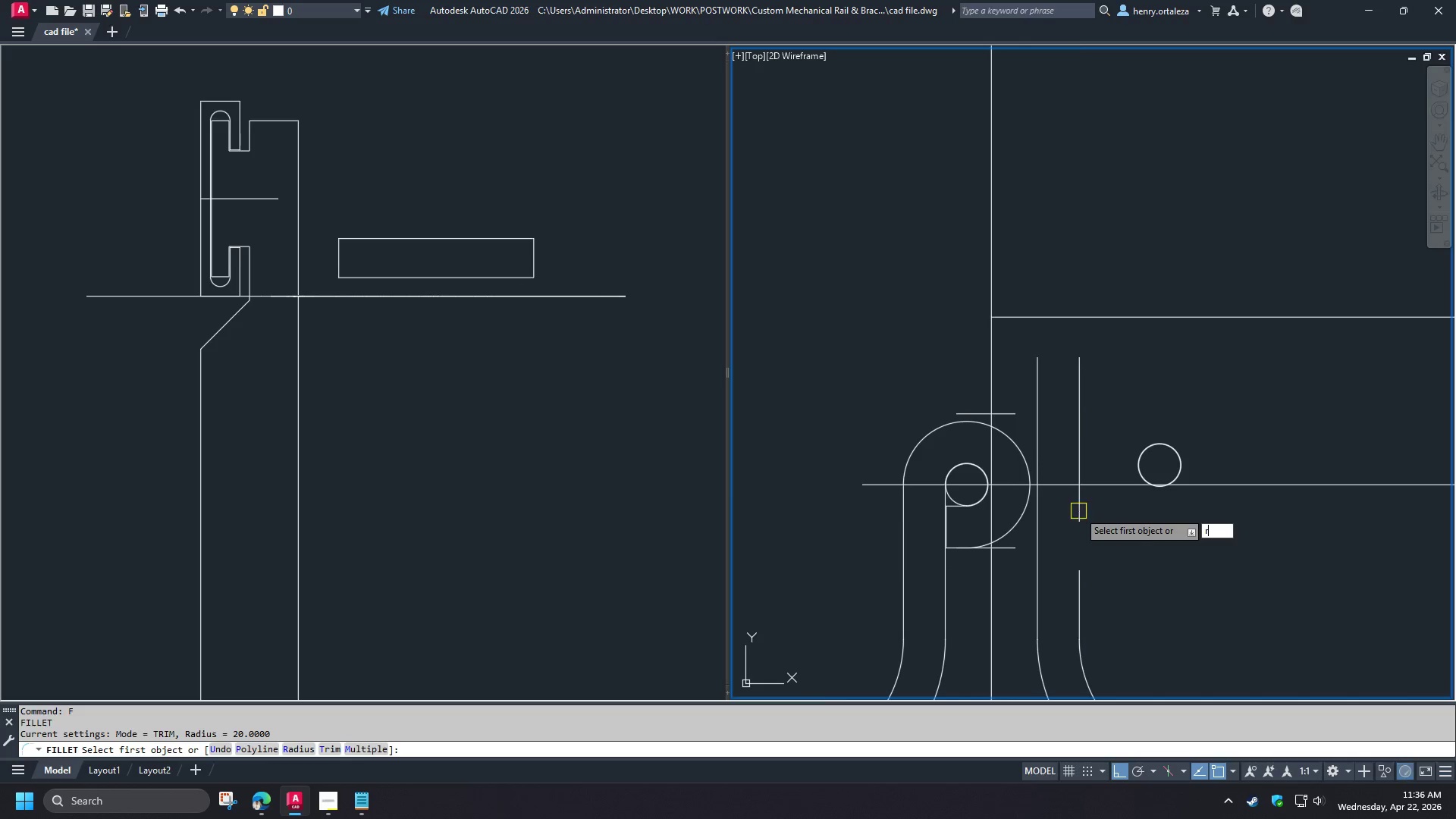 
key(Space)
 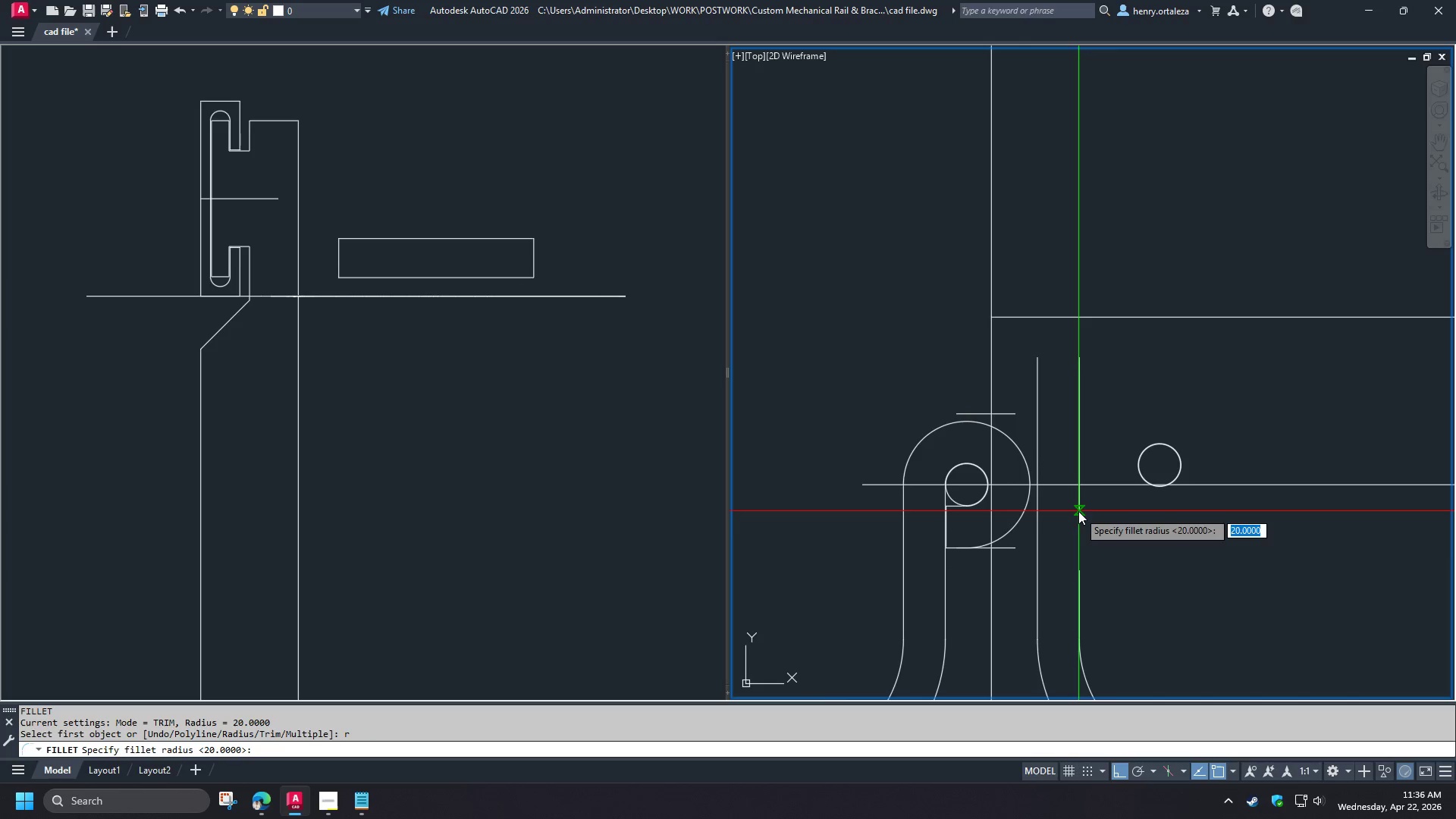 
key(0)
 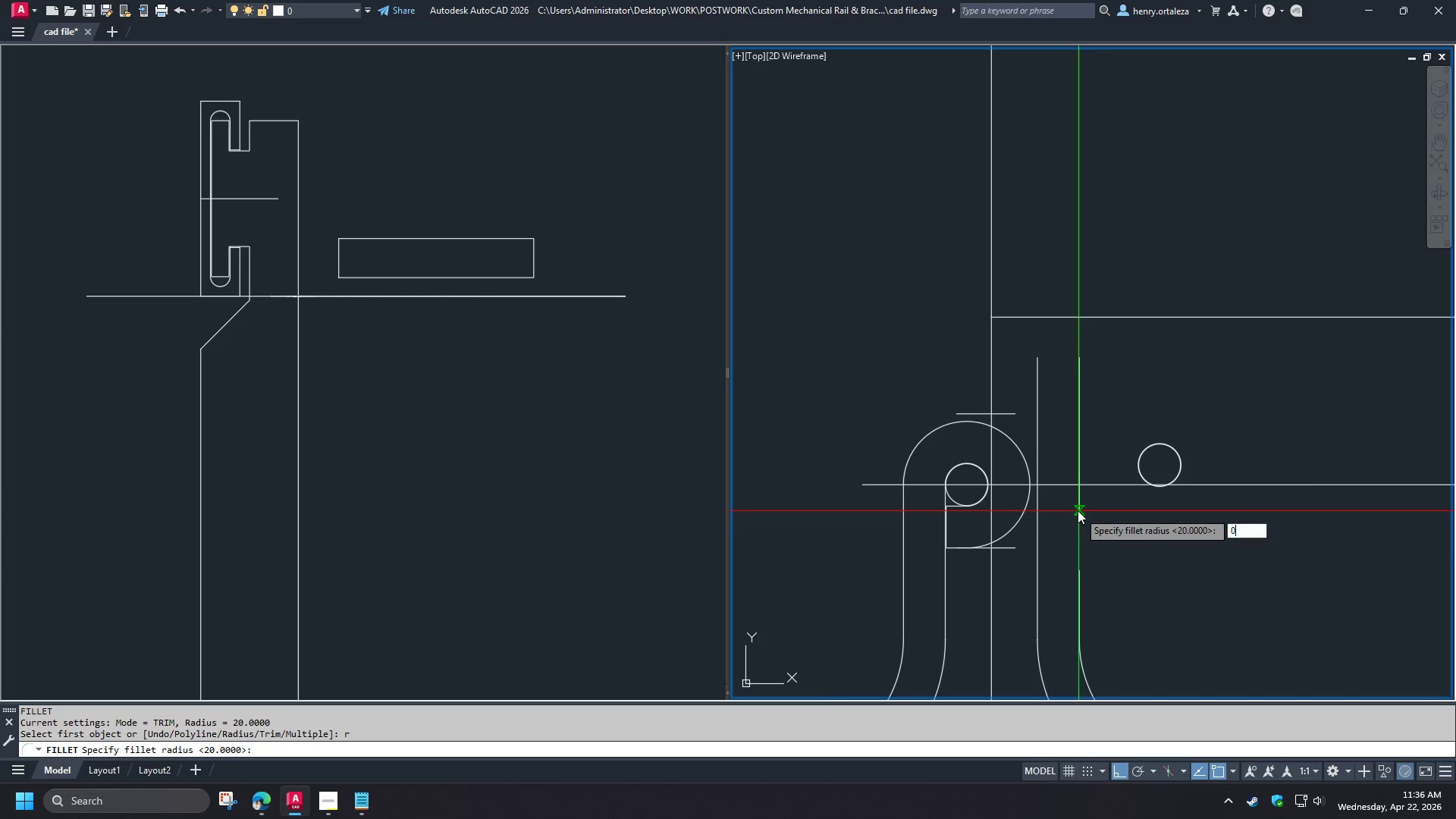 
key(Space)
 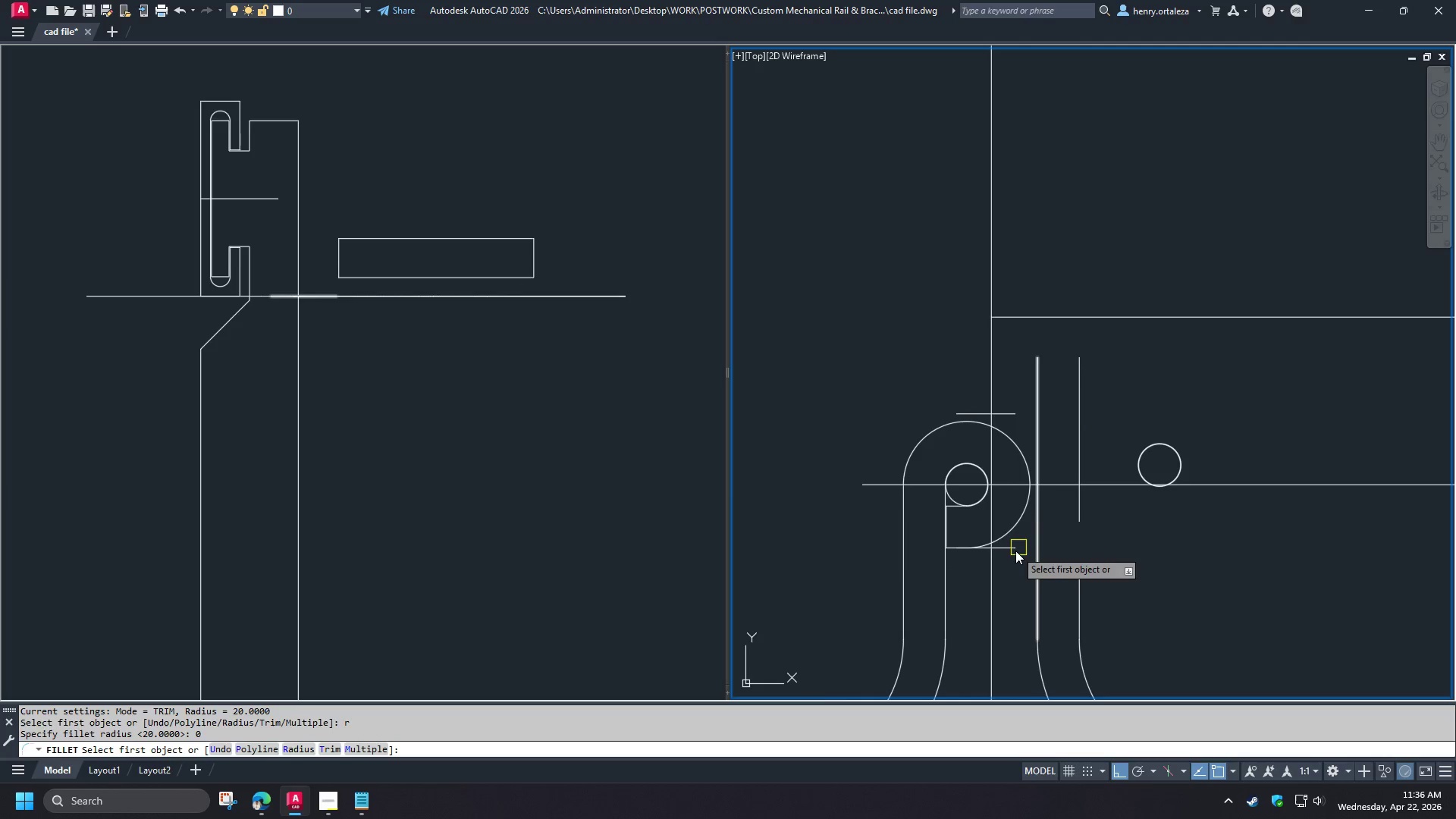 
left_click([1014, 553])
 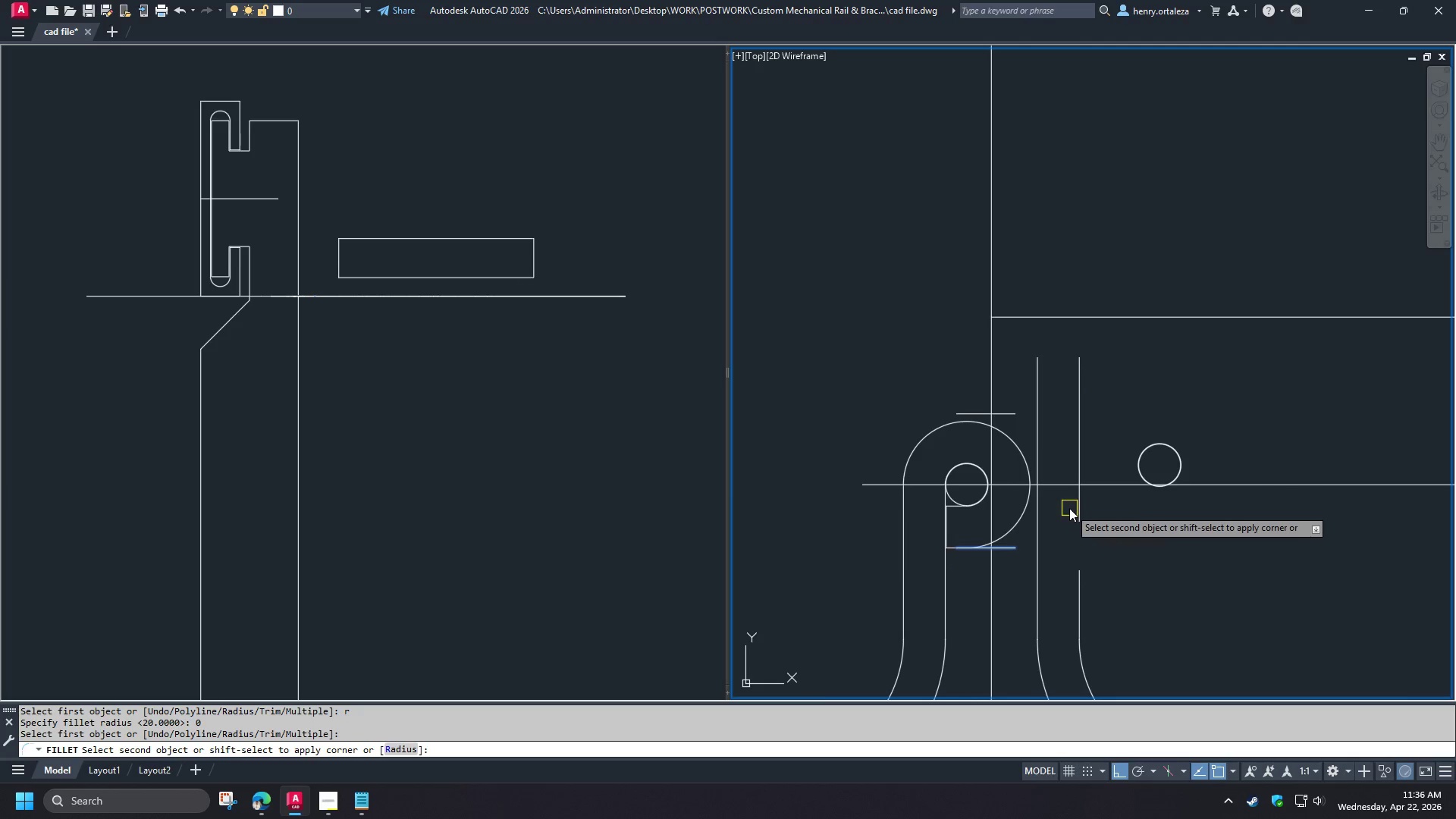 
left_click([1081, 511])
 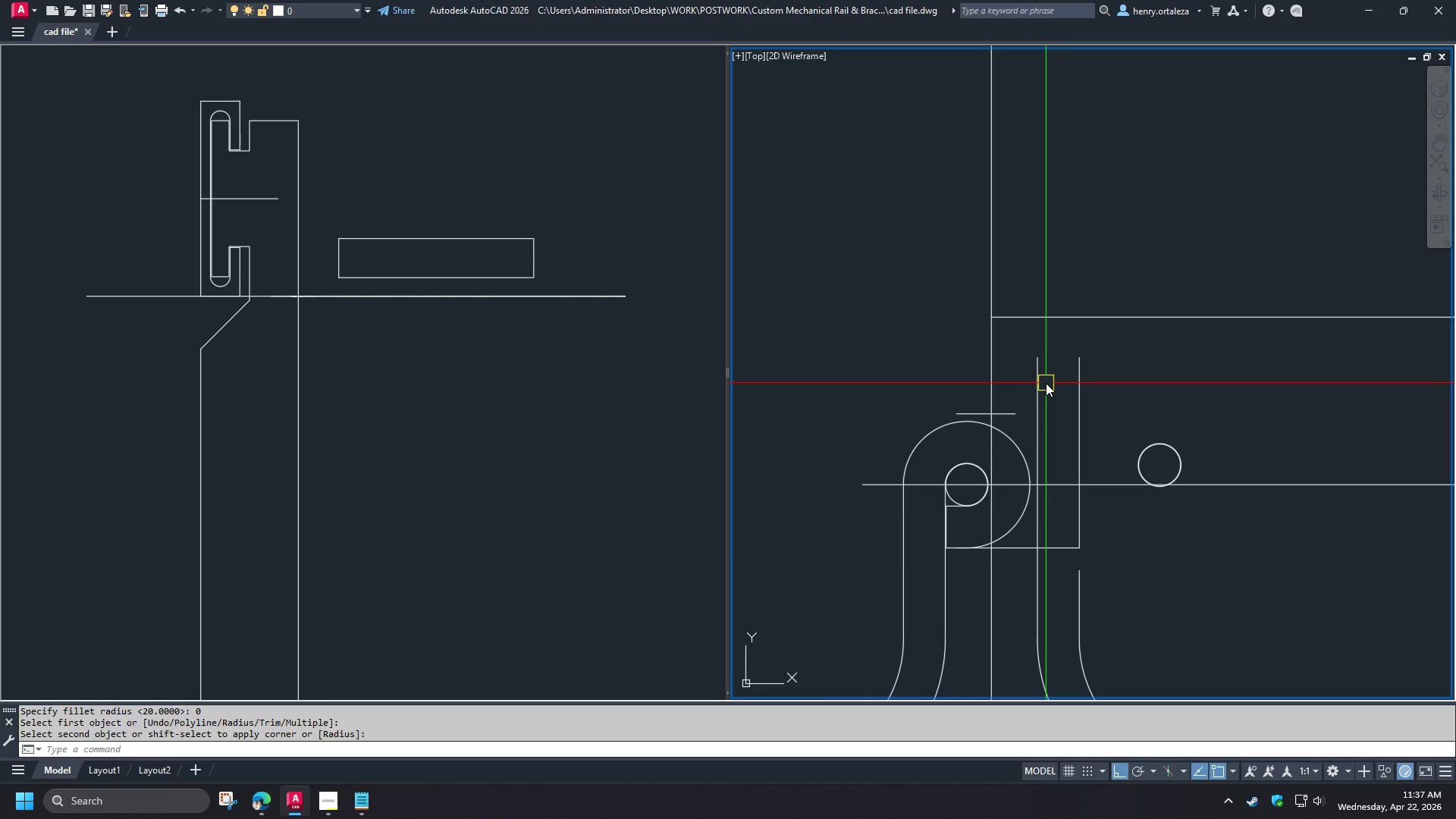 
scroll: coordinate [1045, 383], scroll_direction: down, amount: 2.0
 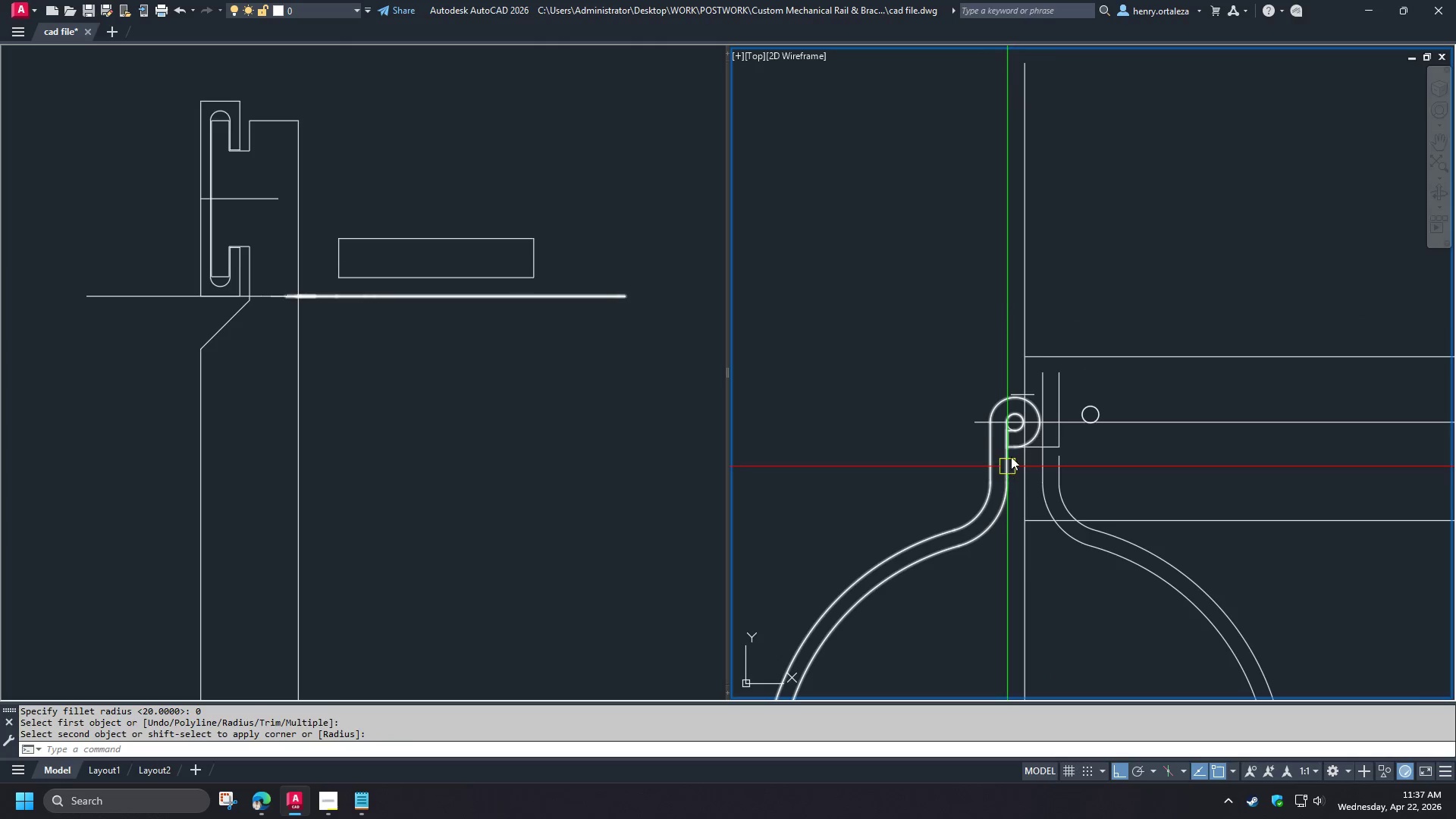 
scroll: coordinate [1037, 418], scroll_direction: up, amount: 2.0
 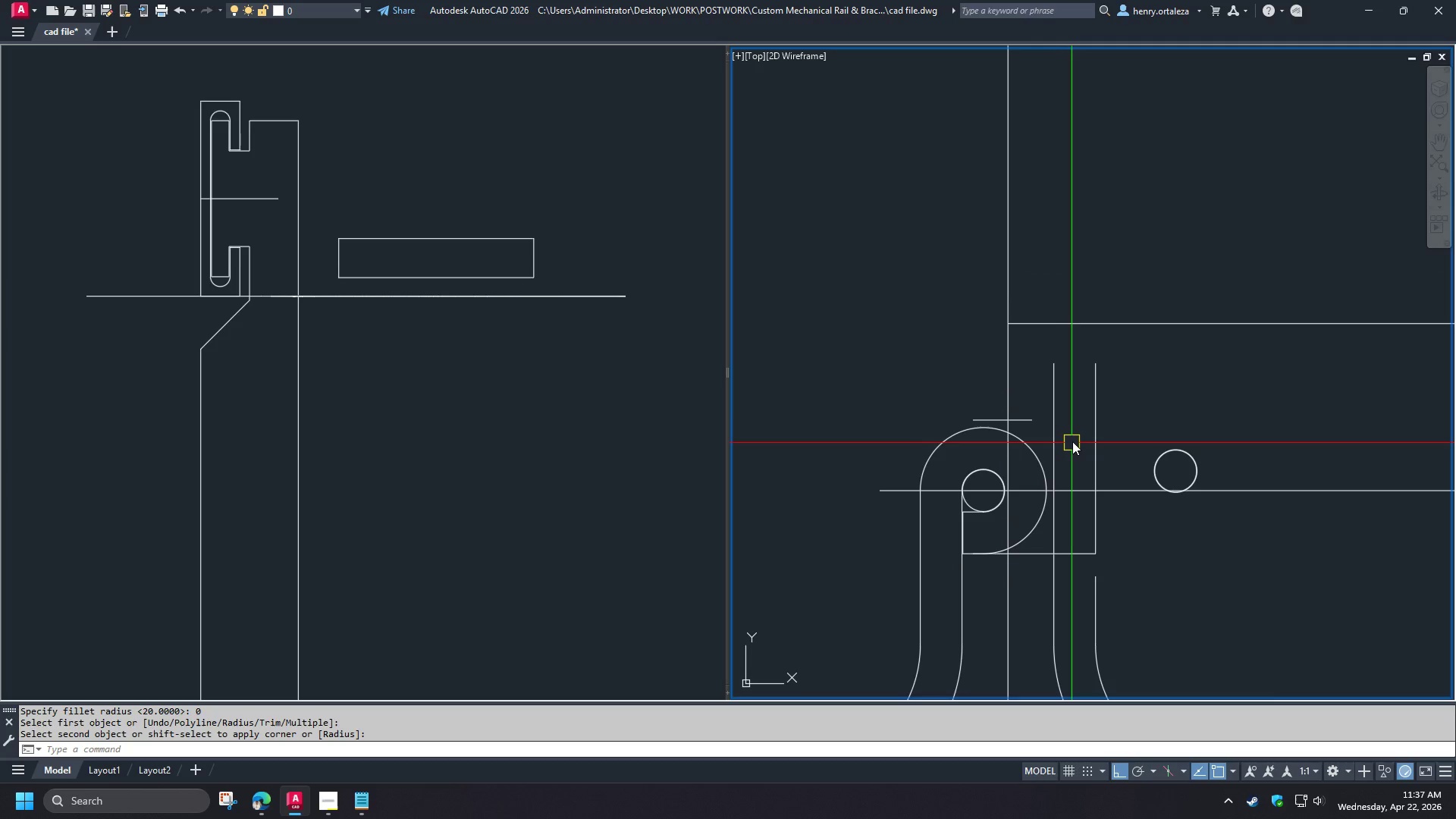 
key(O)
 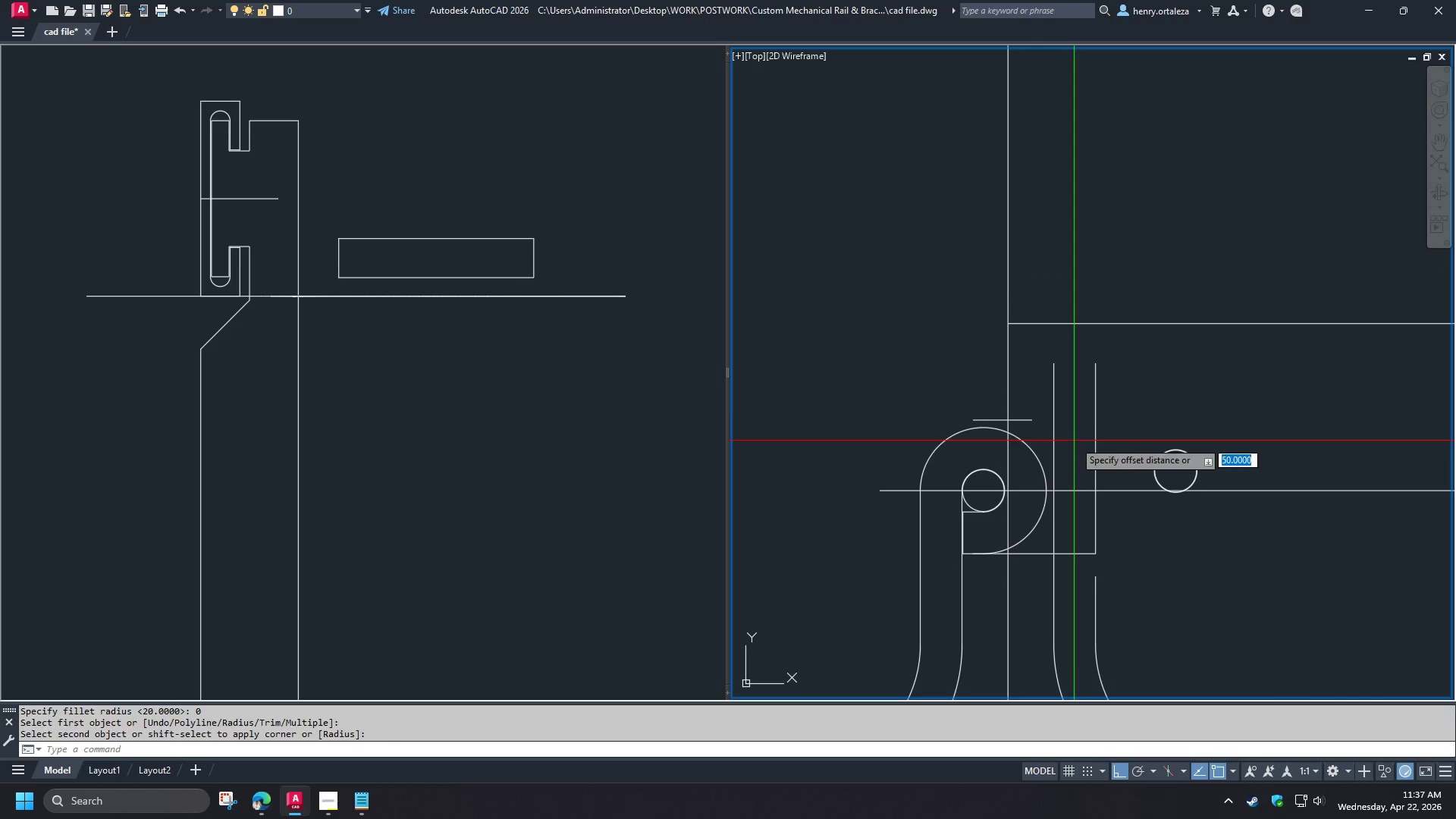 
key(Space)
 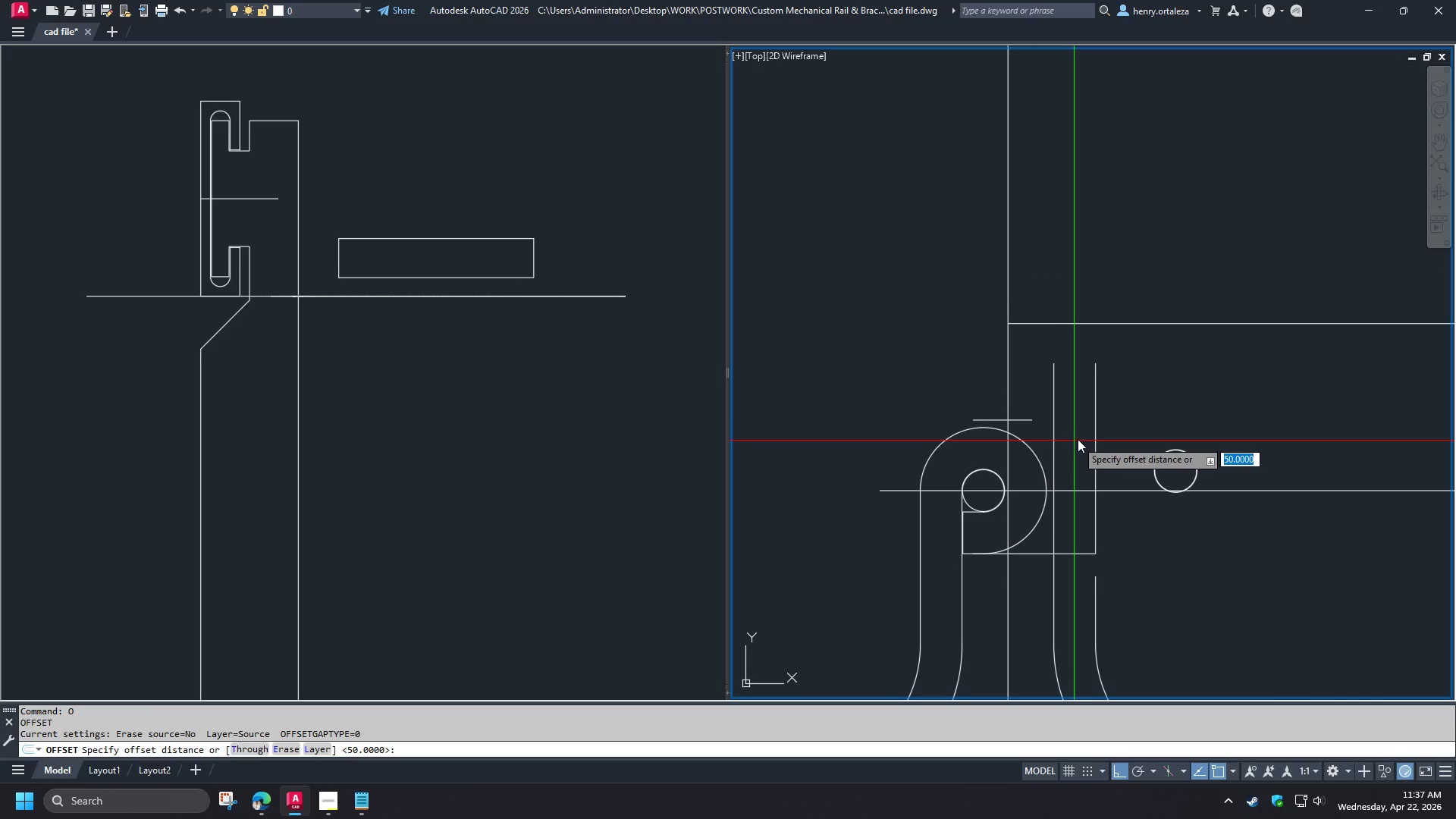 
key(T)
 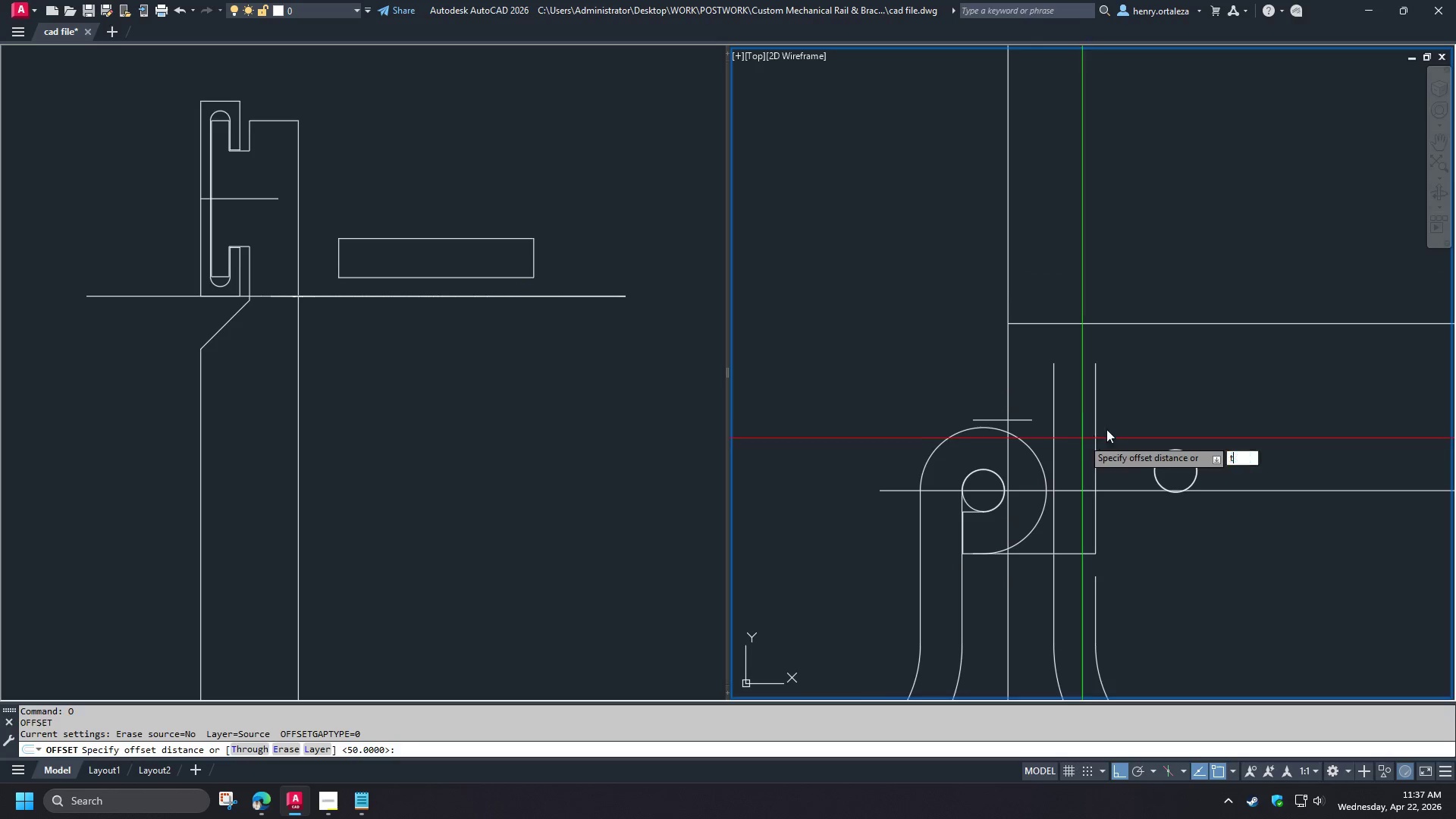 
key(Space)
 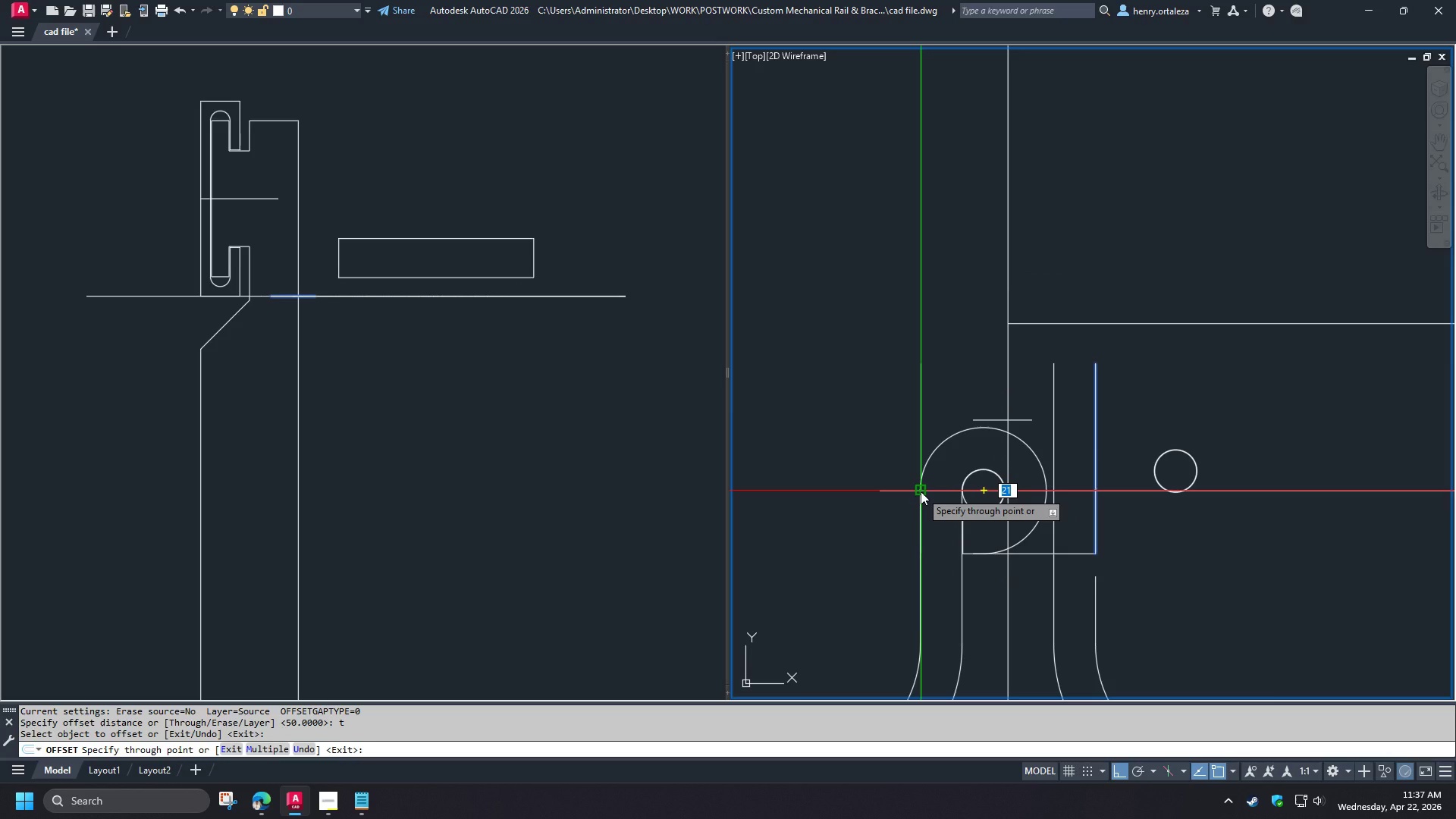 
key(Numpad2)
 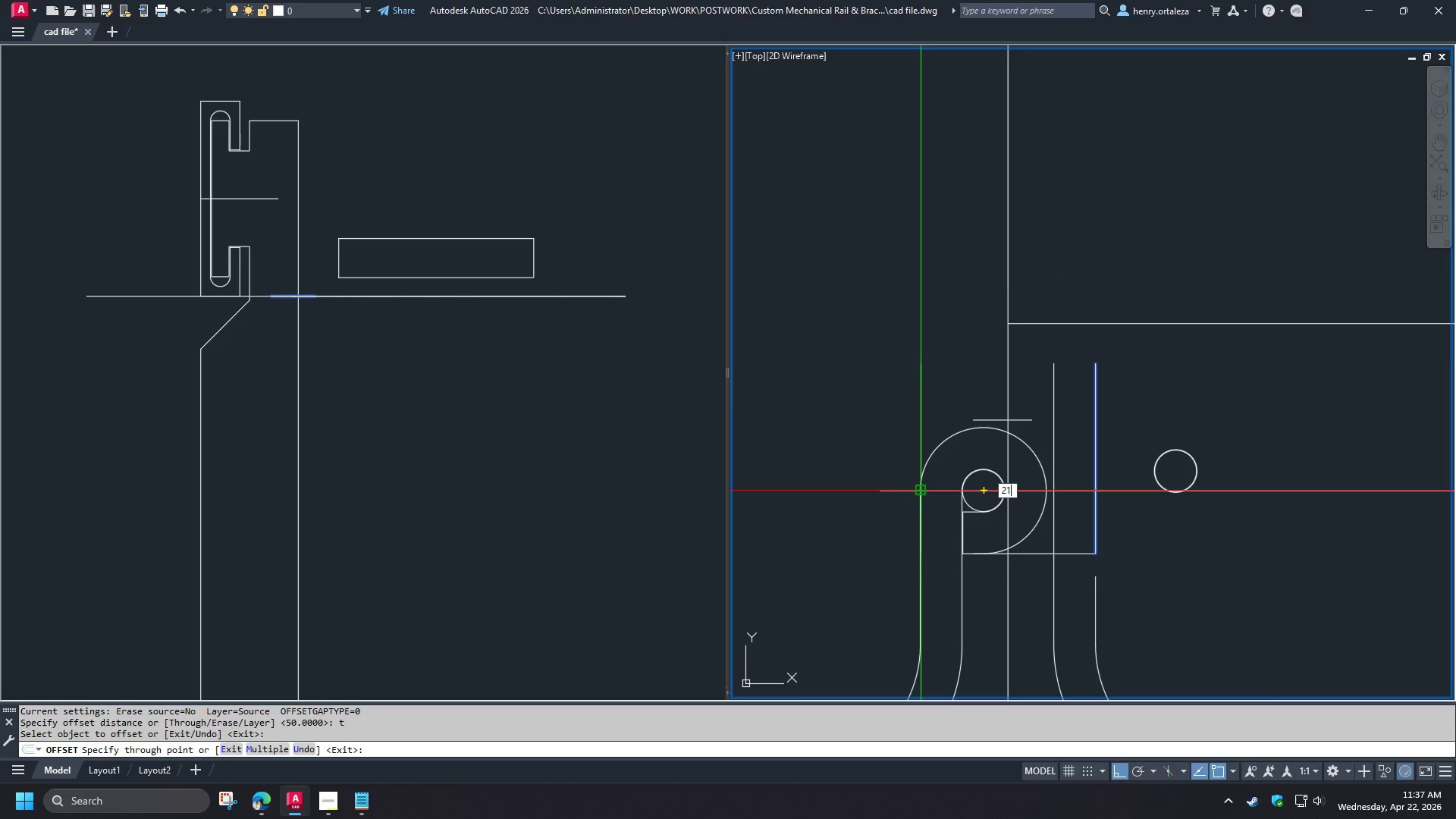 
key(Numpad1)
 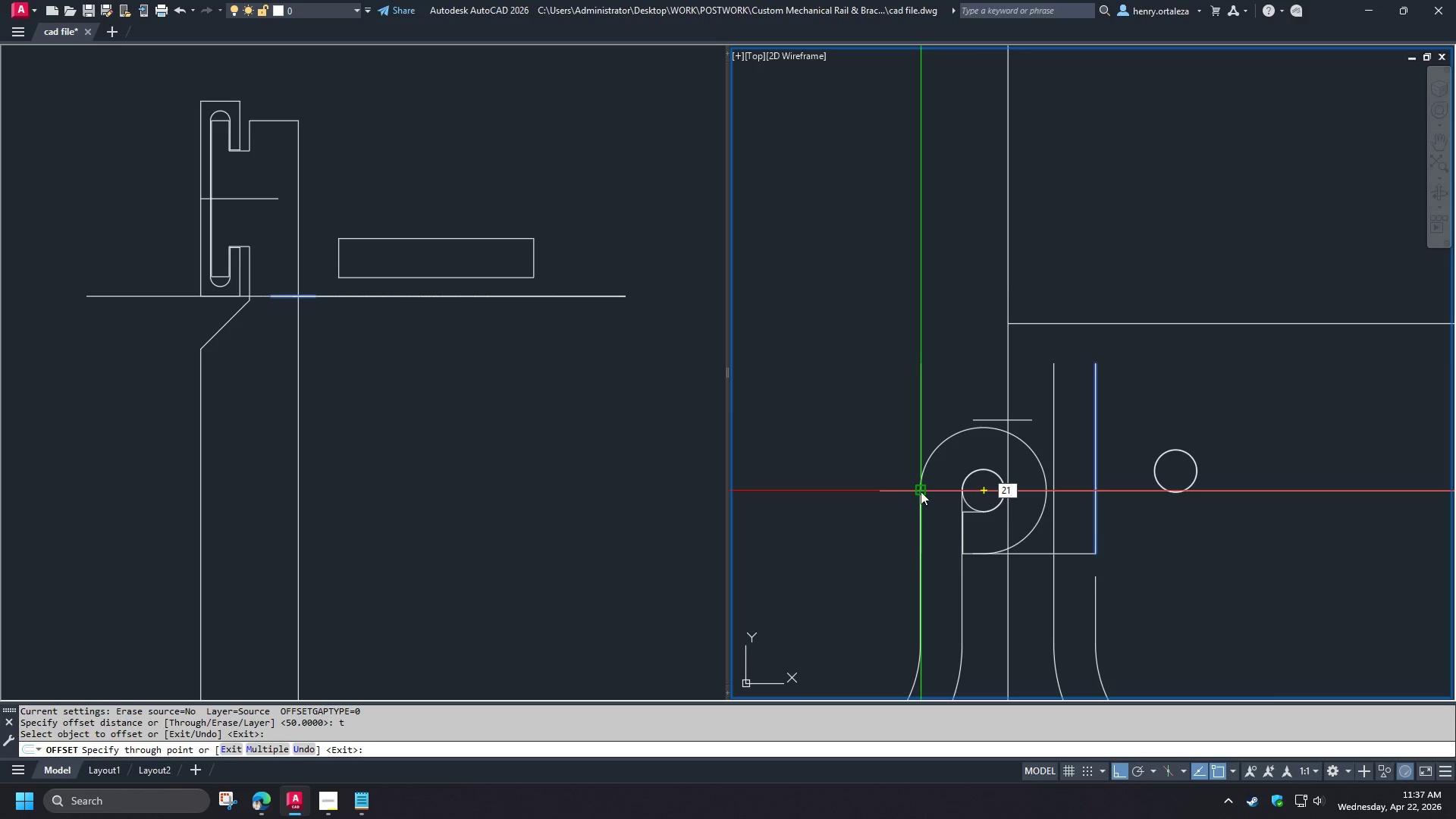 
key(NumpadEnter)
 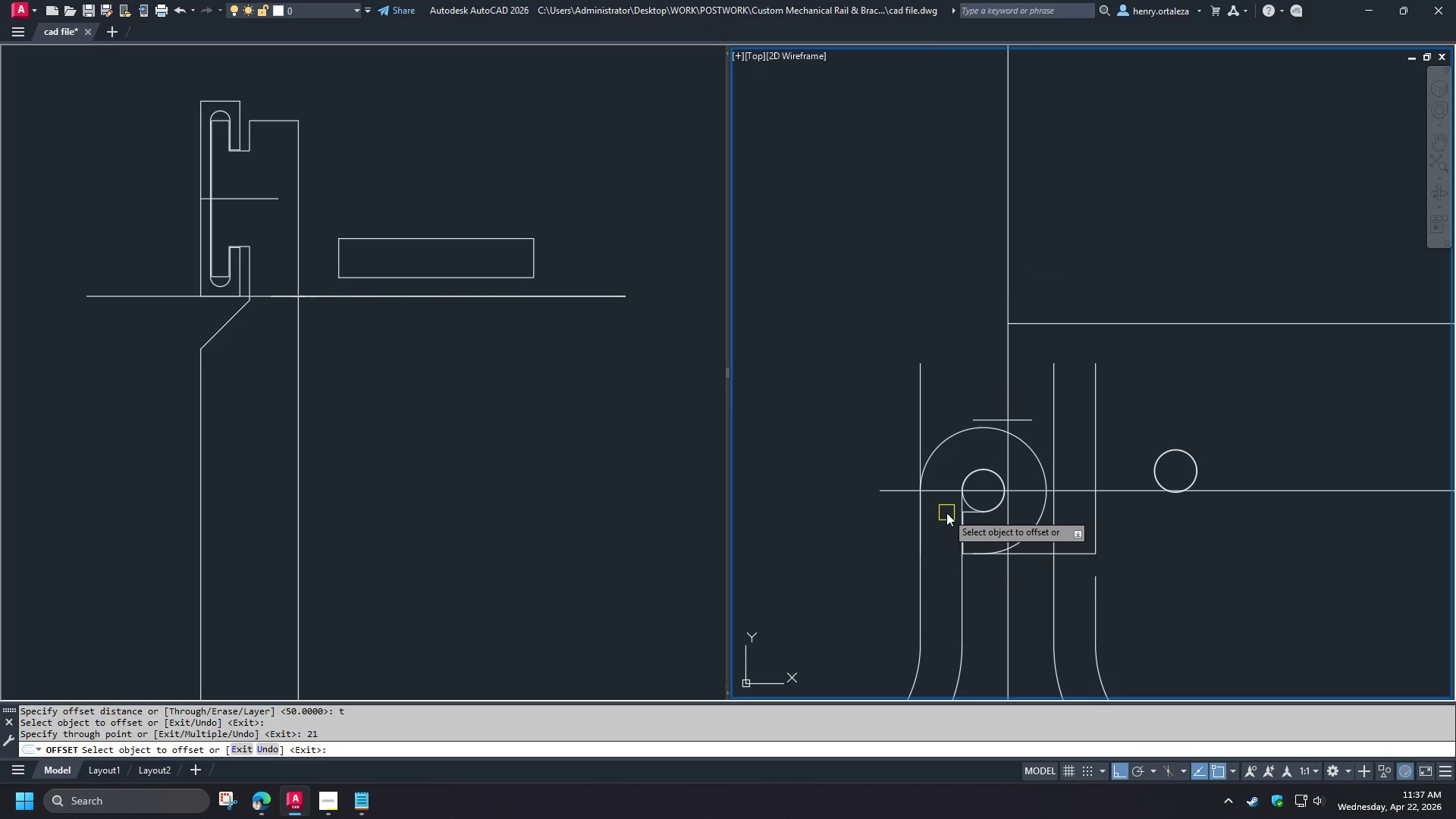 
key(Space)
 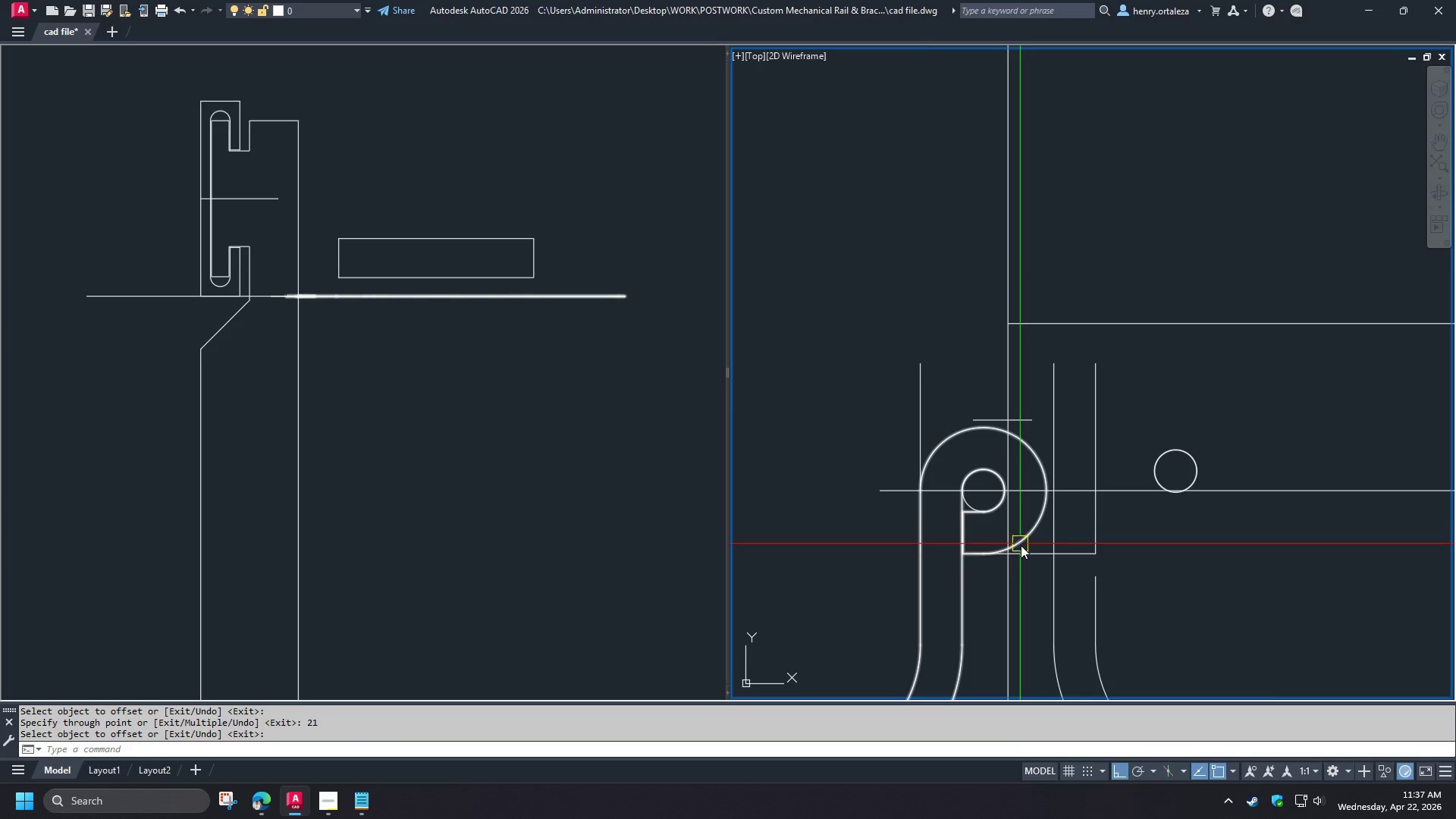 
hold_key(key=F, duration=3.84)
 